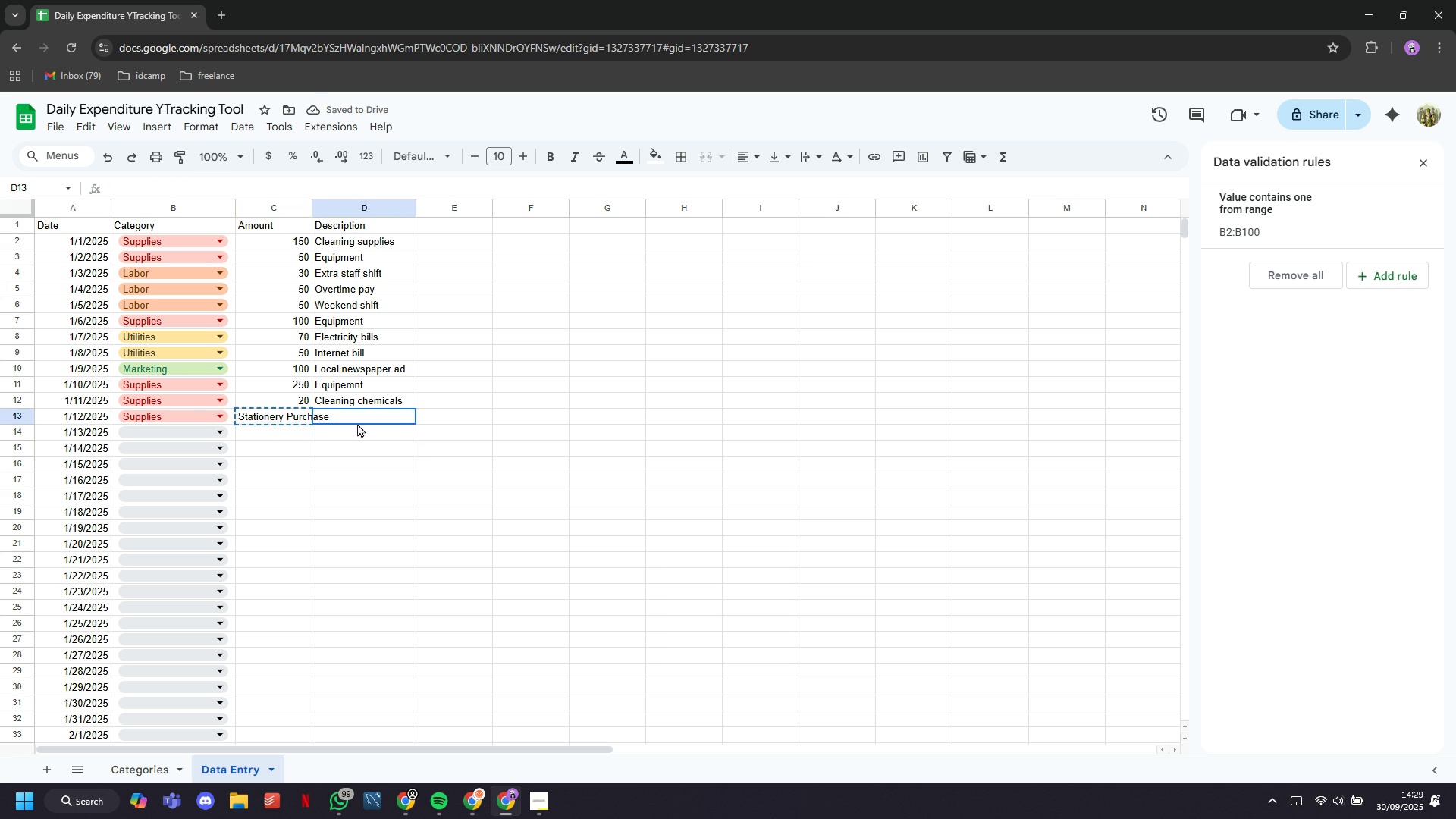 
left_click([357, 423])
 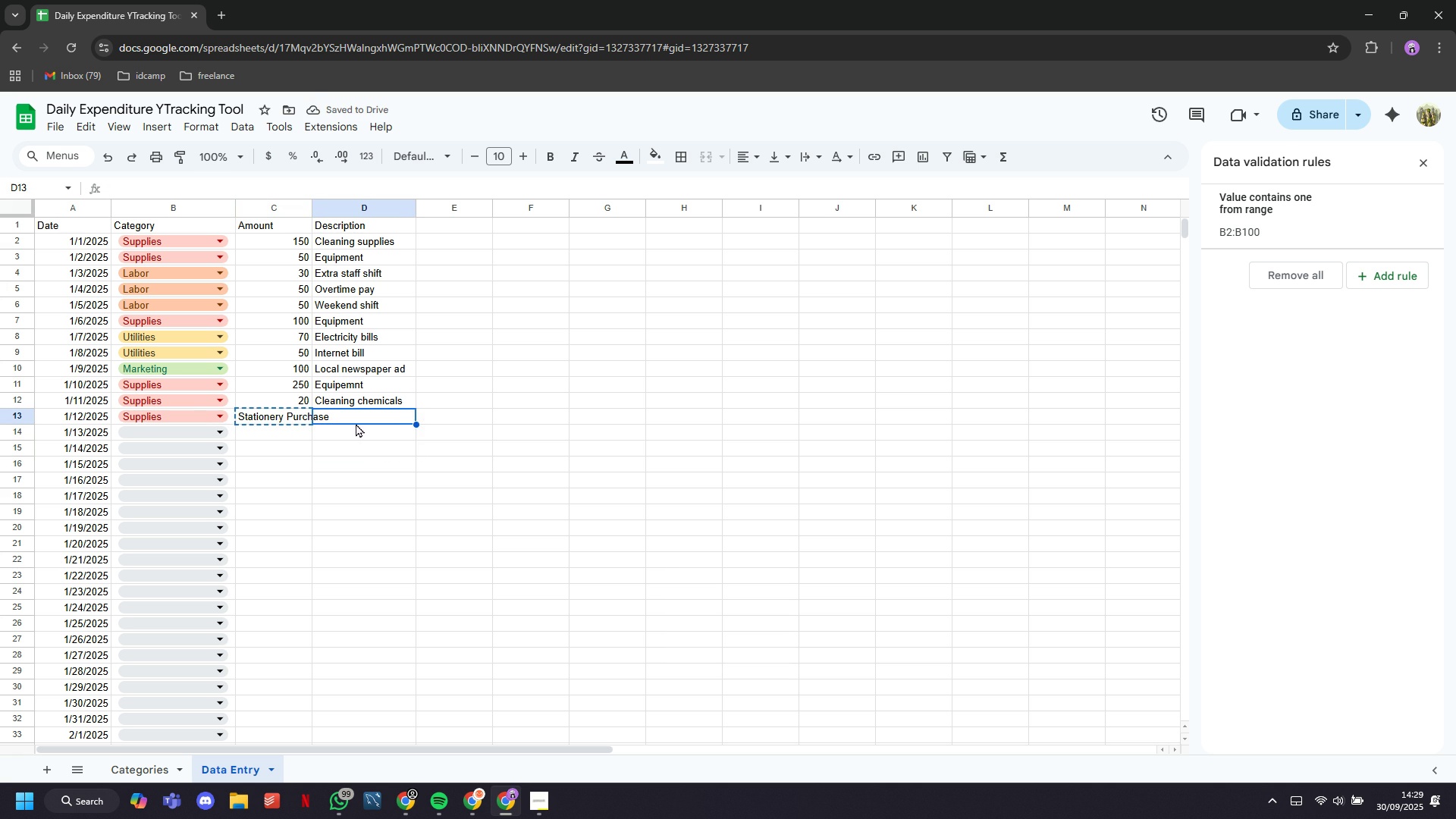 
key(Control+V)
 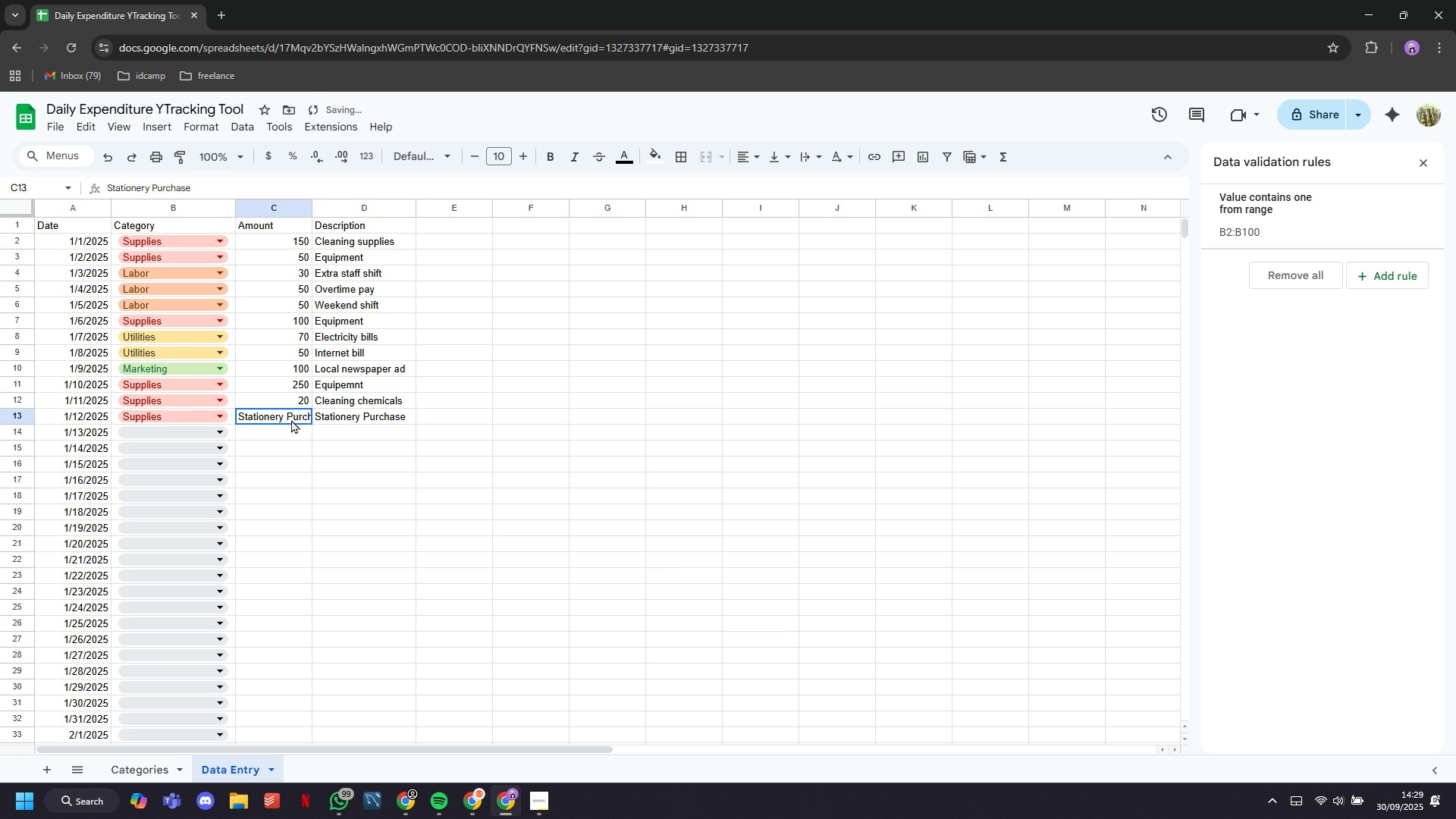 
left_click([291, 419])
 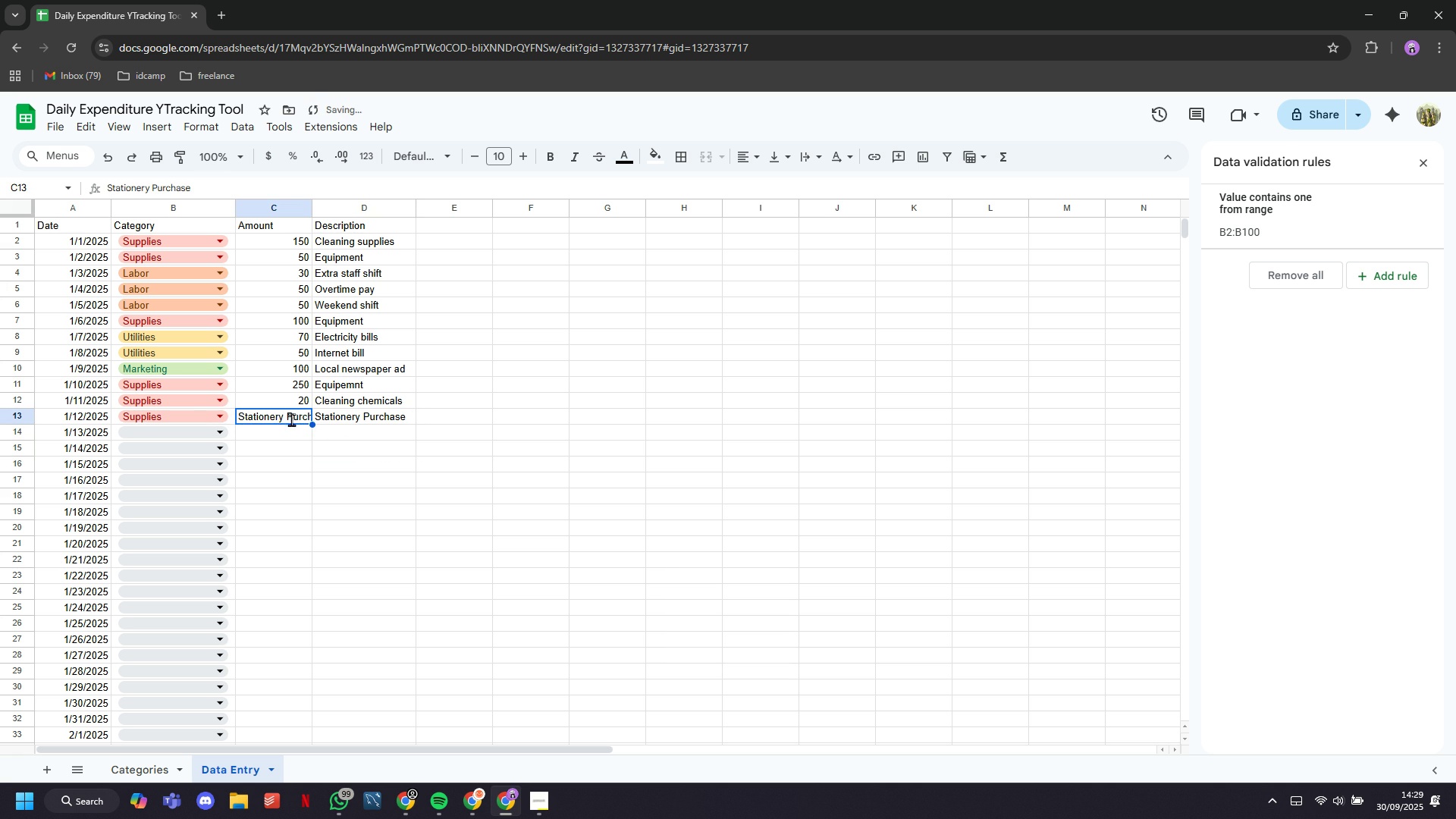 
type(10)
key(Backspace)
key(Backspace)
type(40)
 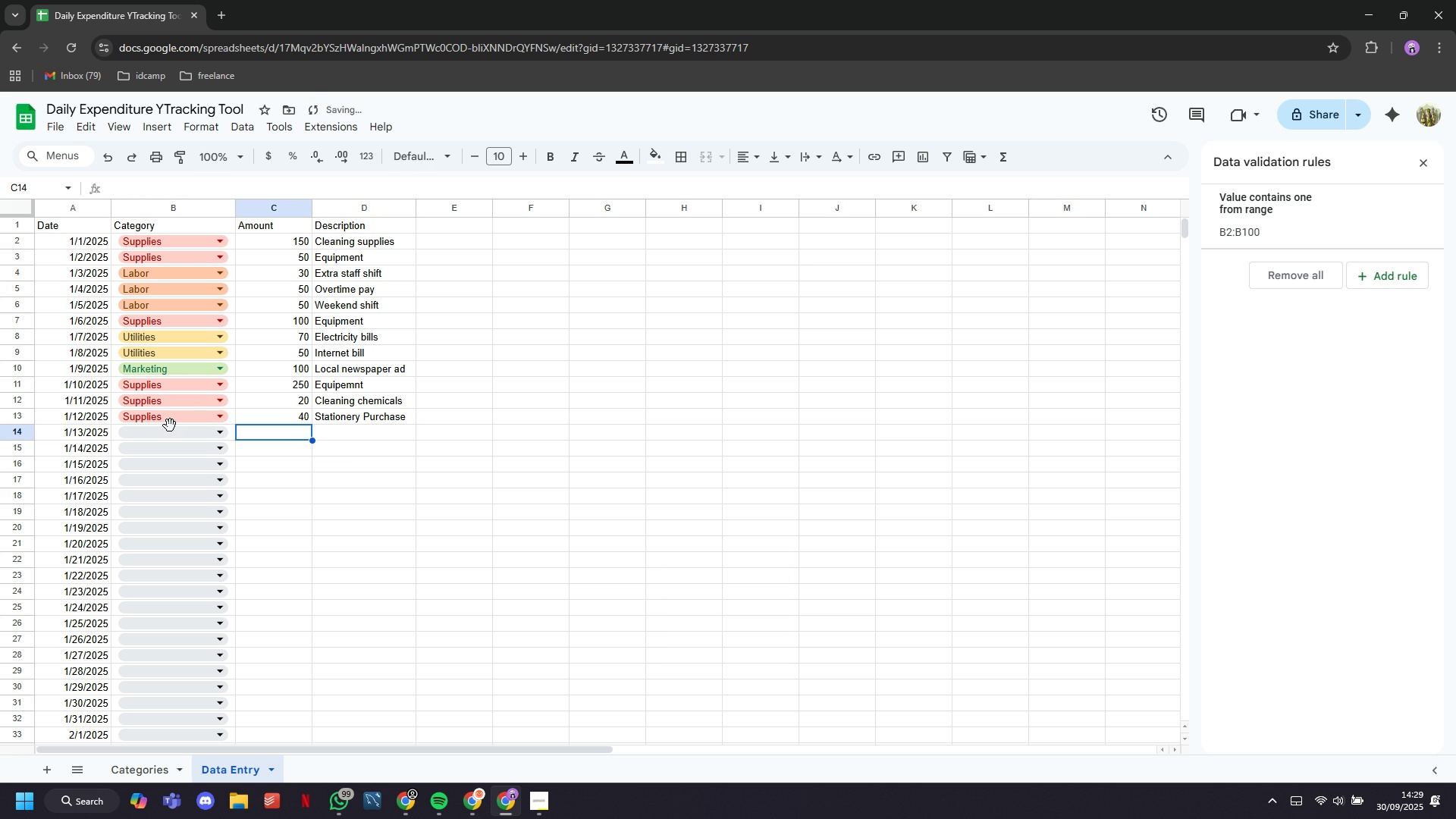 
left_click([170, 425])
 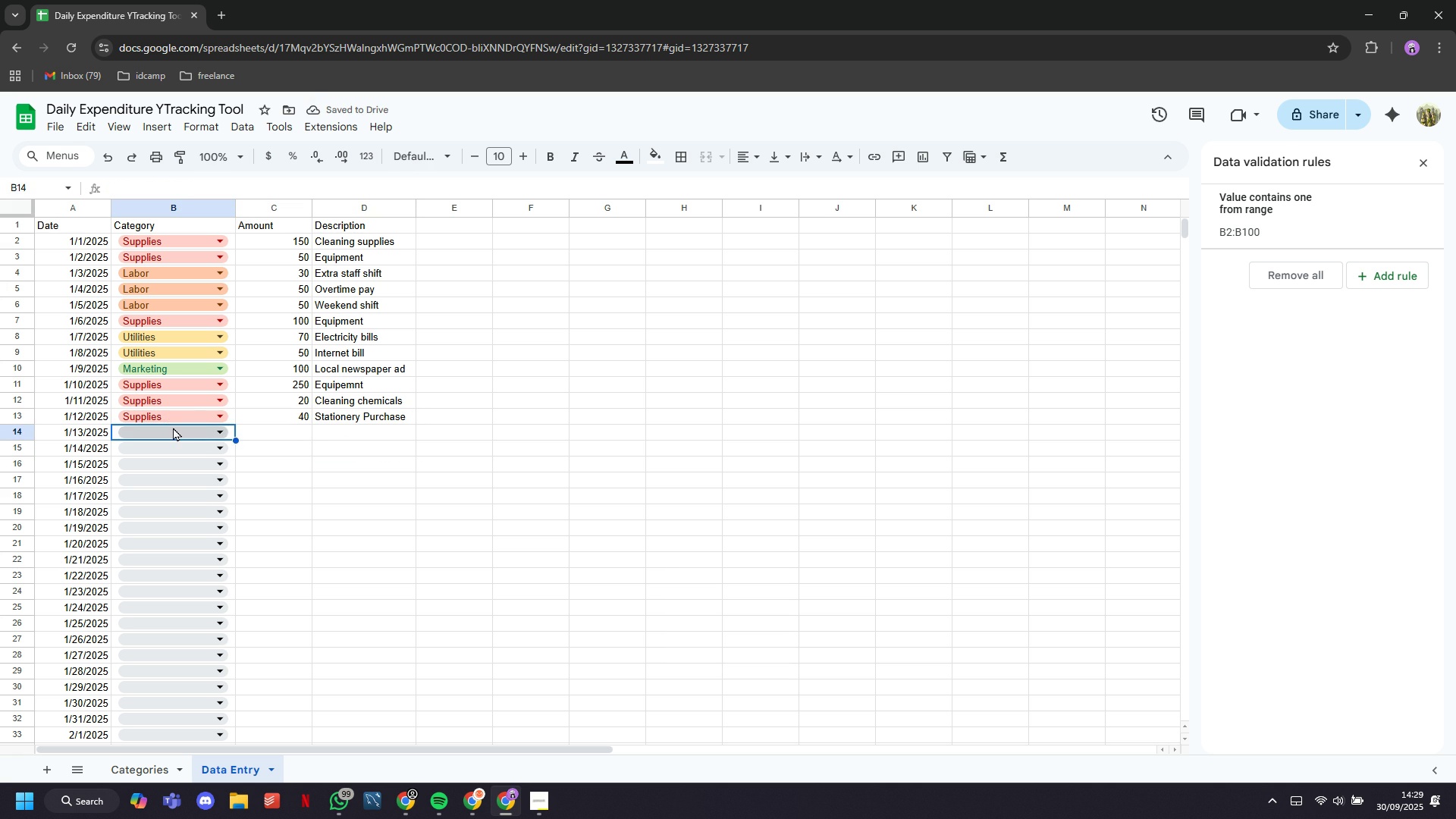 
left_click([176, 430])
 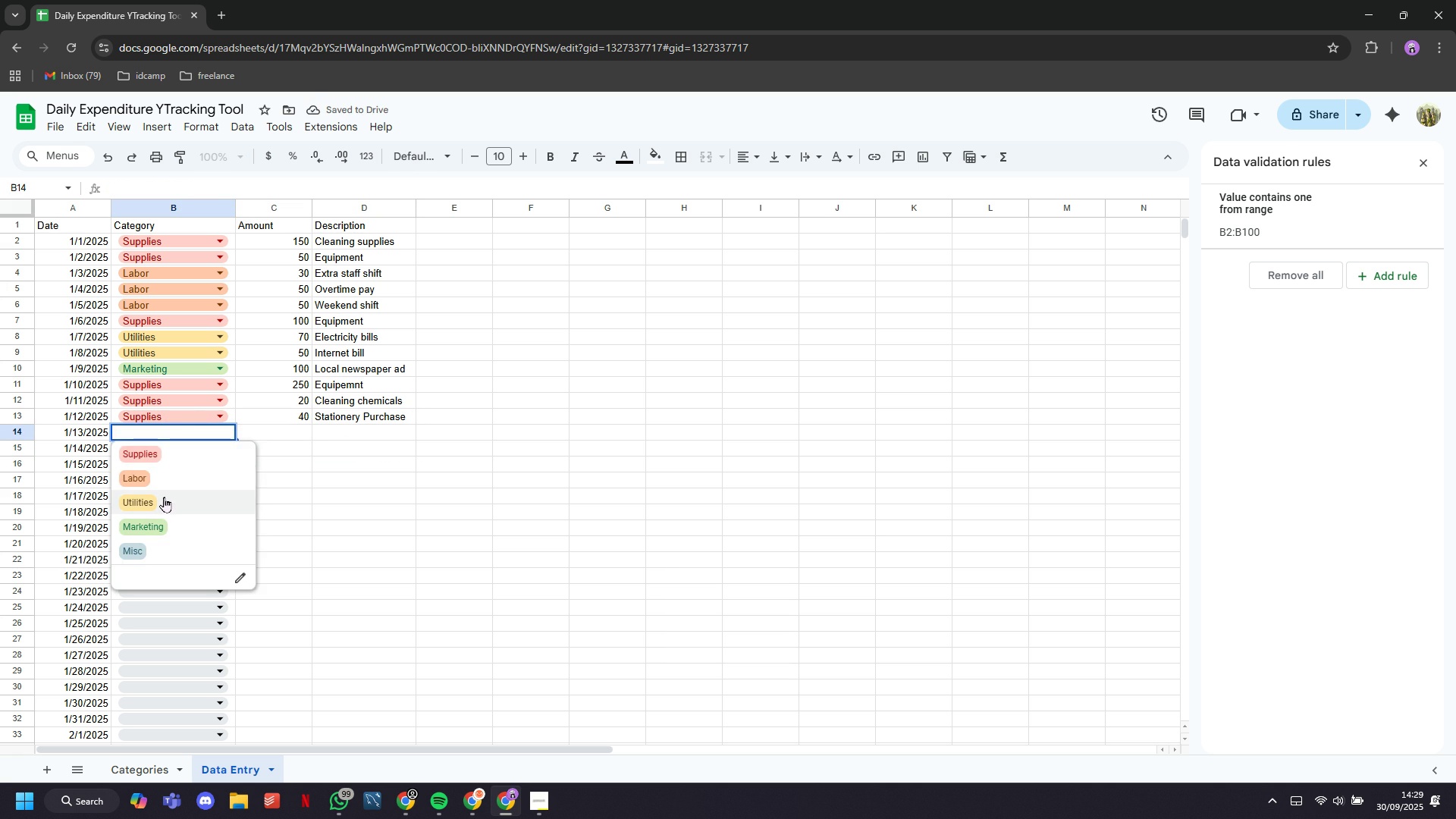 
left_click([164, 497])
 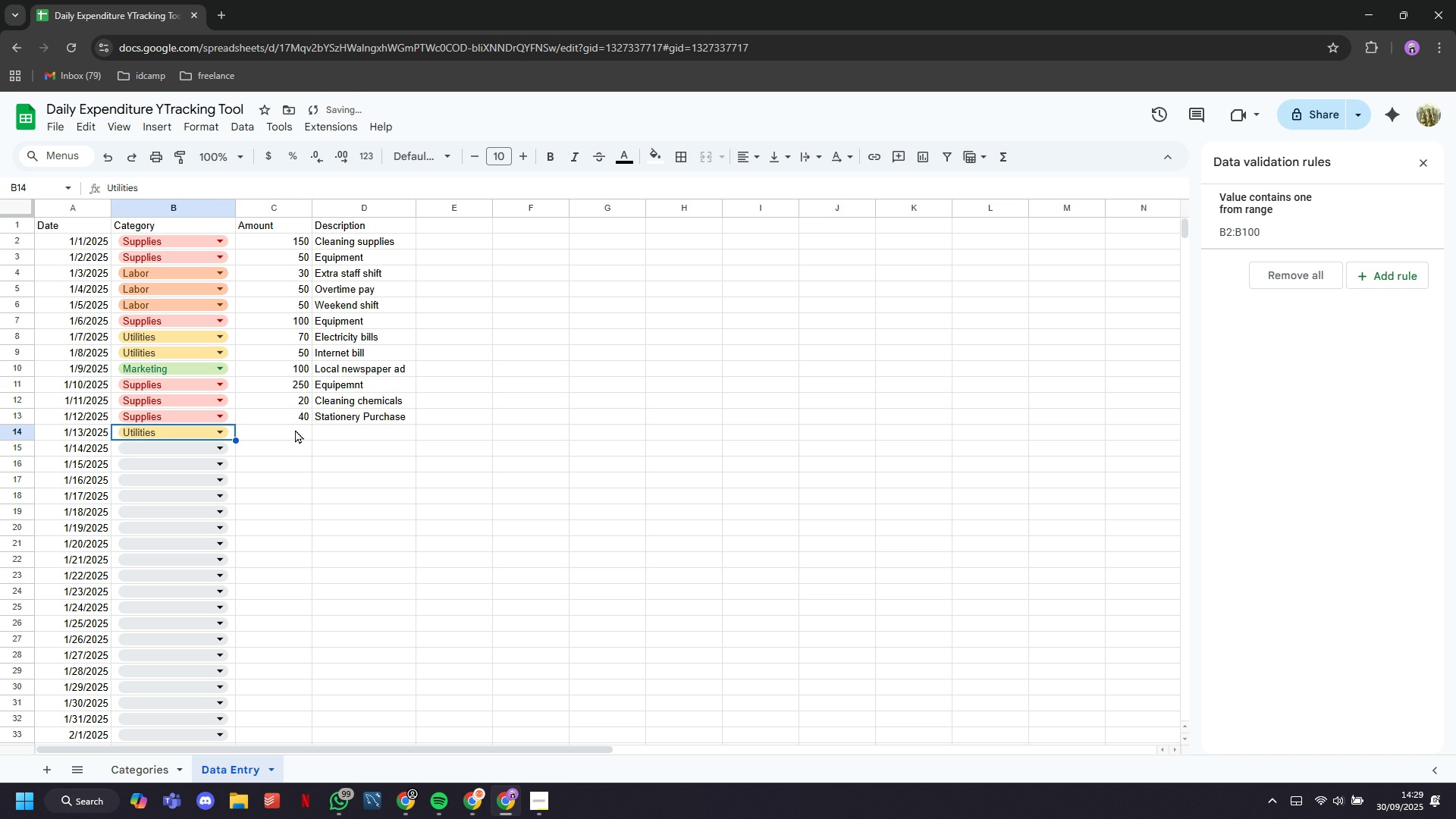 
left_click([295, 429])
 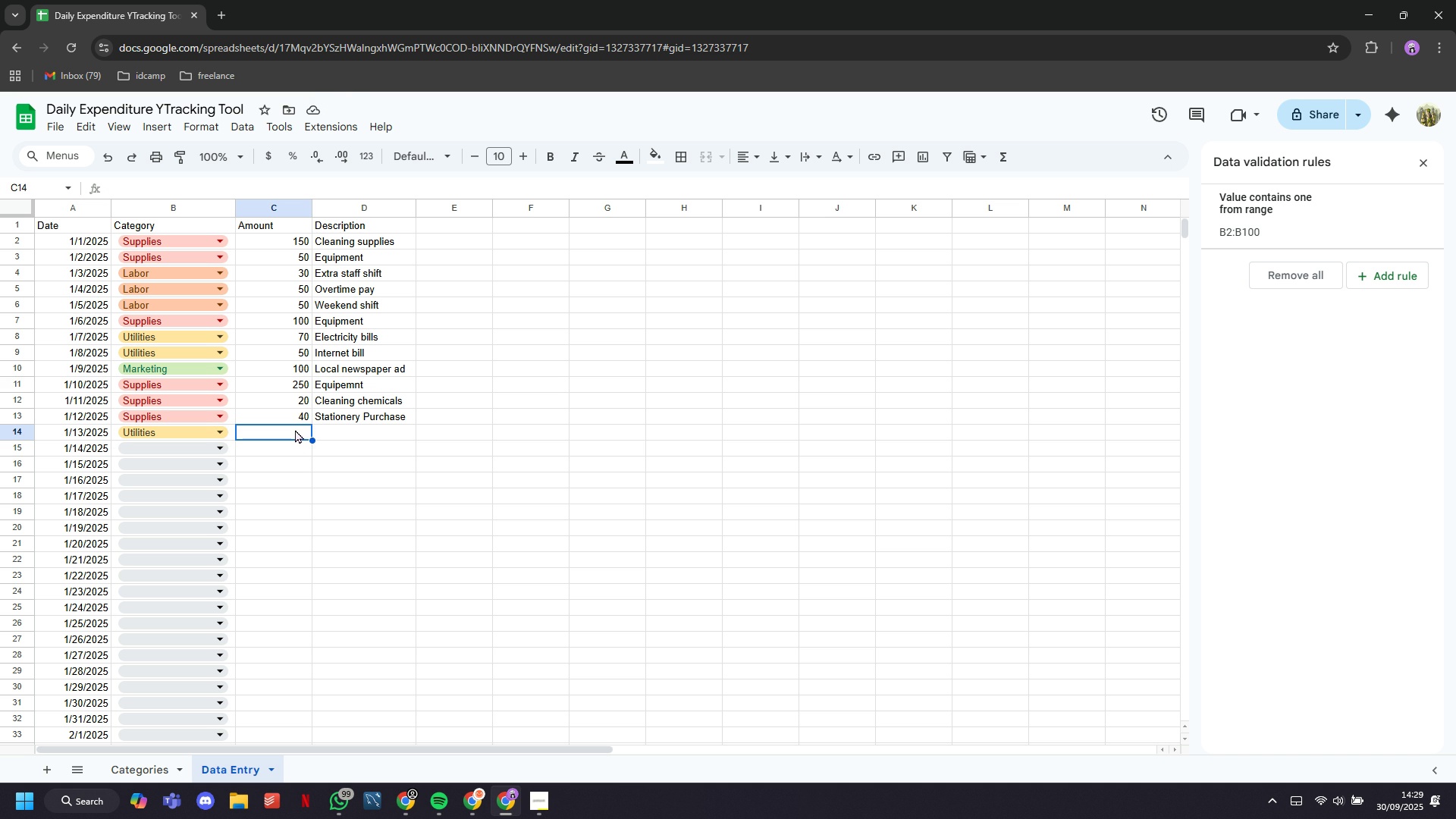 
type(20)
 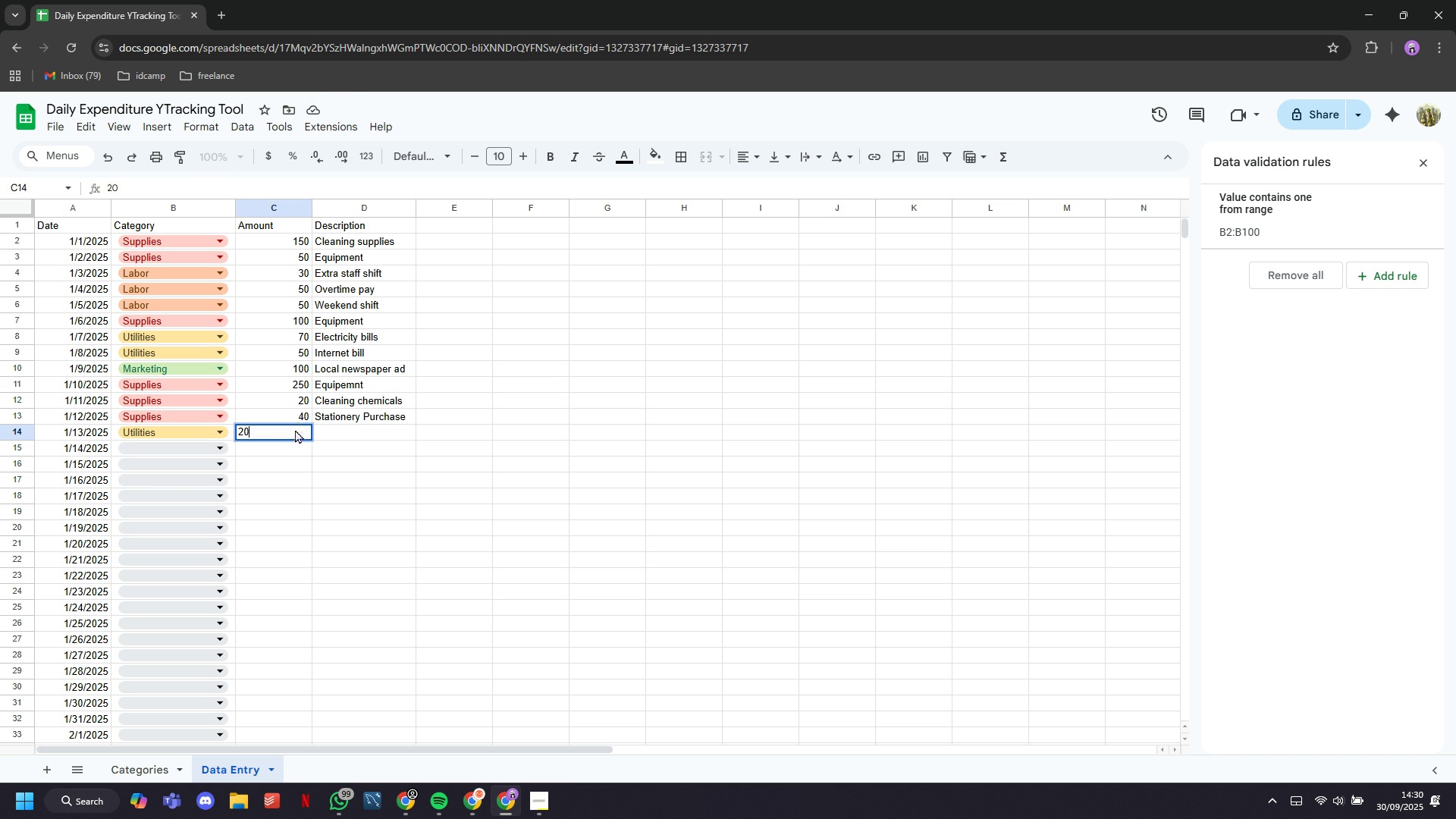 
key(ArrowRight)
 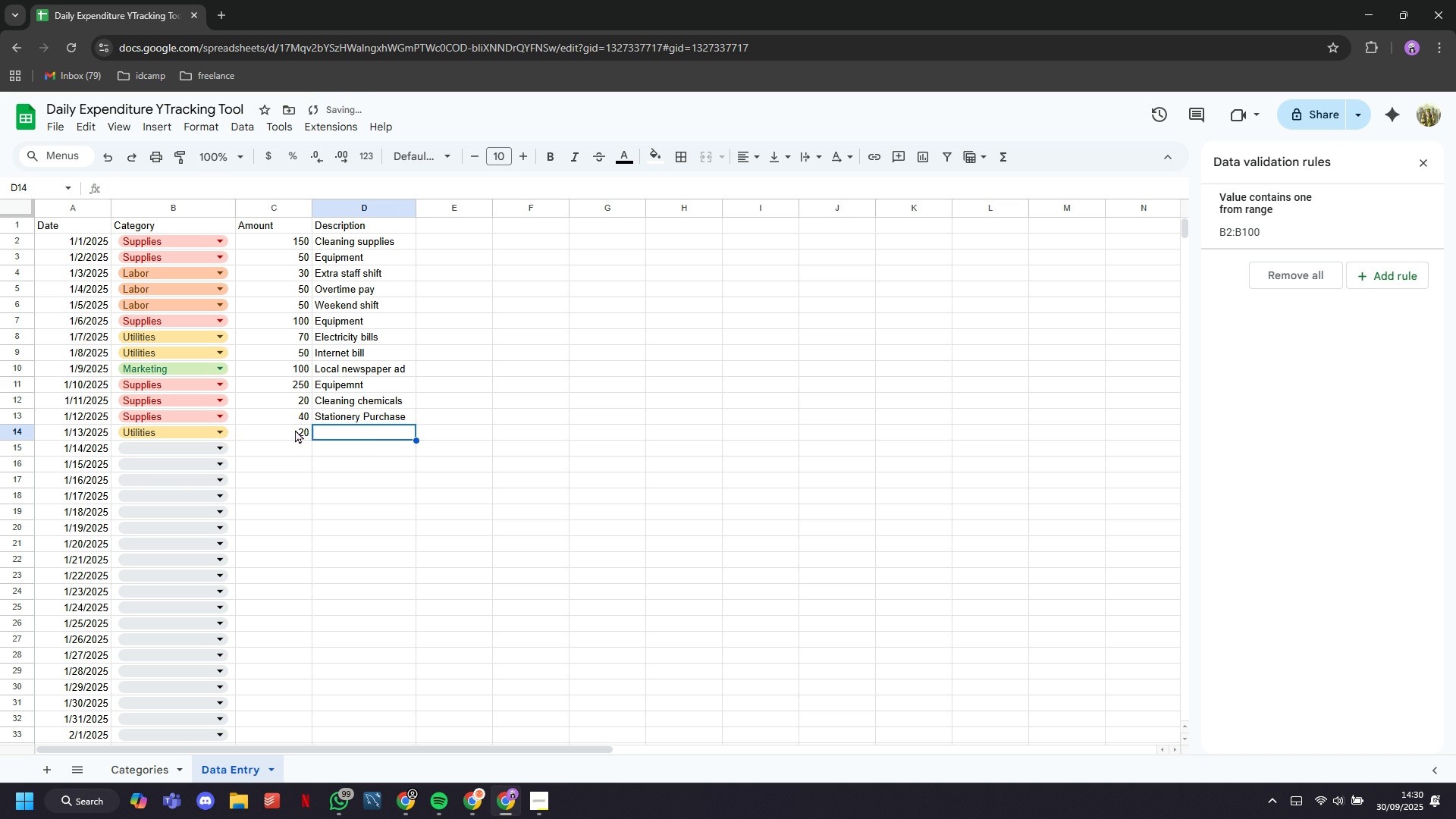 
type(Water bill)
 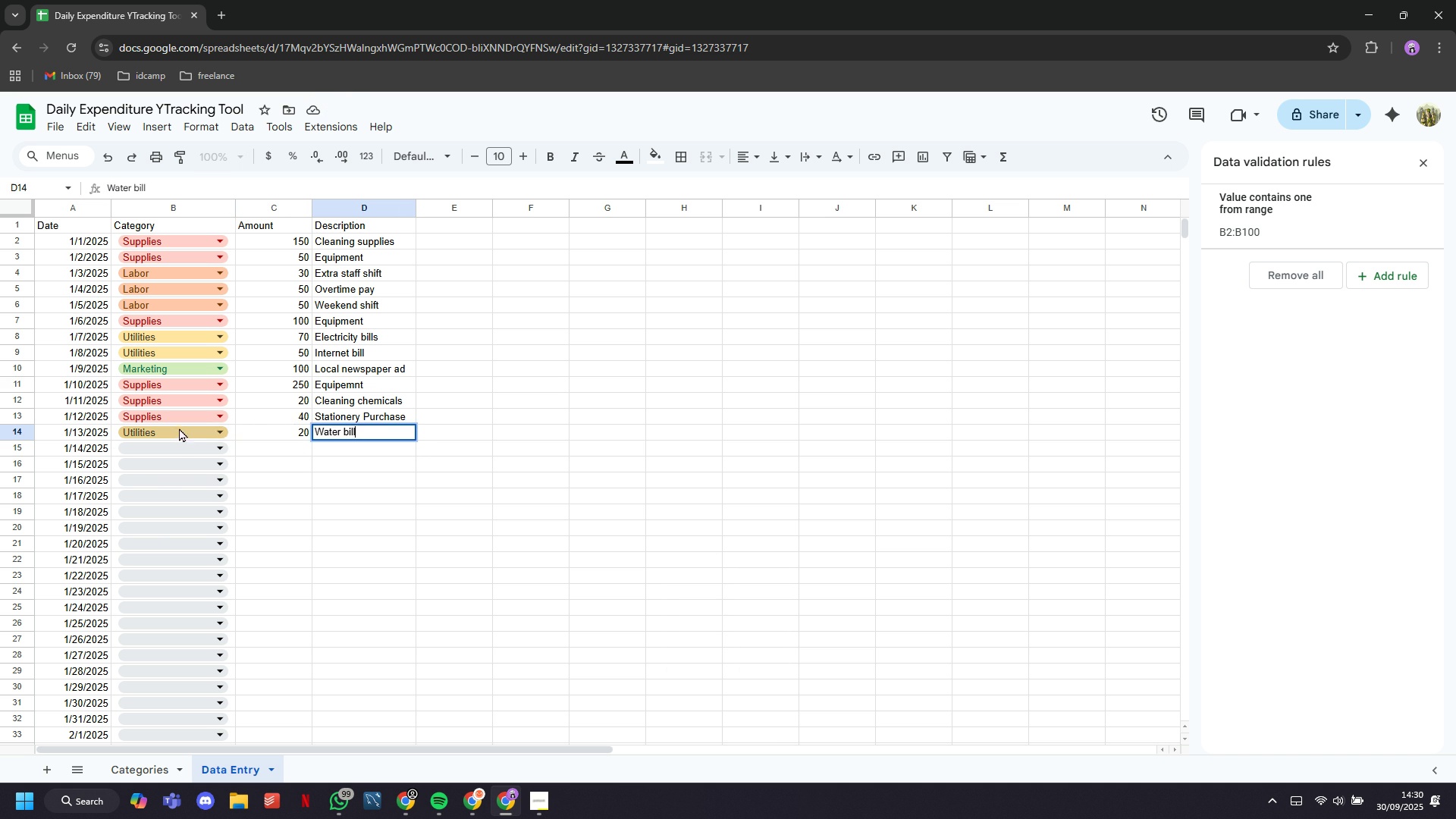 
left_click([169, 453])
 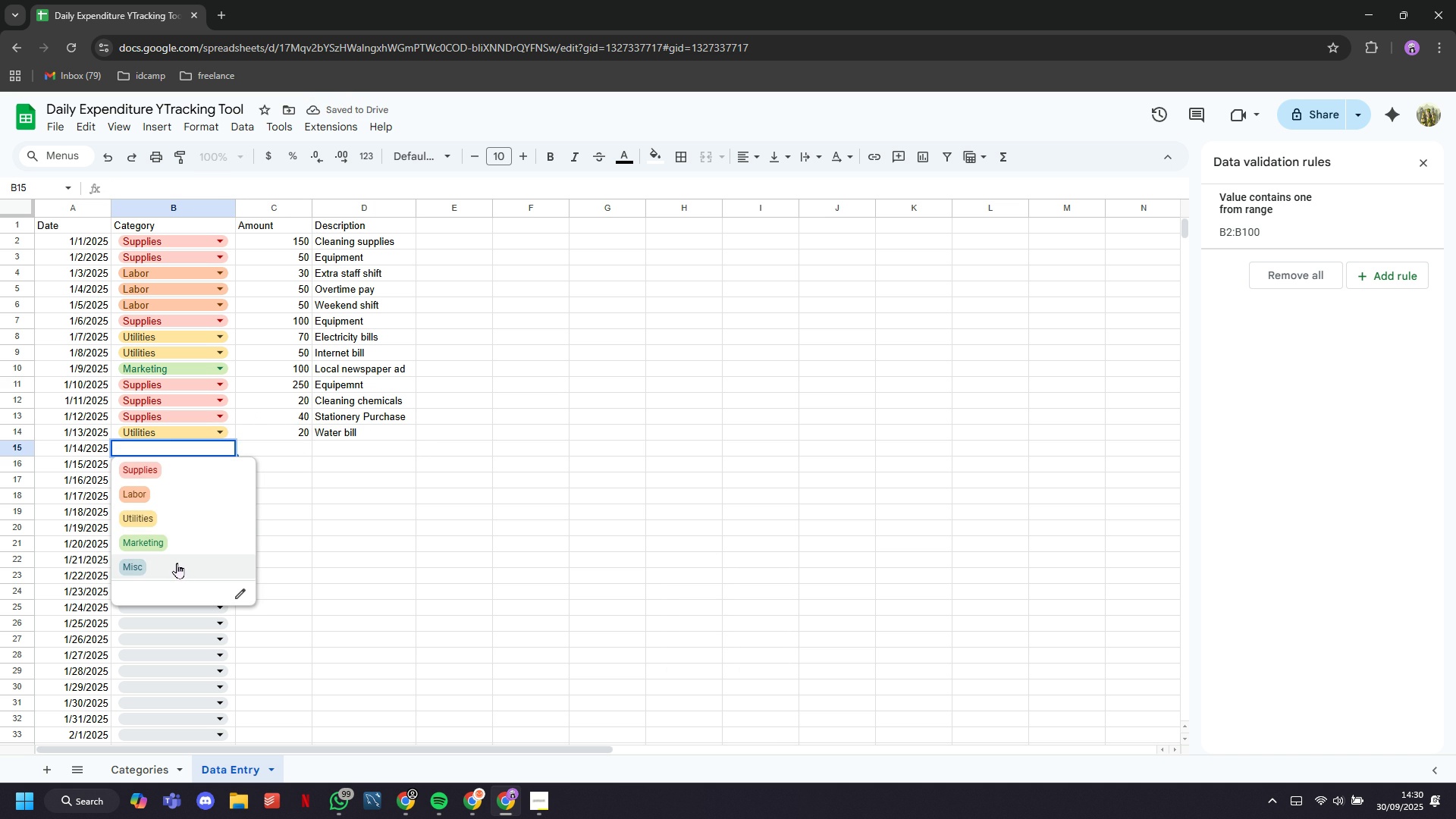 
wait(5.97)
 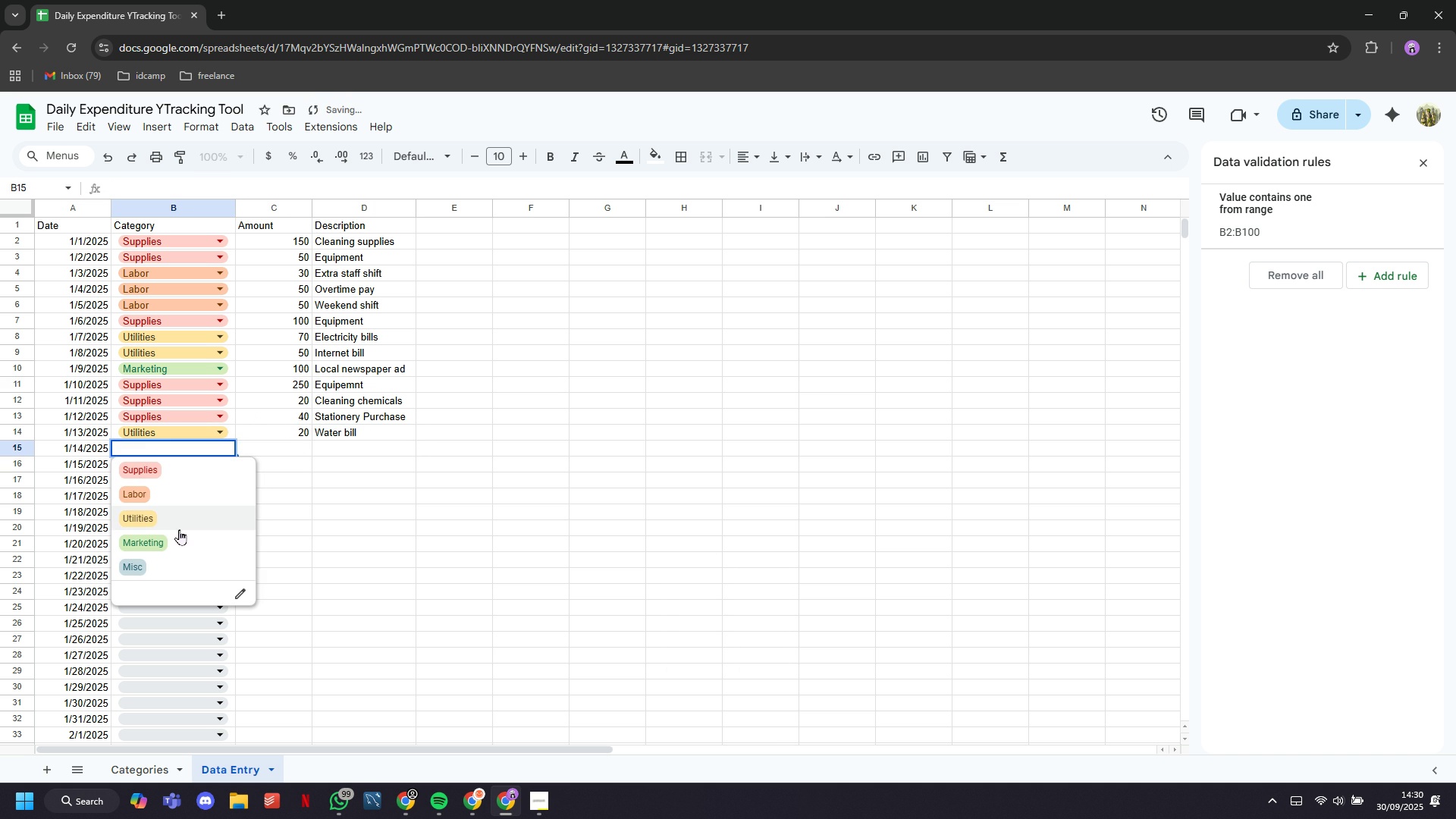 
left_click([287, 457])
 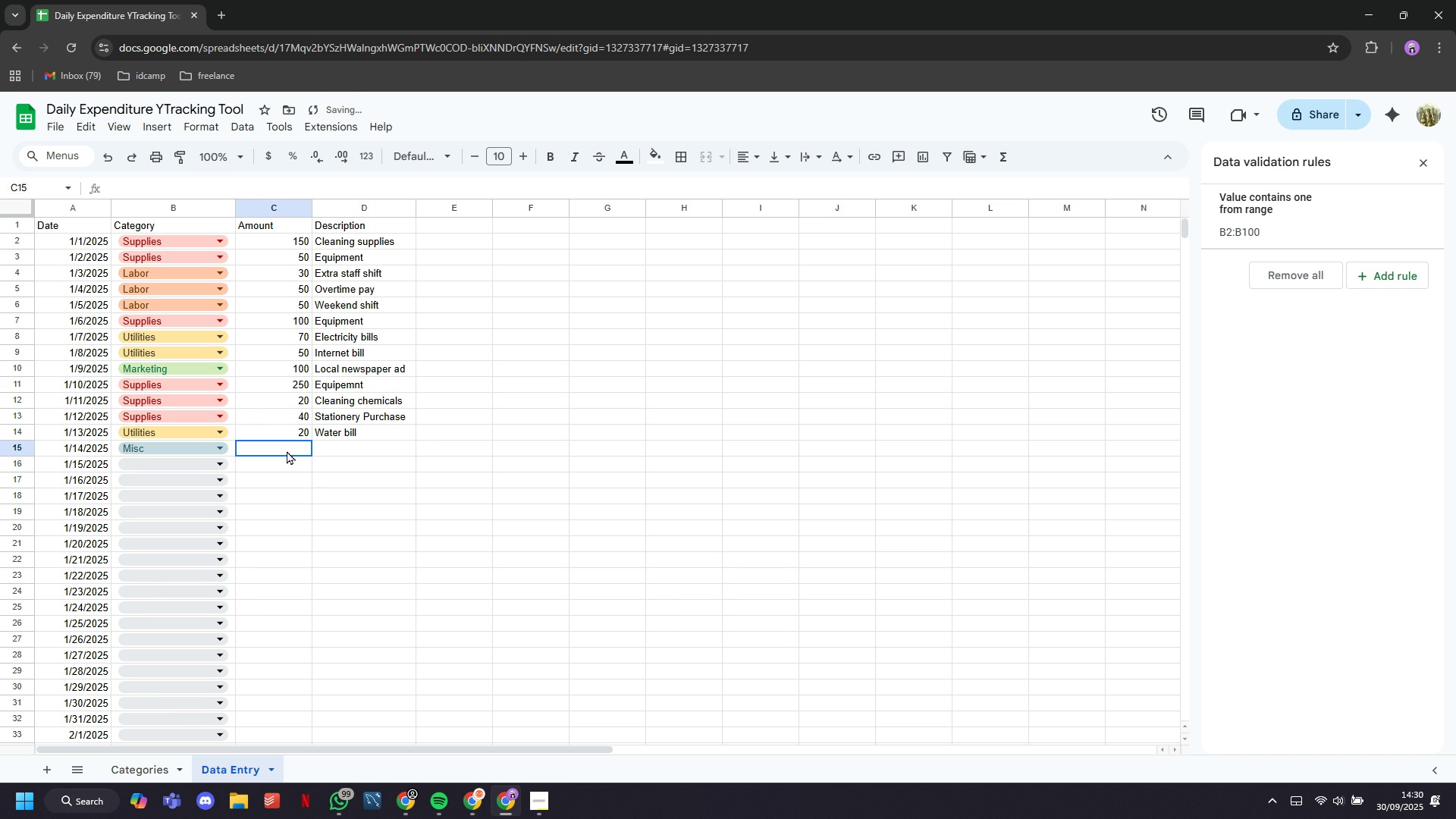 
left_click([287, 450])
 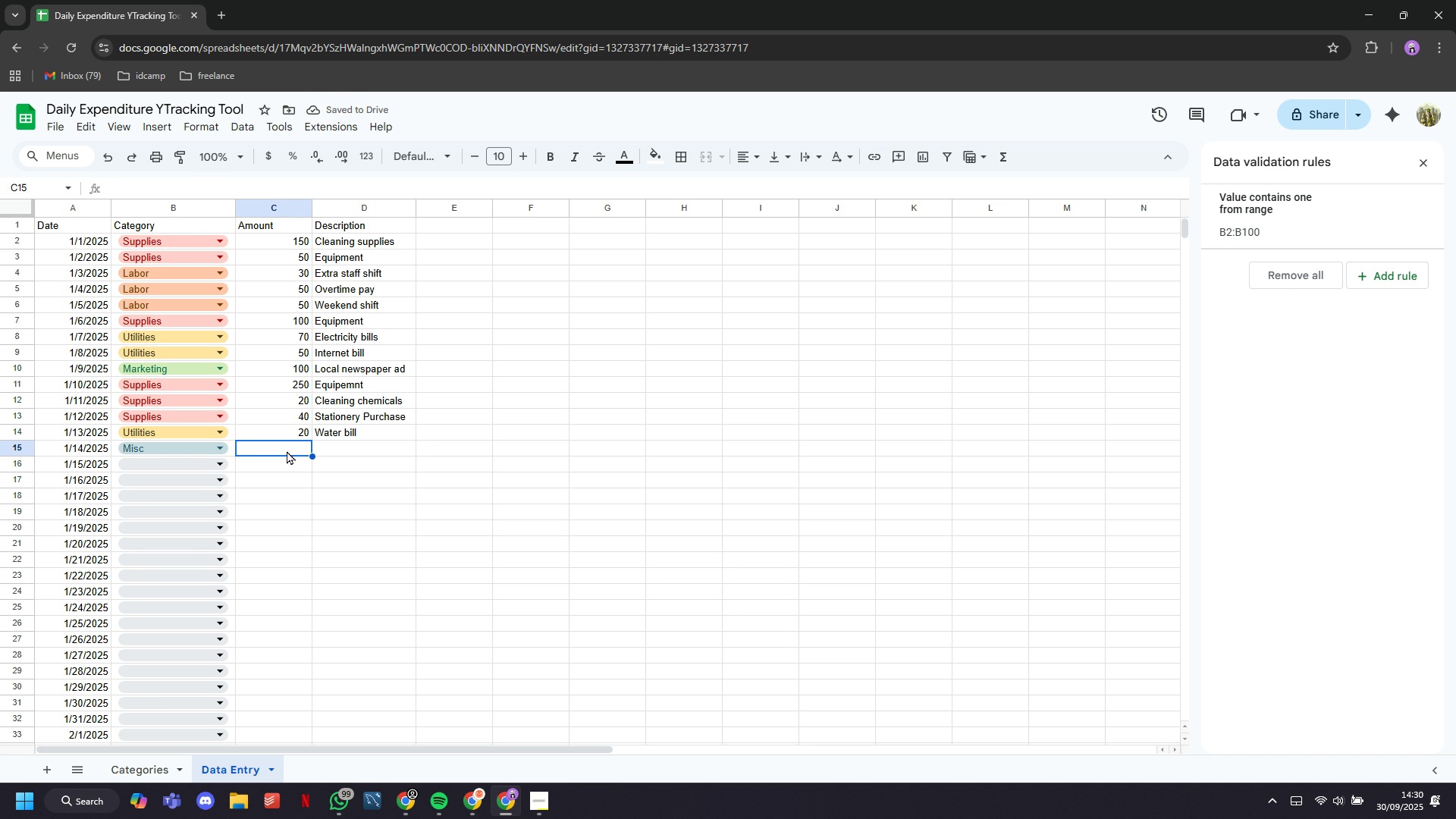 
type(1)
key(Backspace)
type(90)
 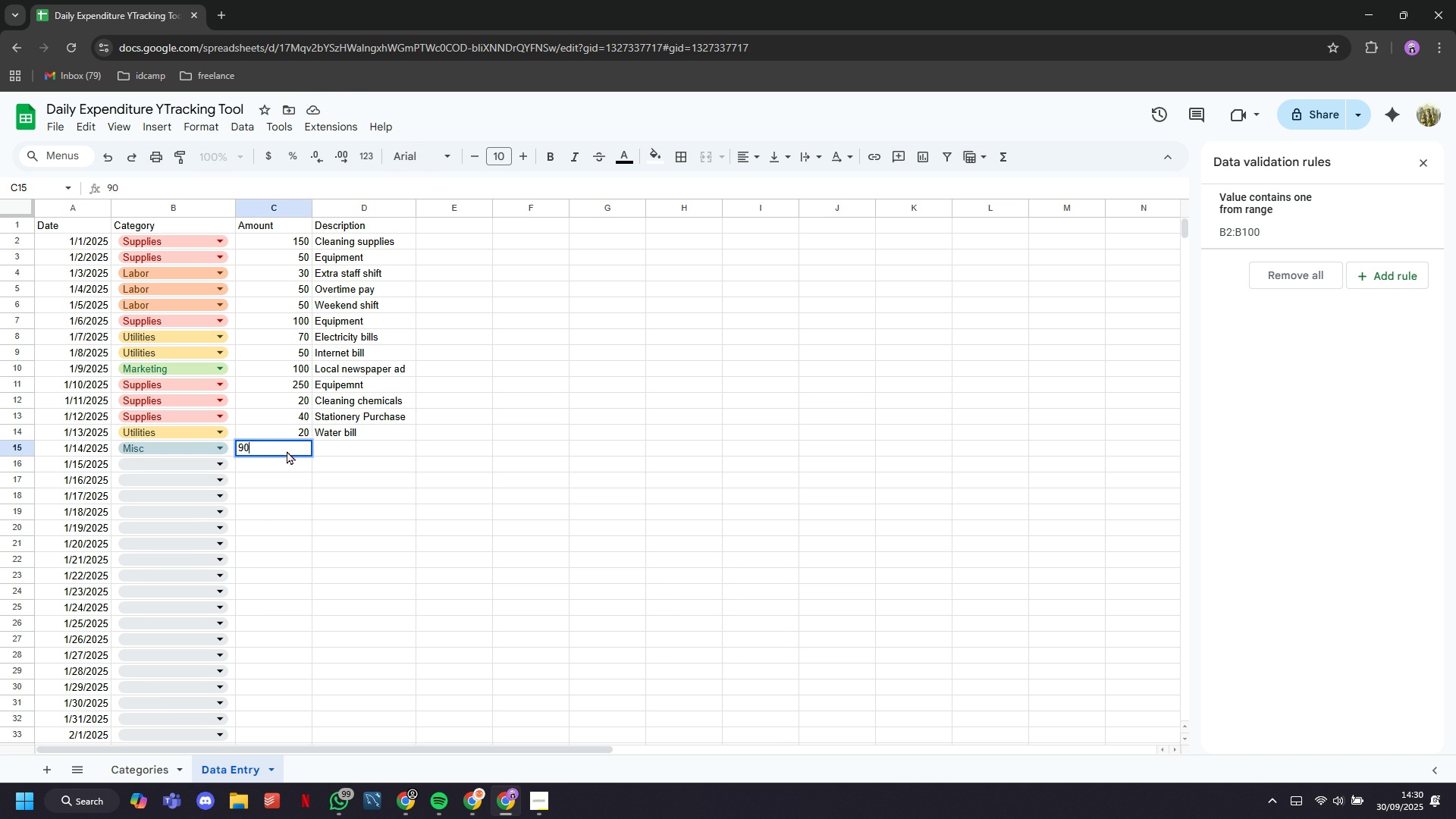 
key(ArrowRight)
 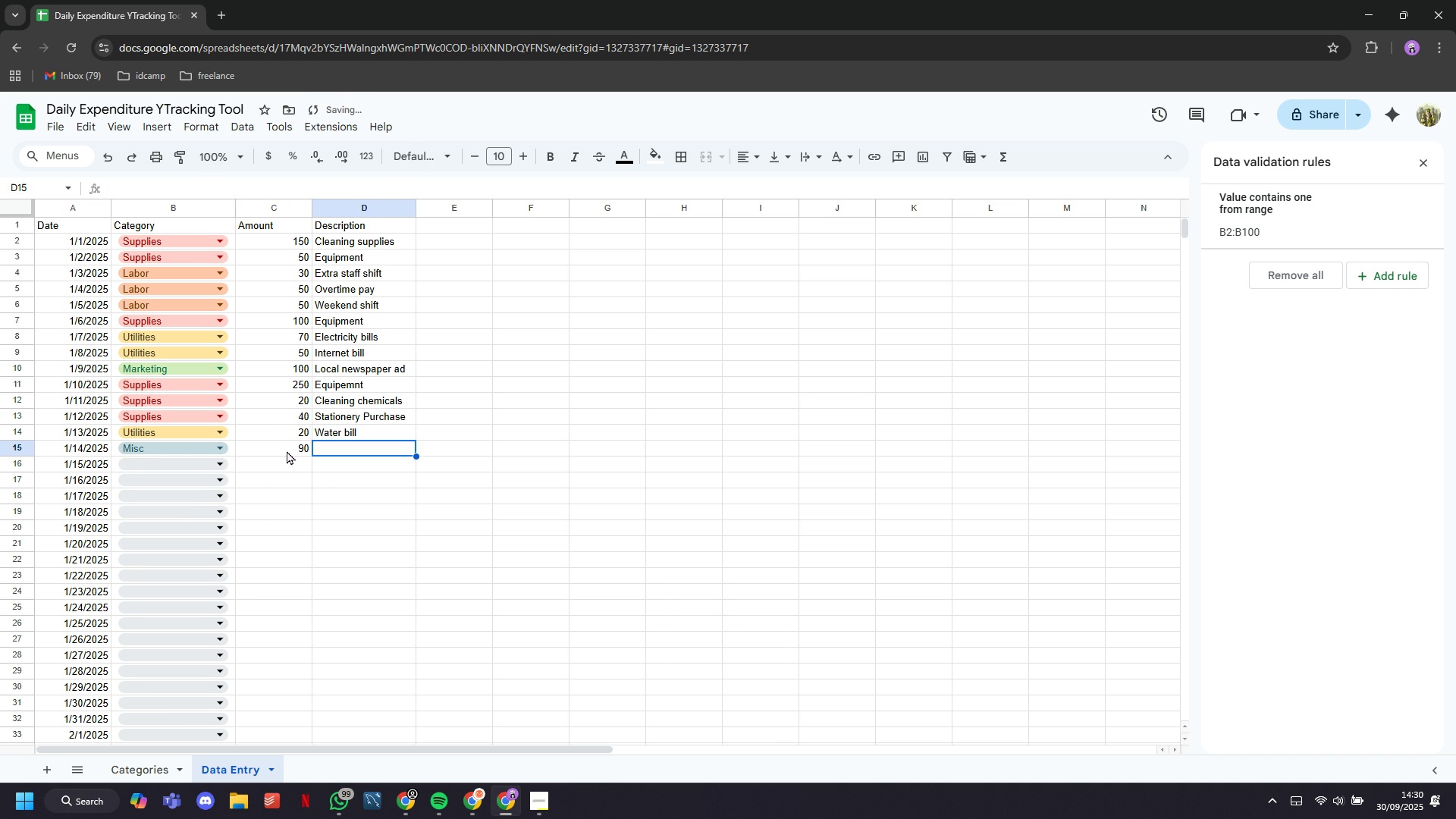 
type(Furniture repair)
 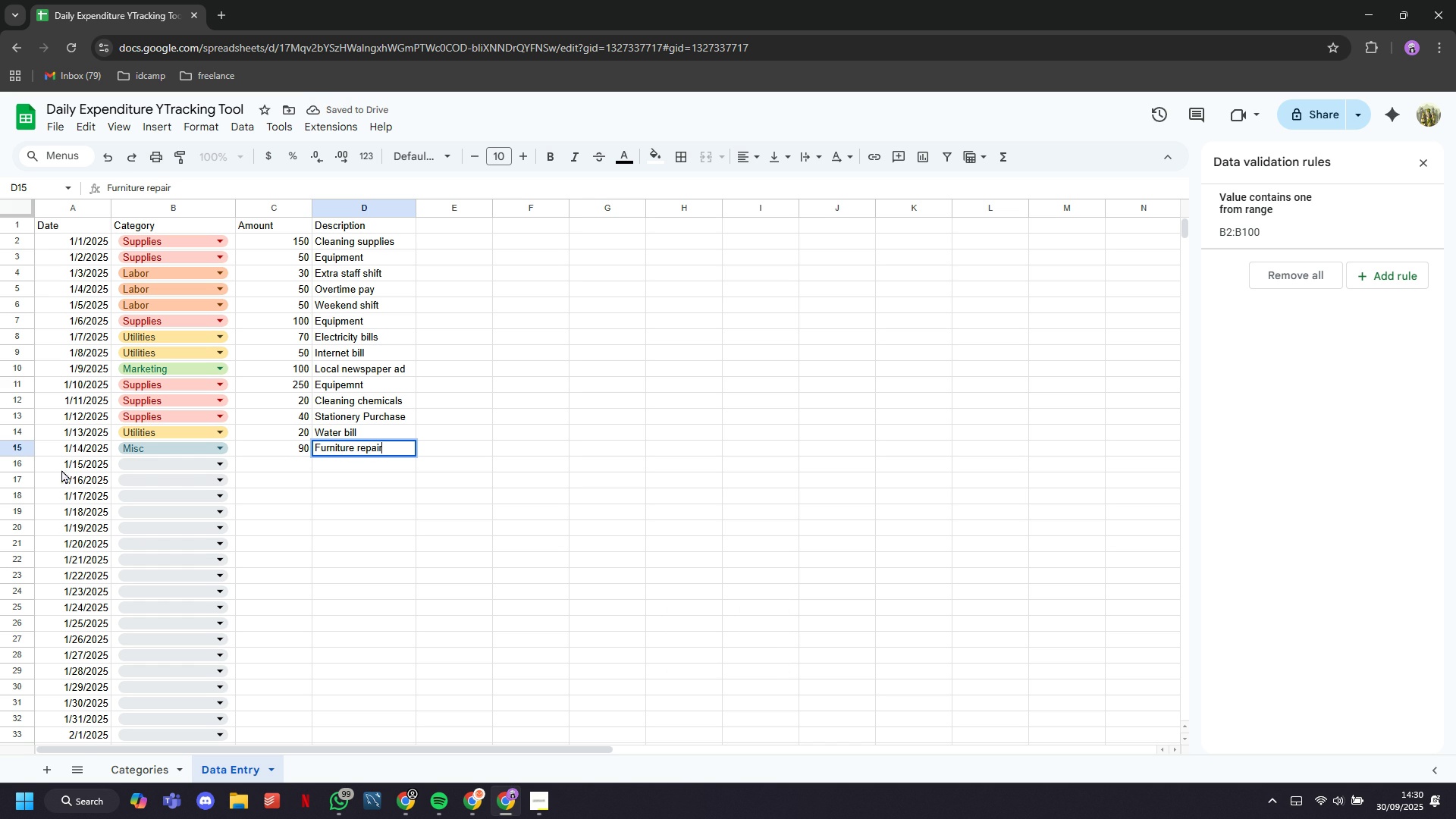 
left_click([70, 471])
 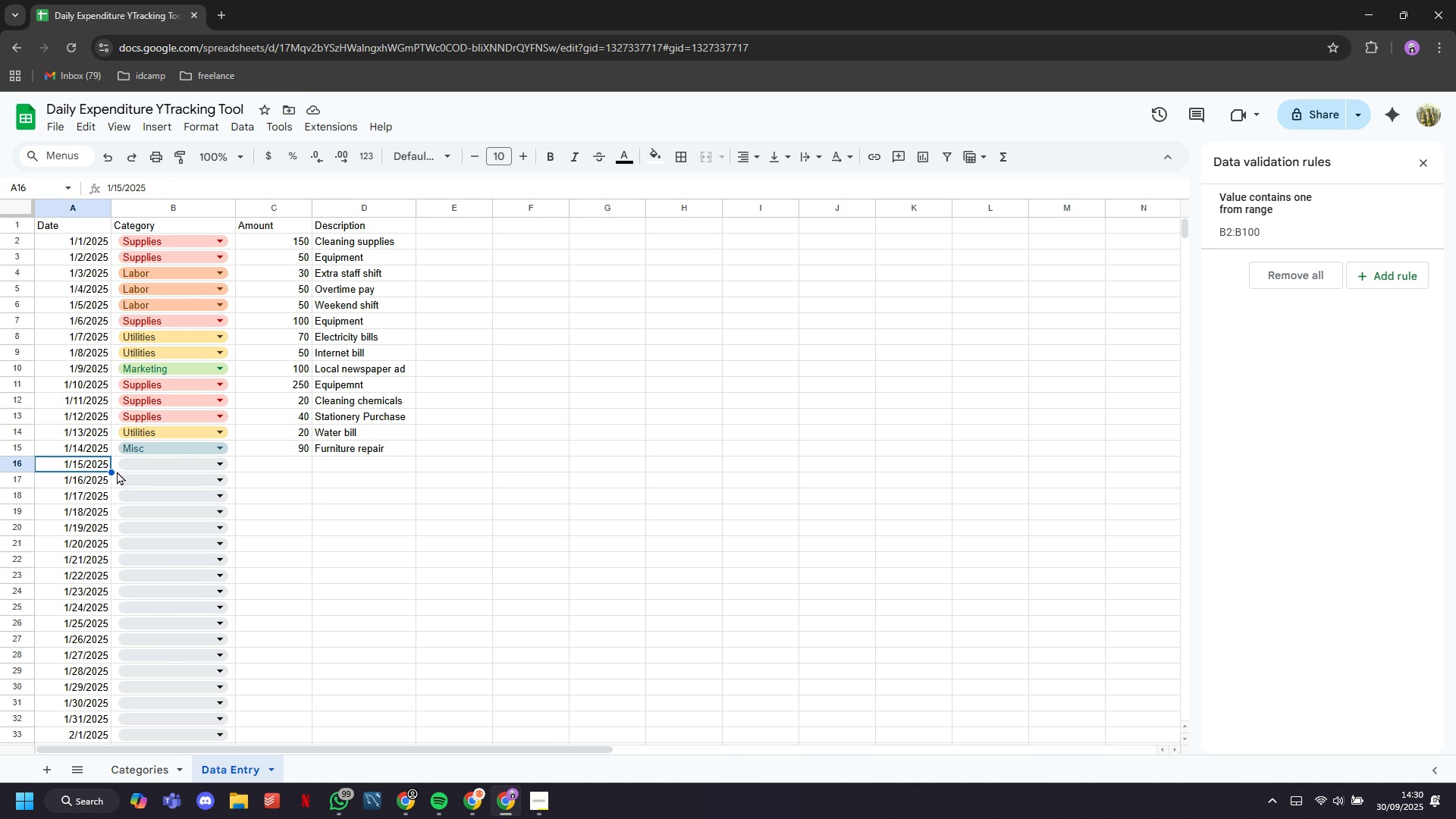 
wait(22.95)
 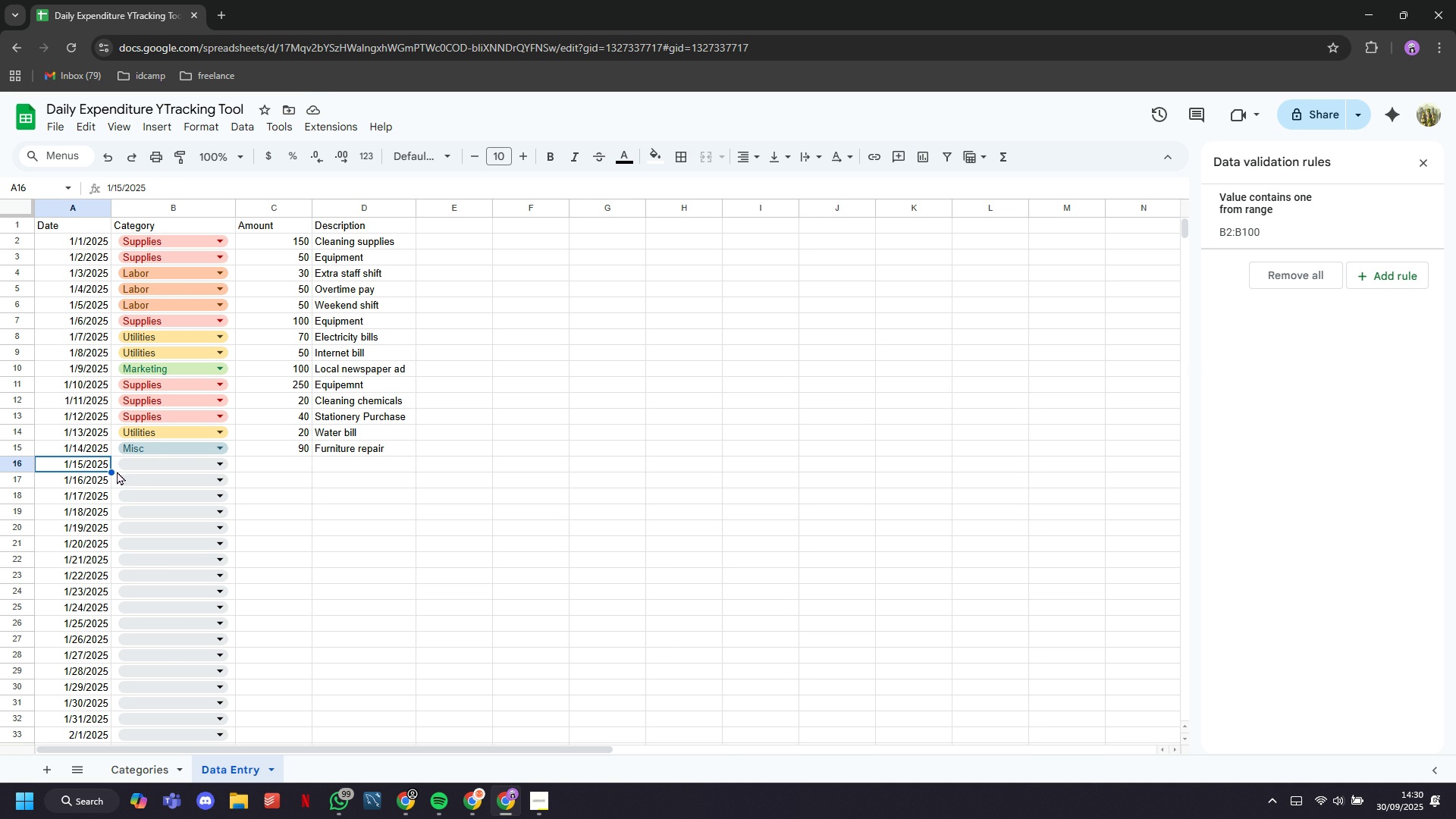 
left_click_drag(start_coordinate=[104, 337], to_coordinate=[207, 347])
 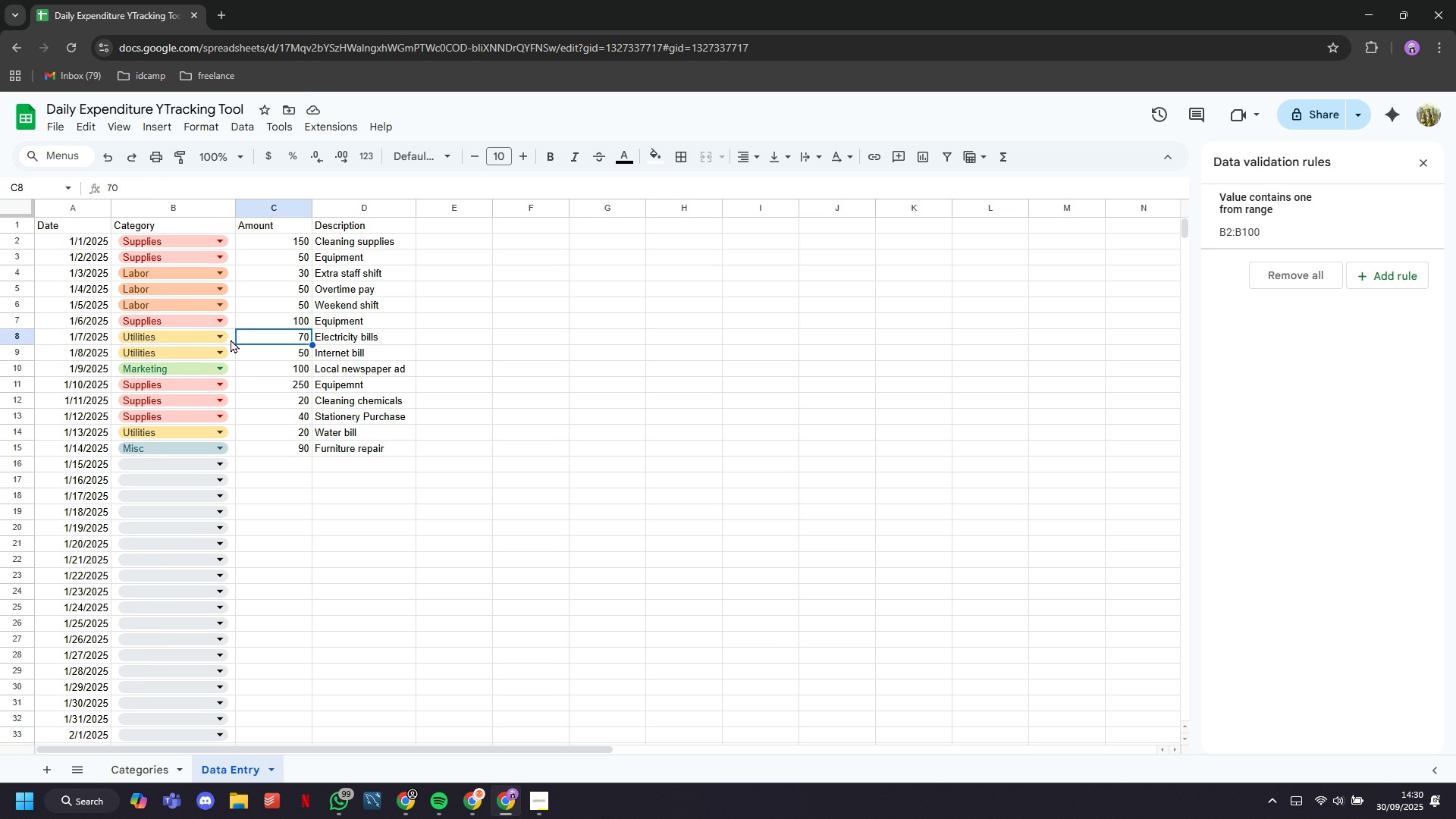 
left_click_drag(start_coordinate=[229, 339], to_coordinate=[334, 356])
 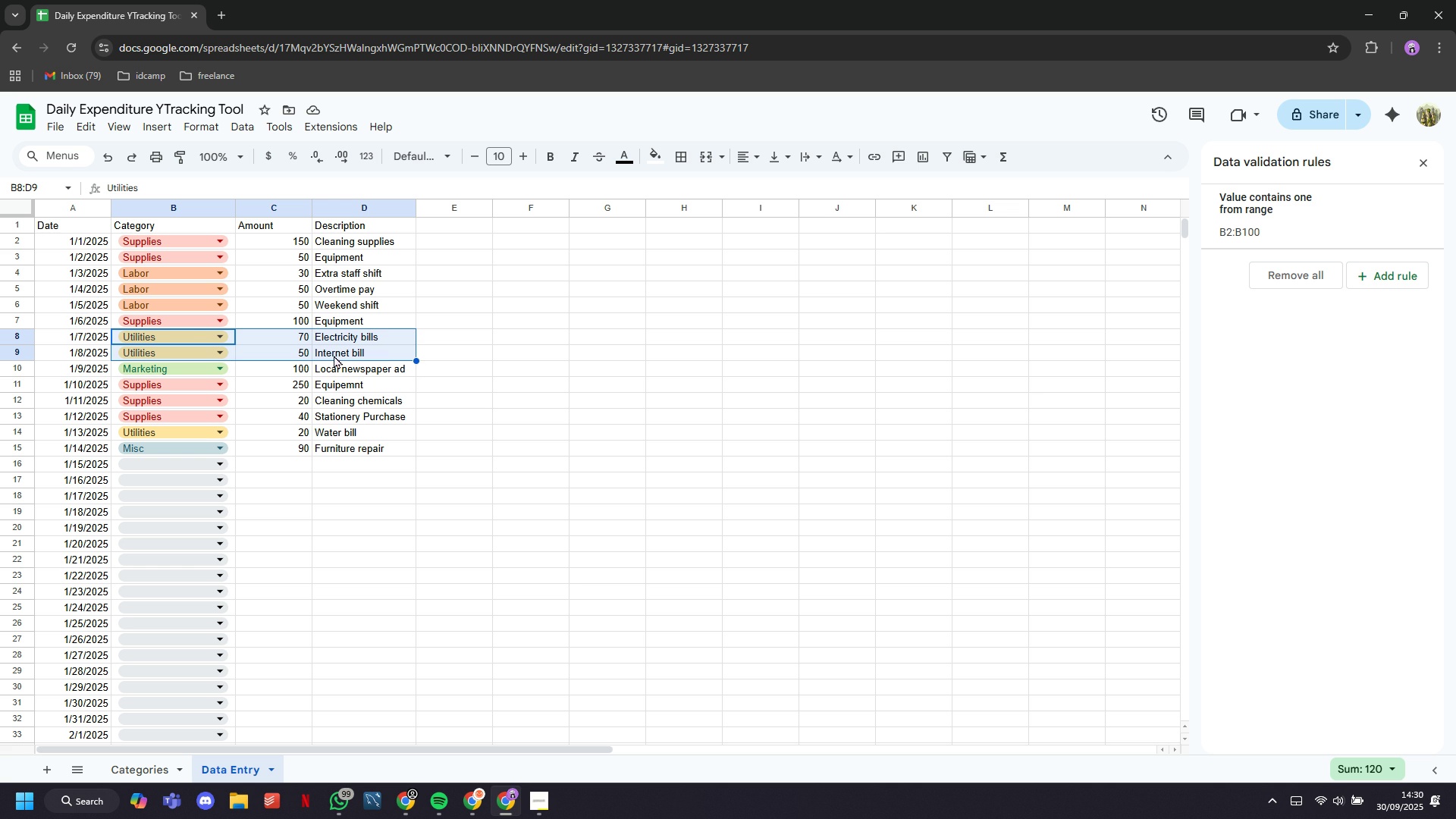 
key(Control+C)
 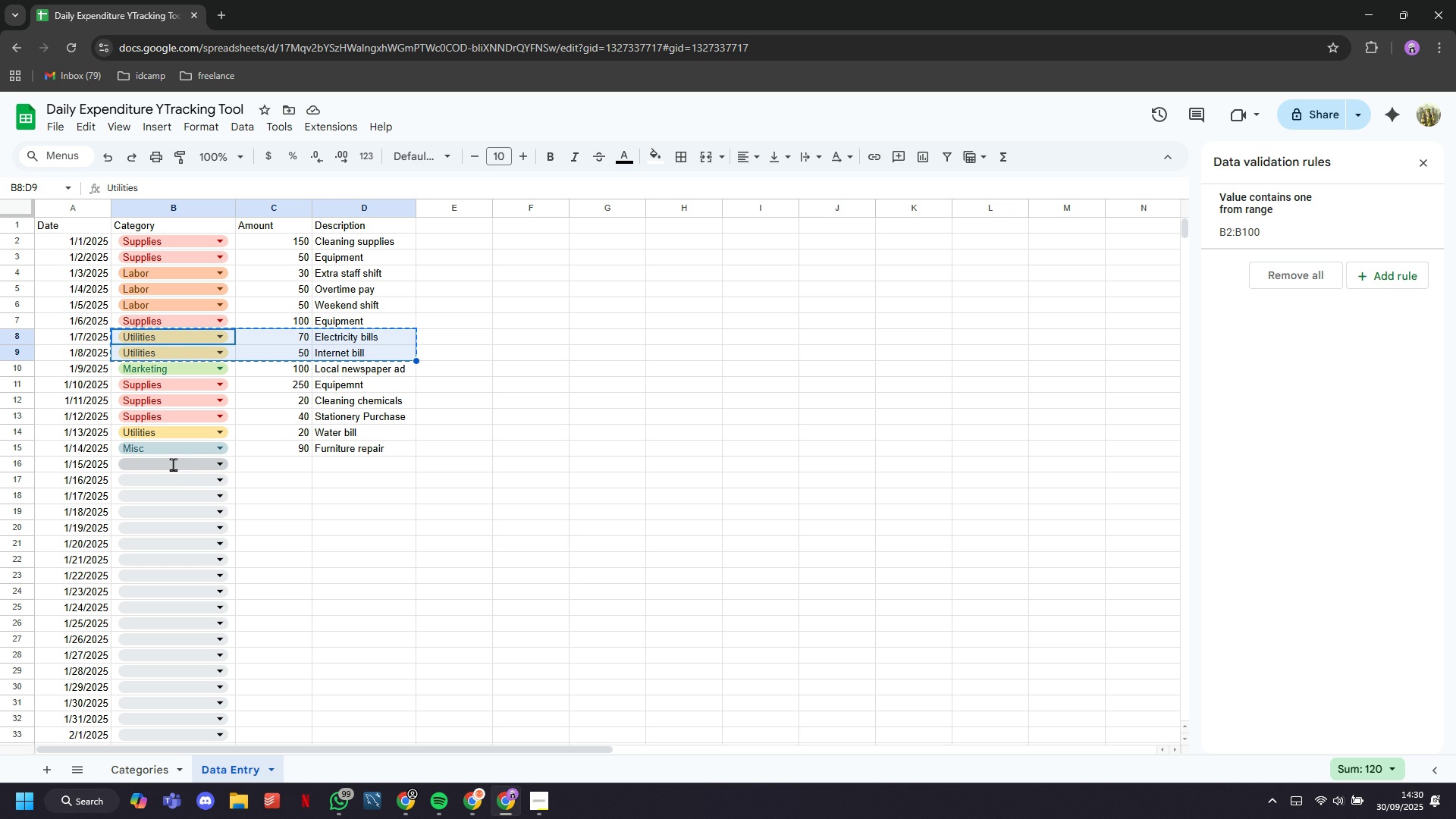 
left_click([173, 464])
 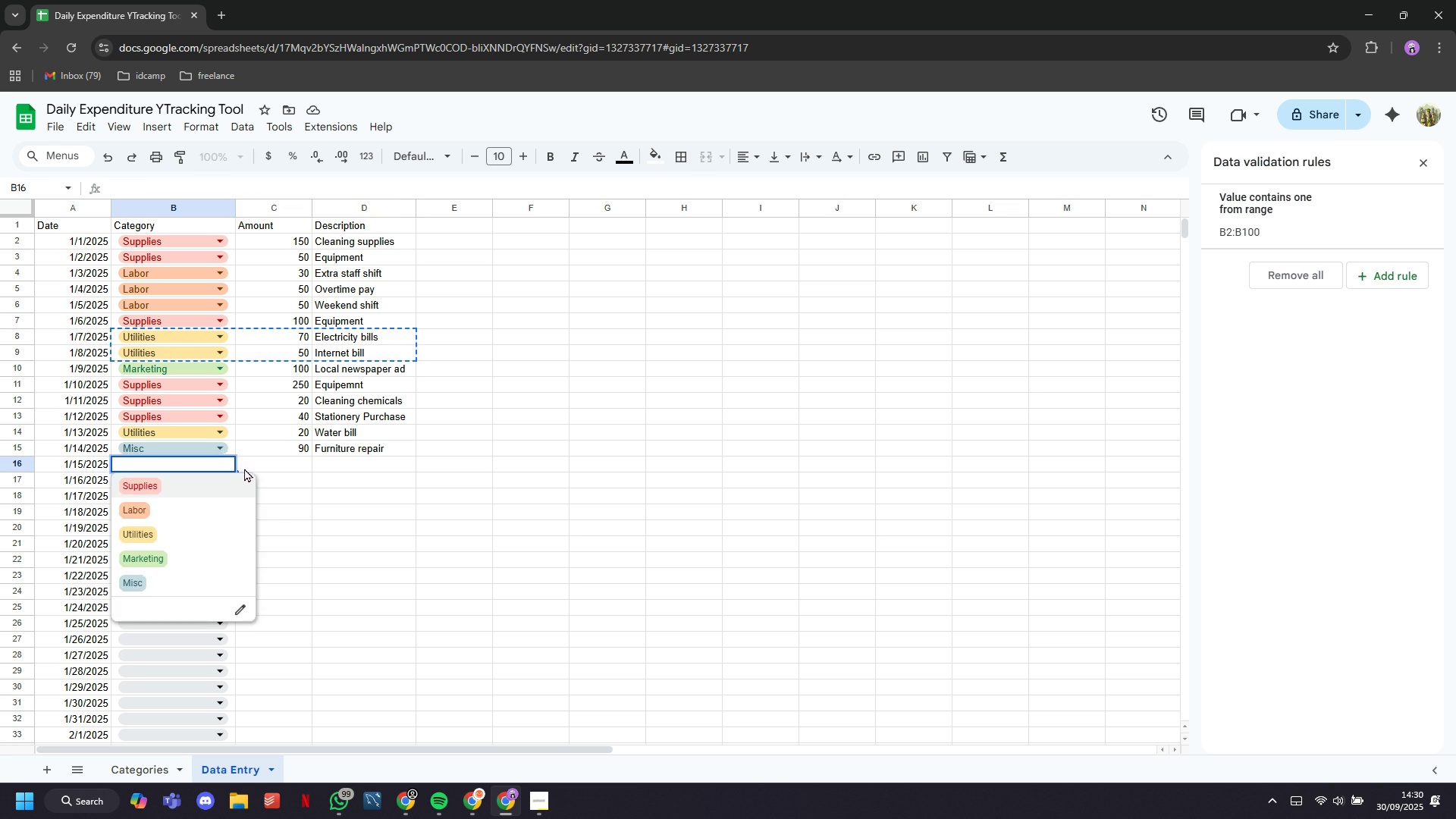 
left_click([230, 463])
 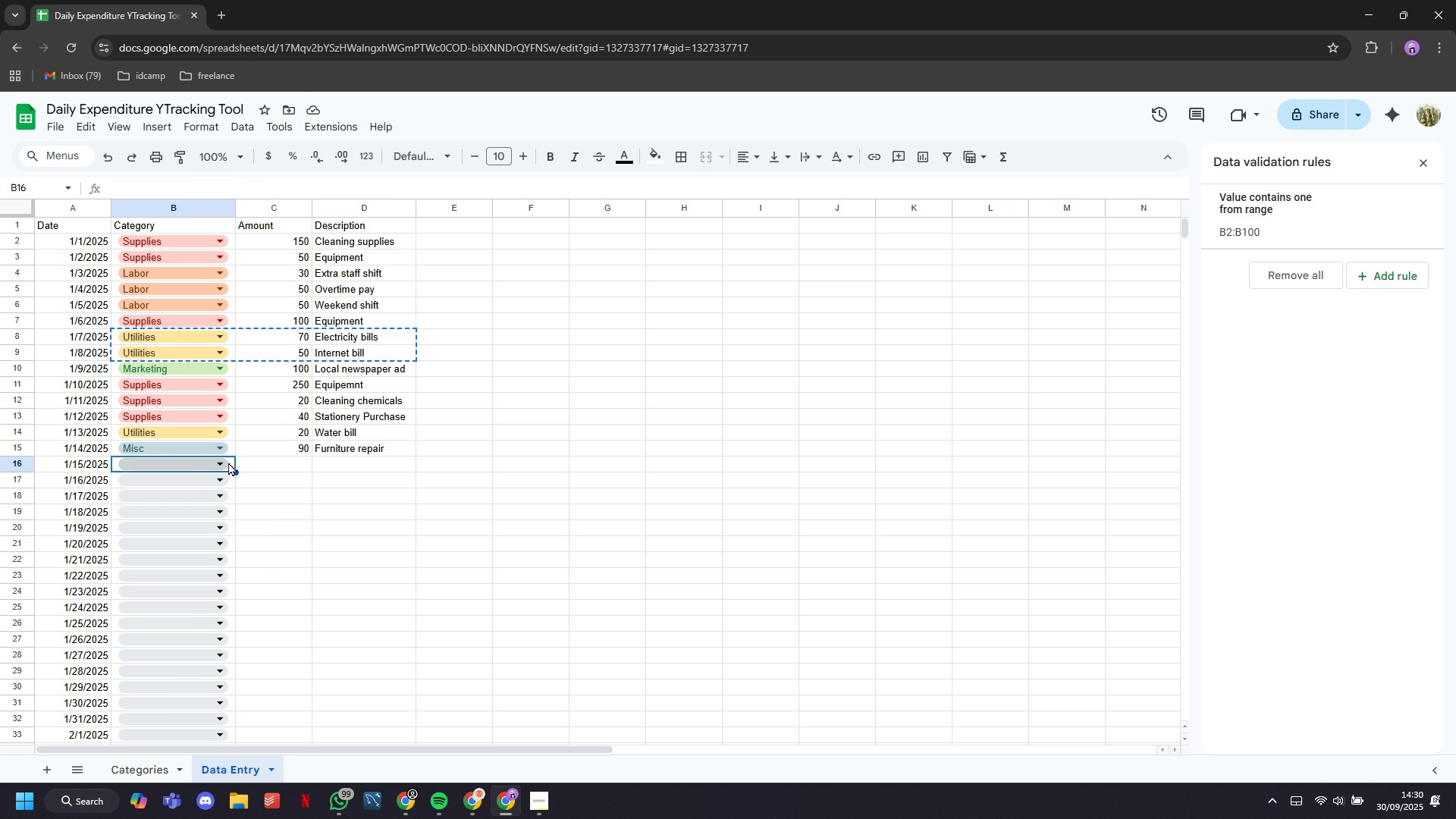 
key(Control+V)
 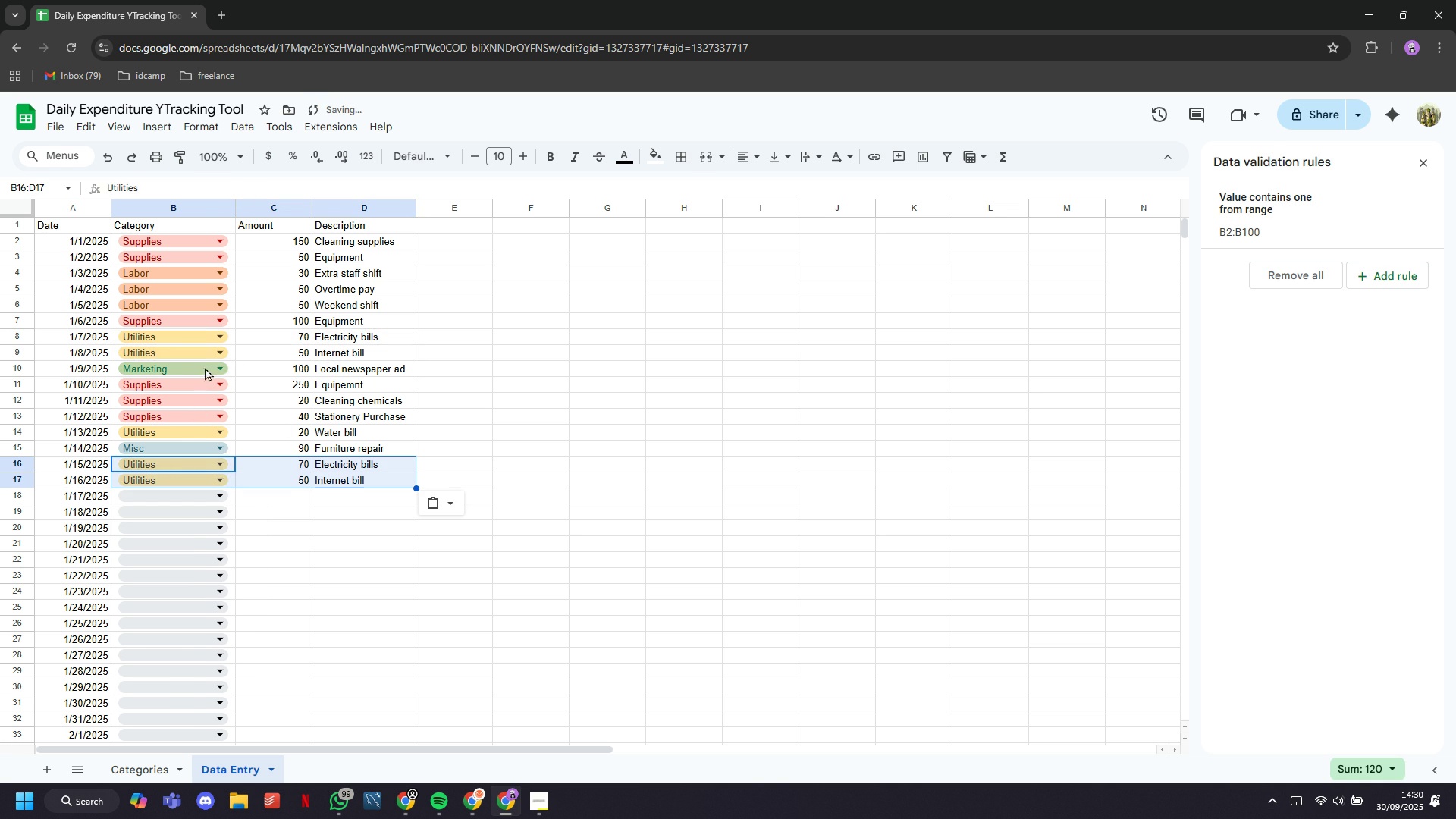 
left_click_drag(start_coordinate=[226, 371], to_coordinate=[347, 383])
 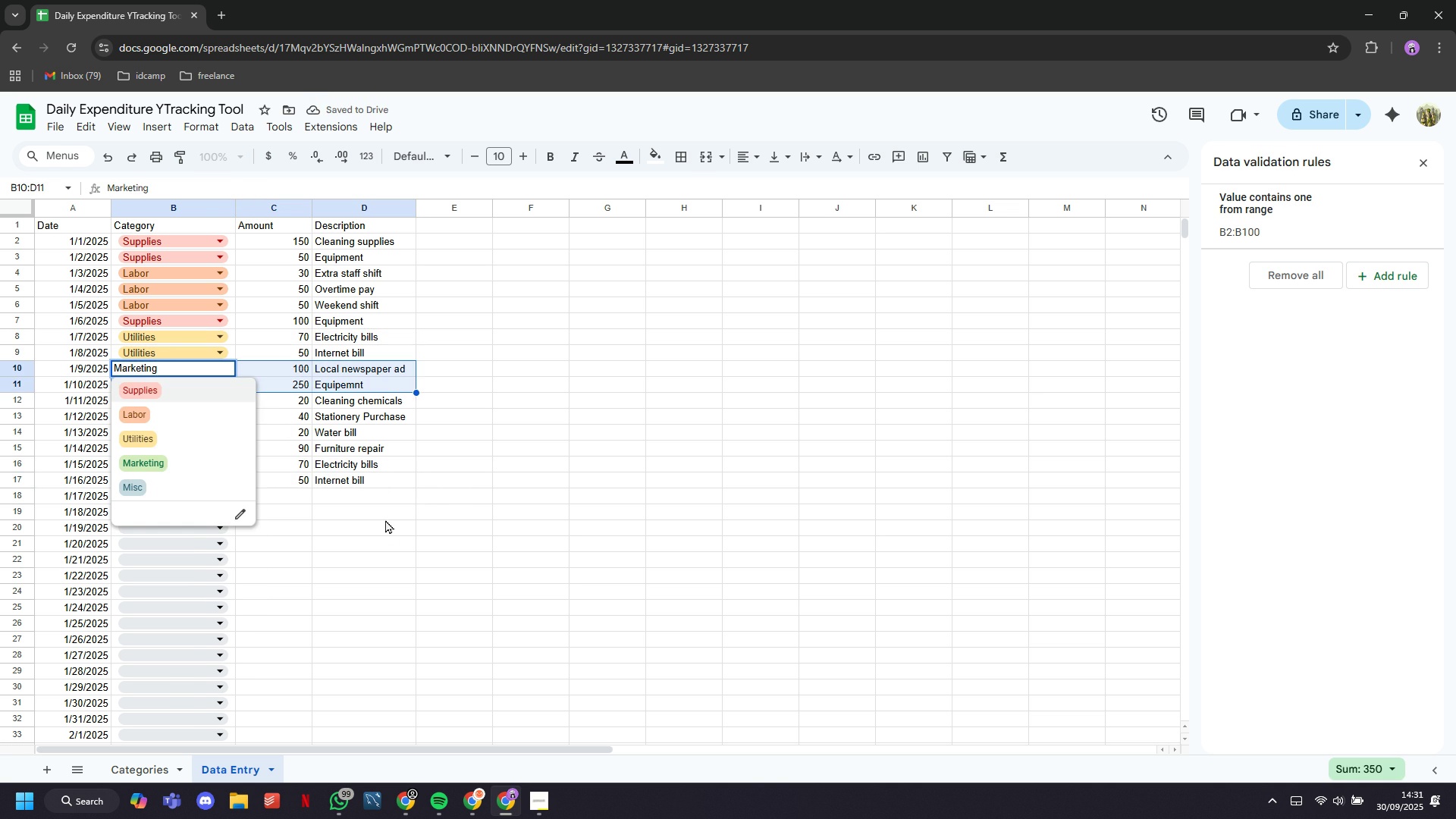 
key(Control+C)
 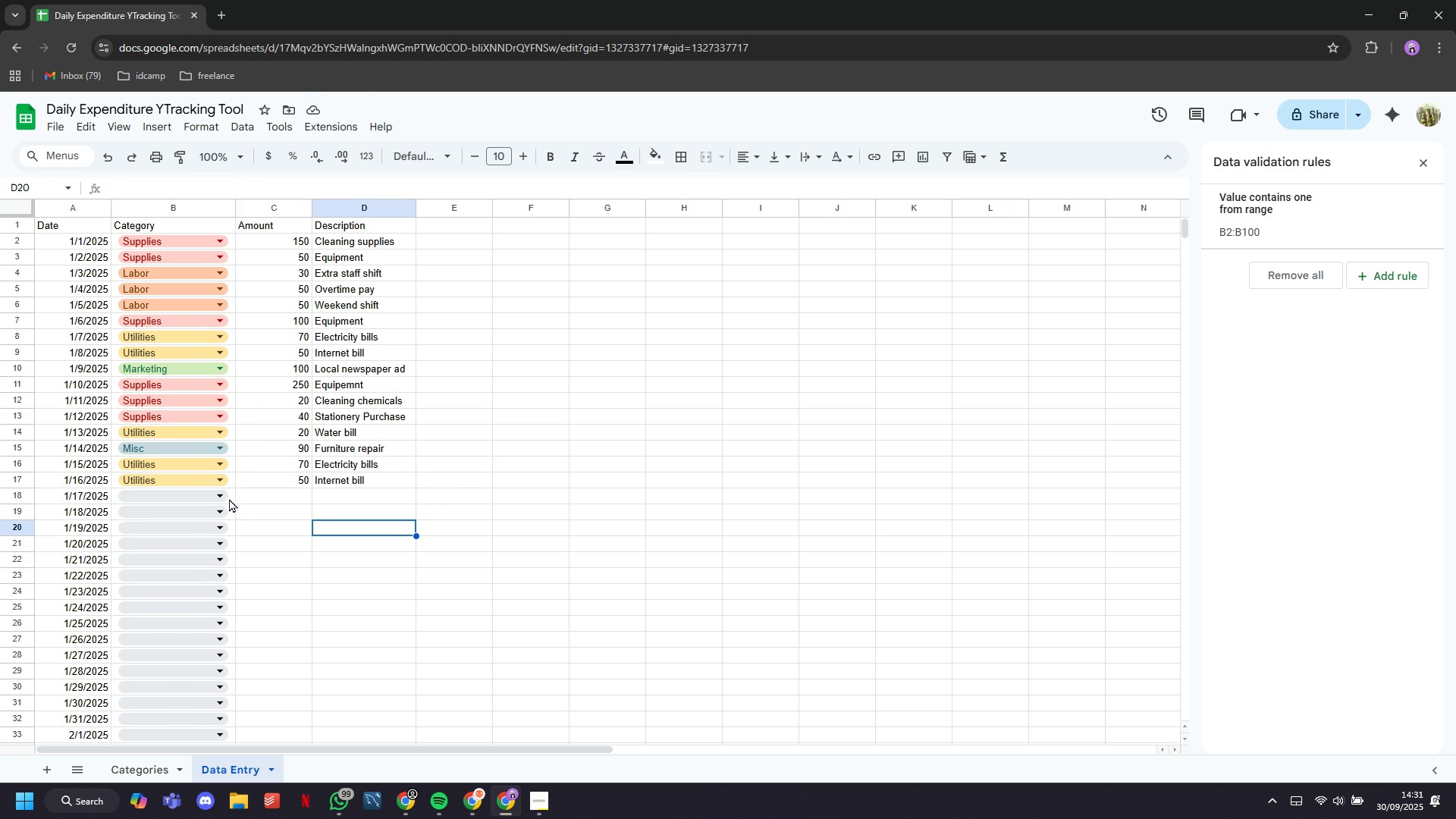 
left_click([231, 498])
 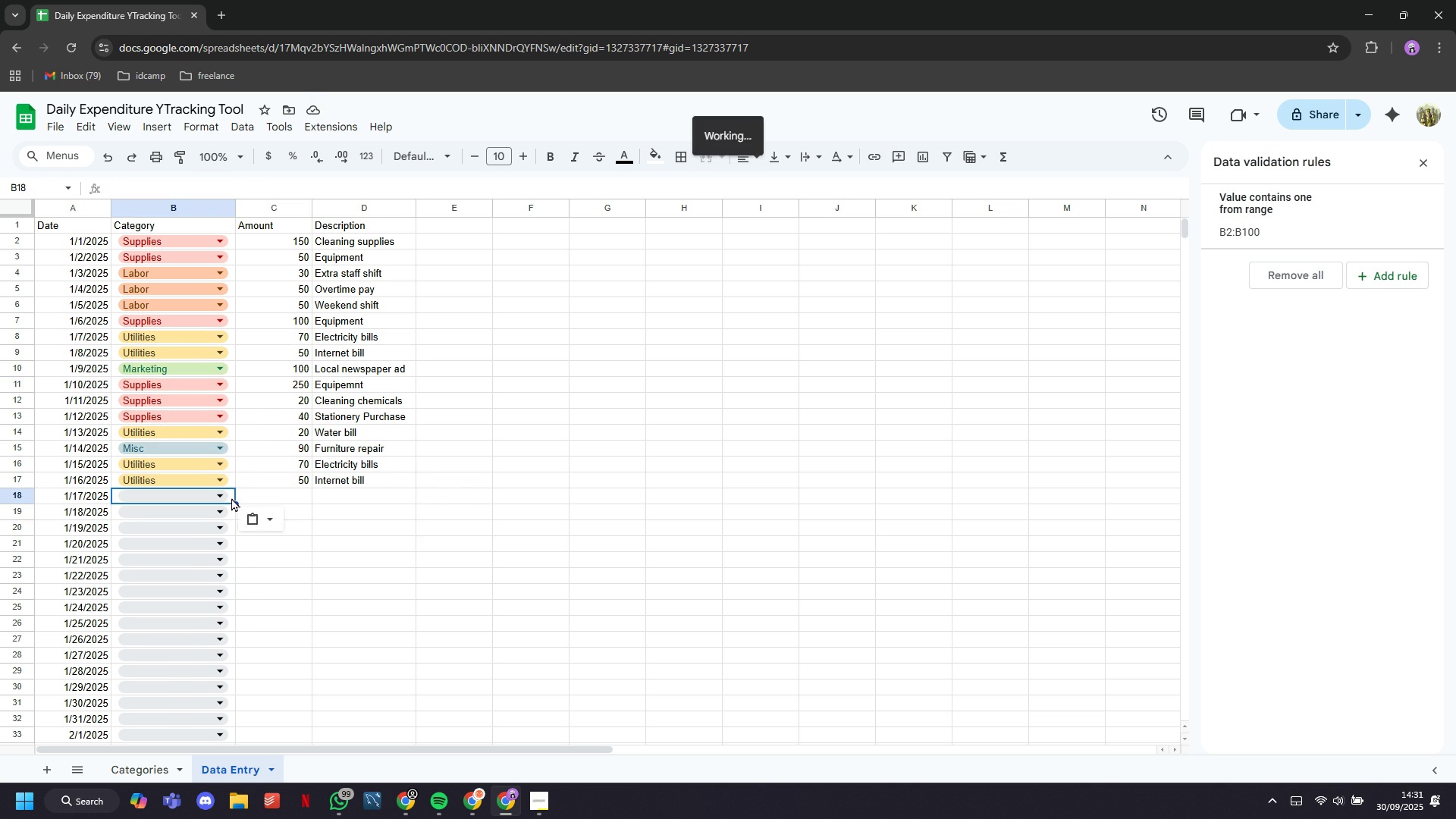 
key(Control+V)
 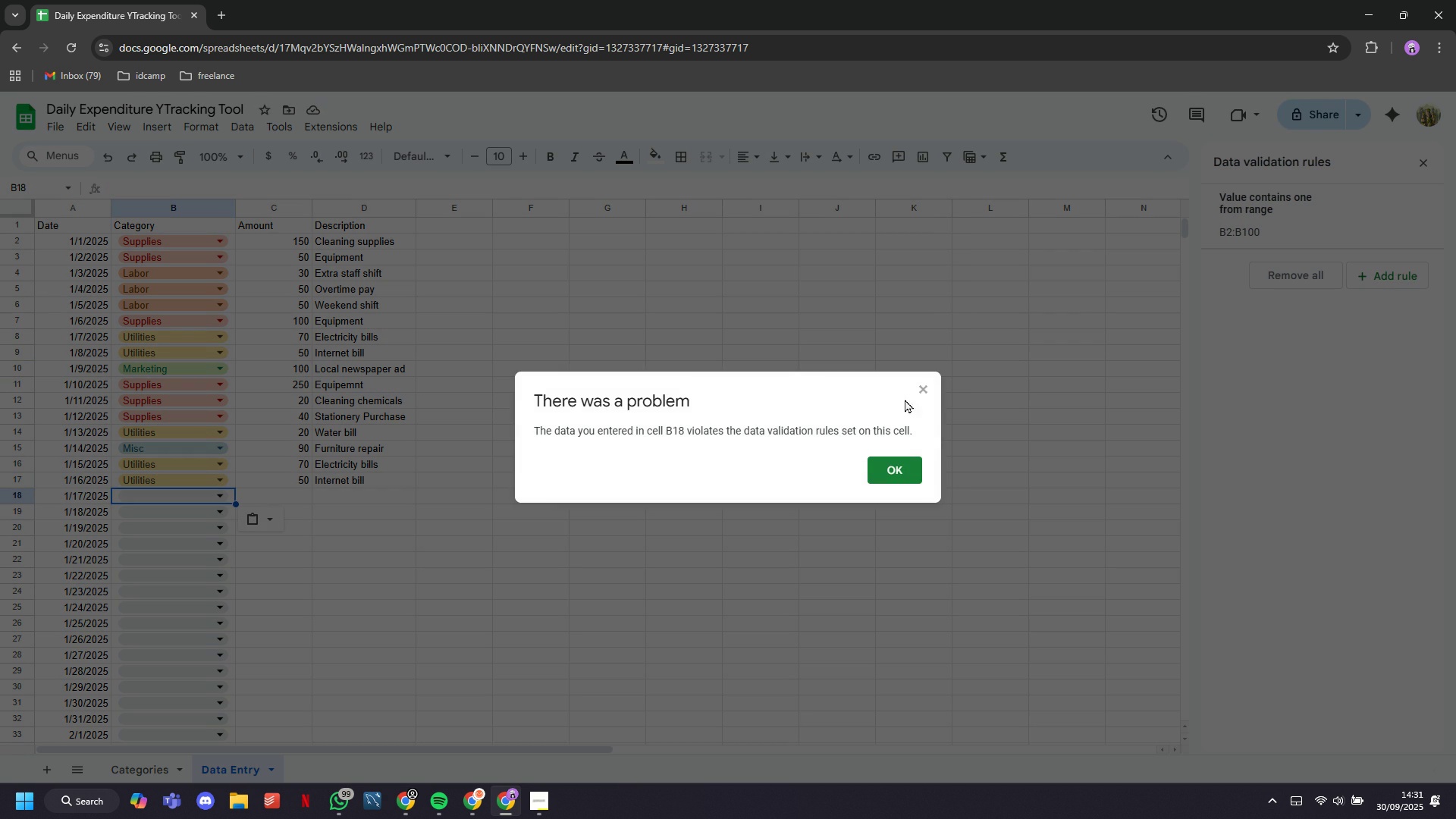 
left_click([910, 394])
 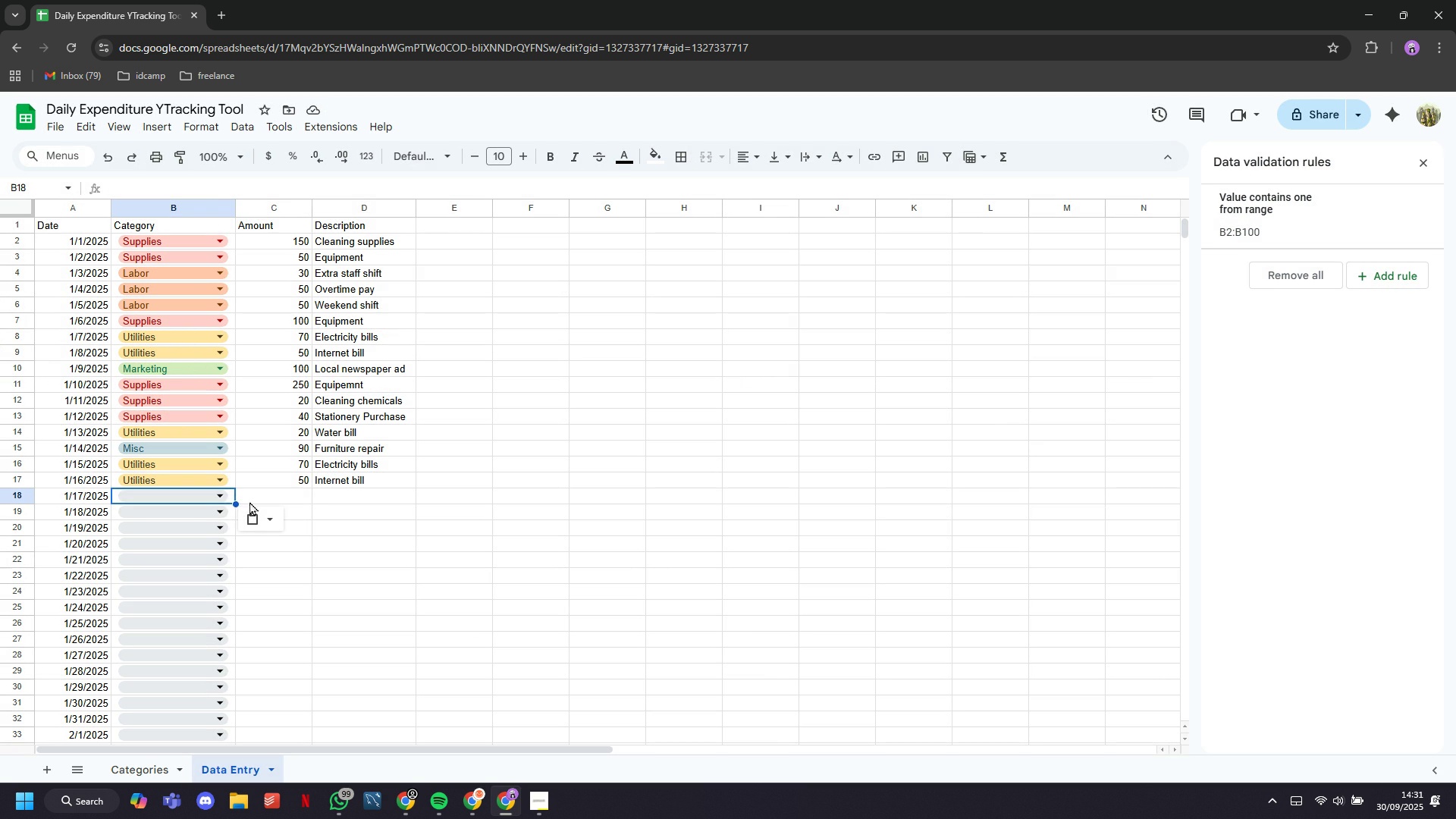 
left_click([284, 498])
 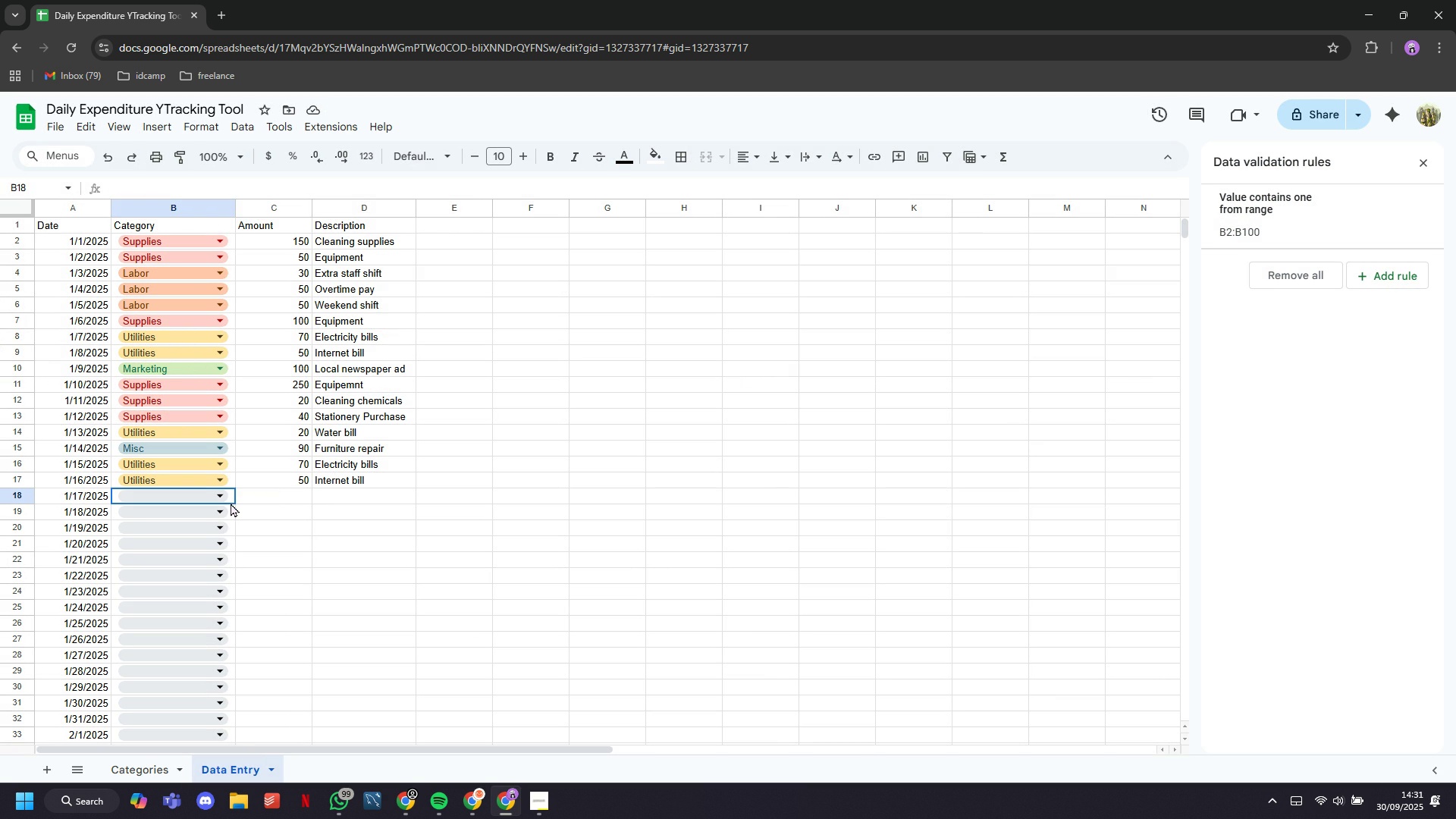 
left_click([231, 503])
 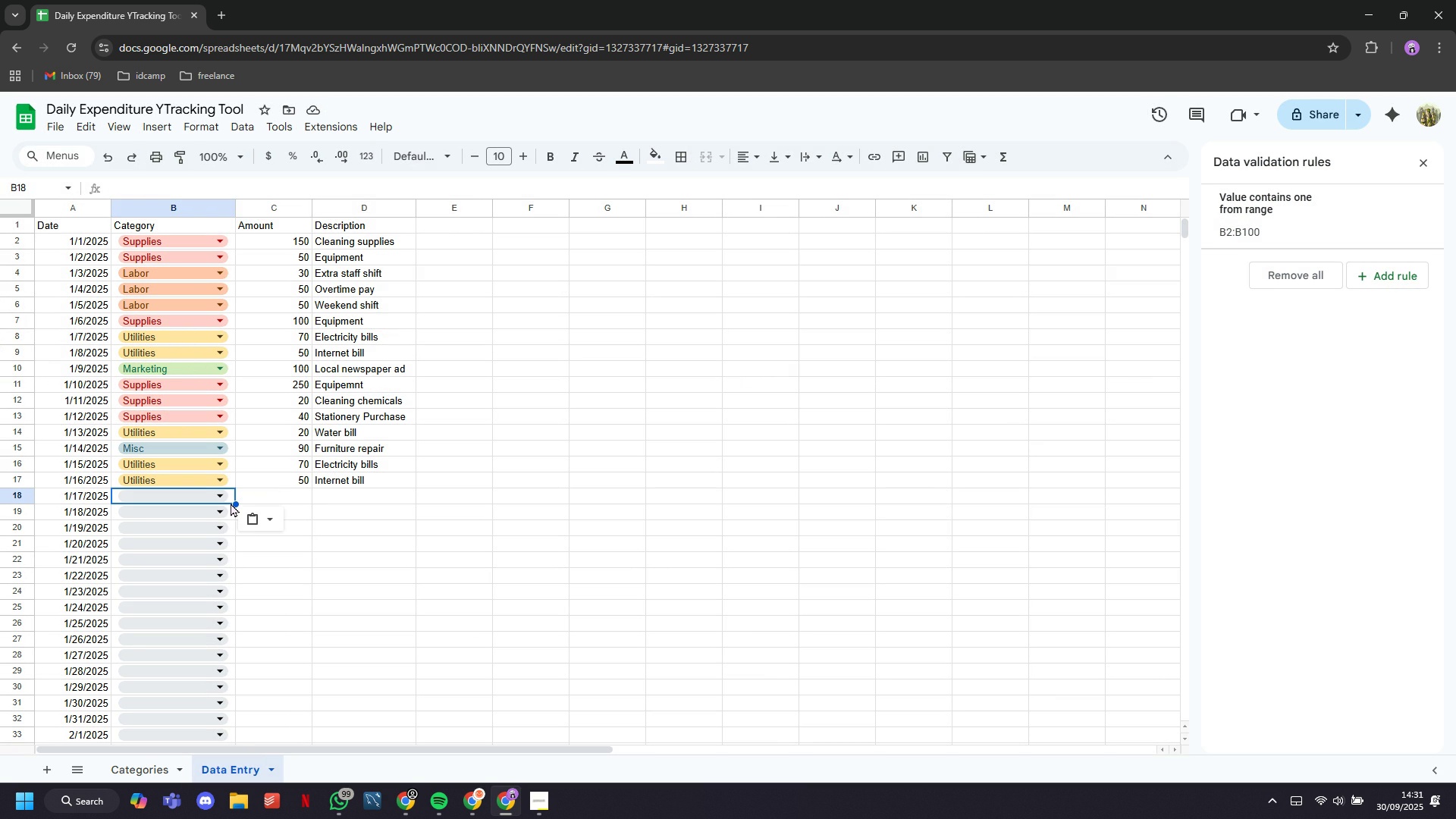 
key(Control+V)
 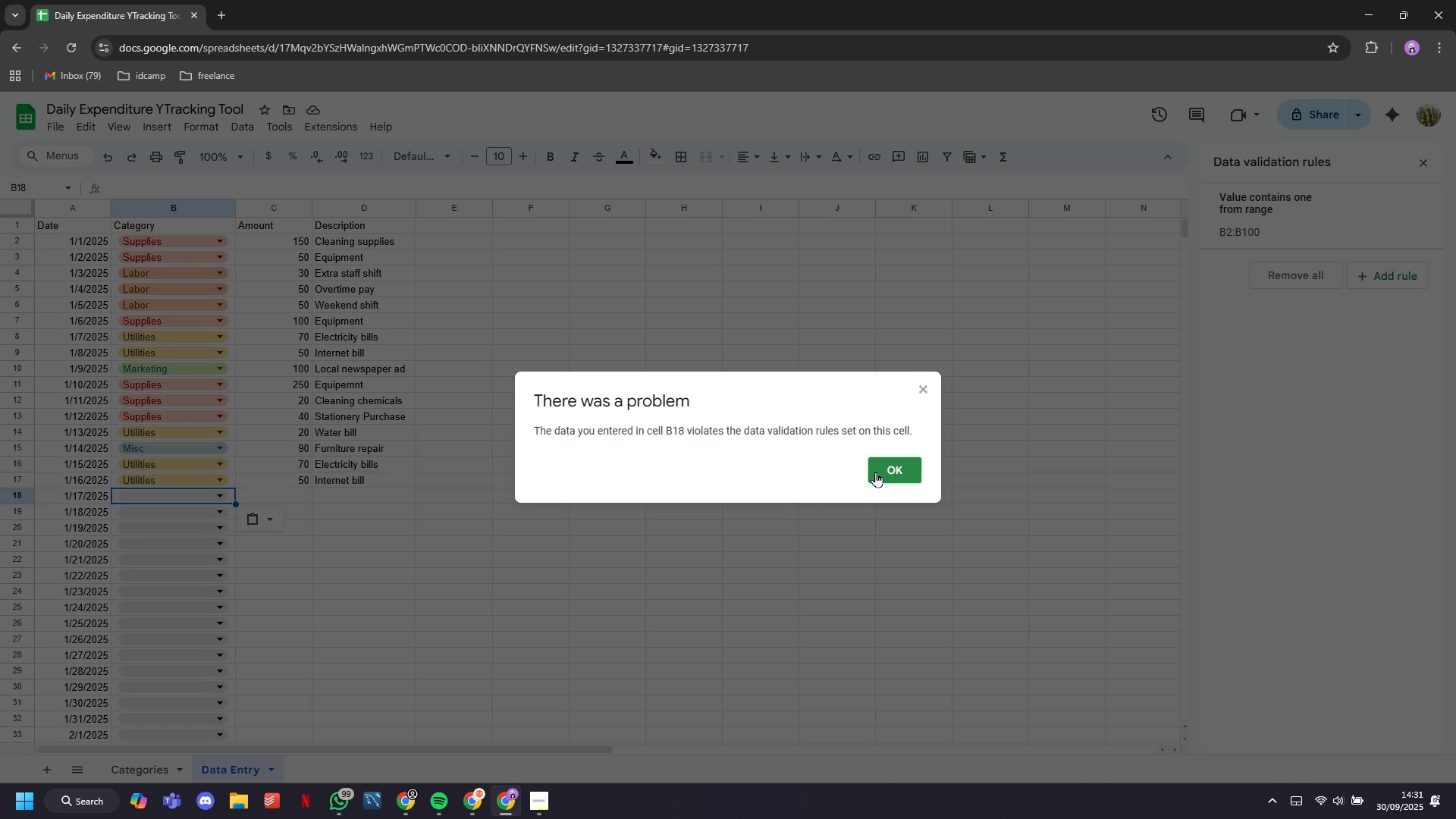 
left_click([878, 470])
 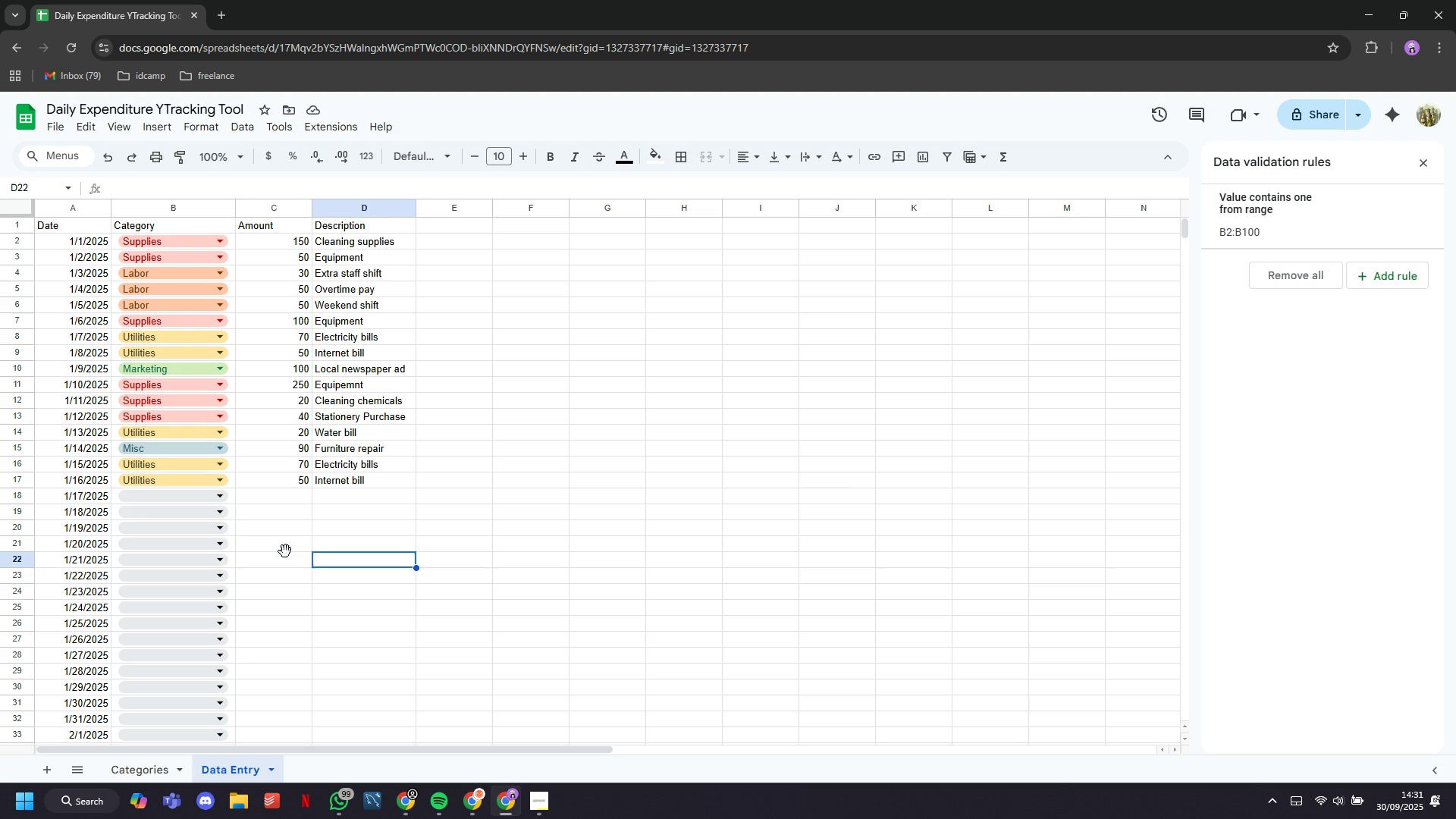 
left_click([340, 553])
 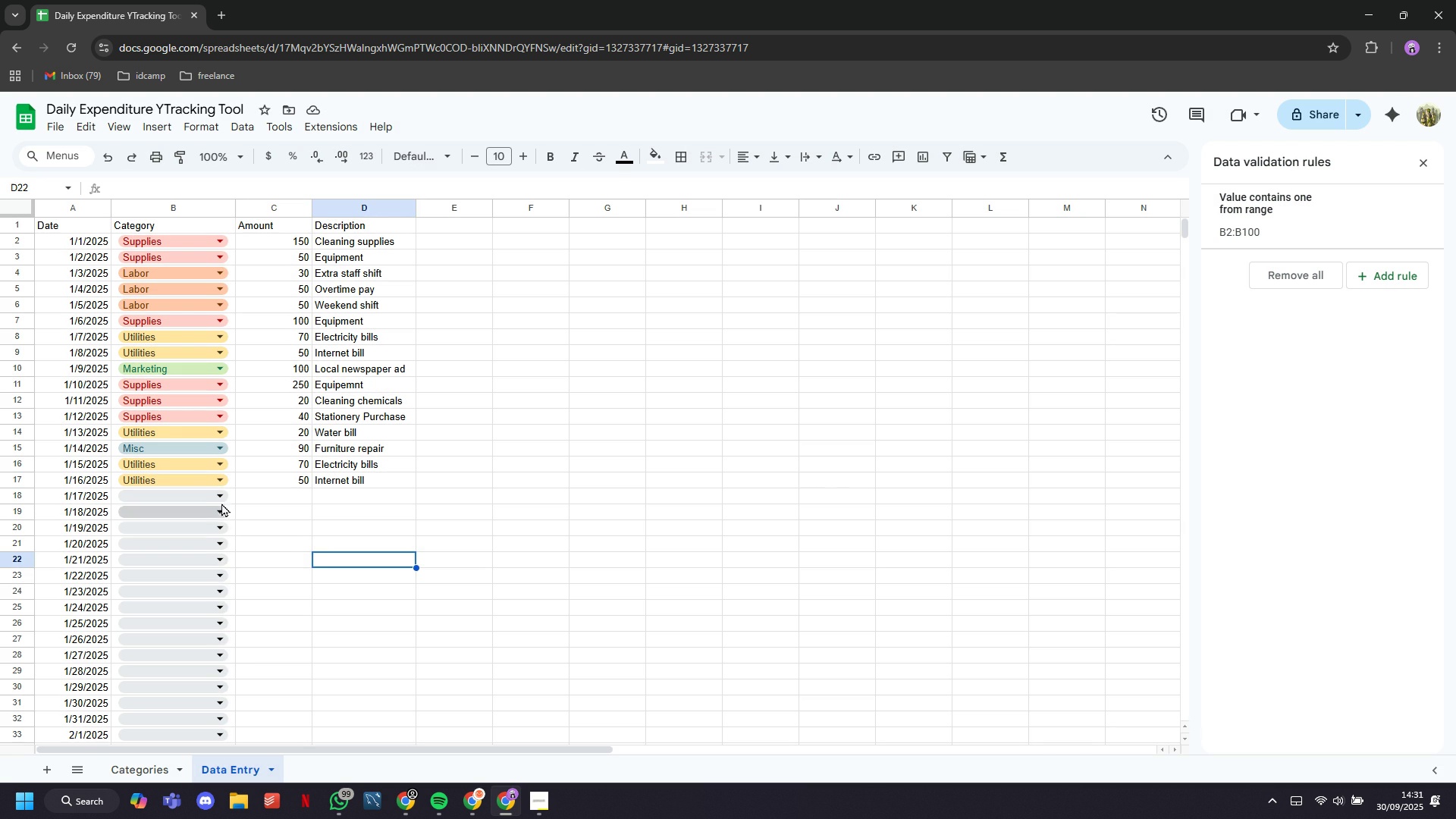 
left_click([221, 502])
 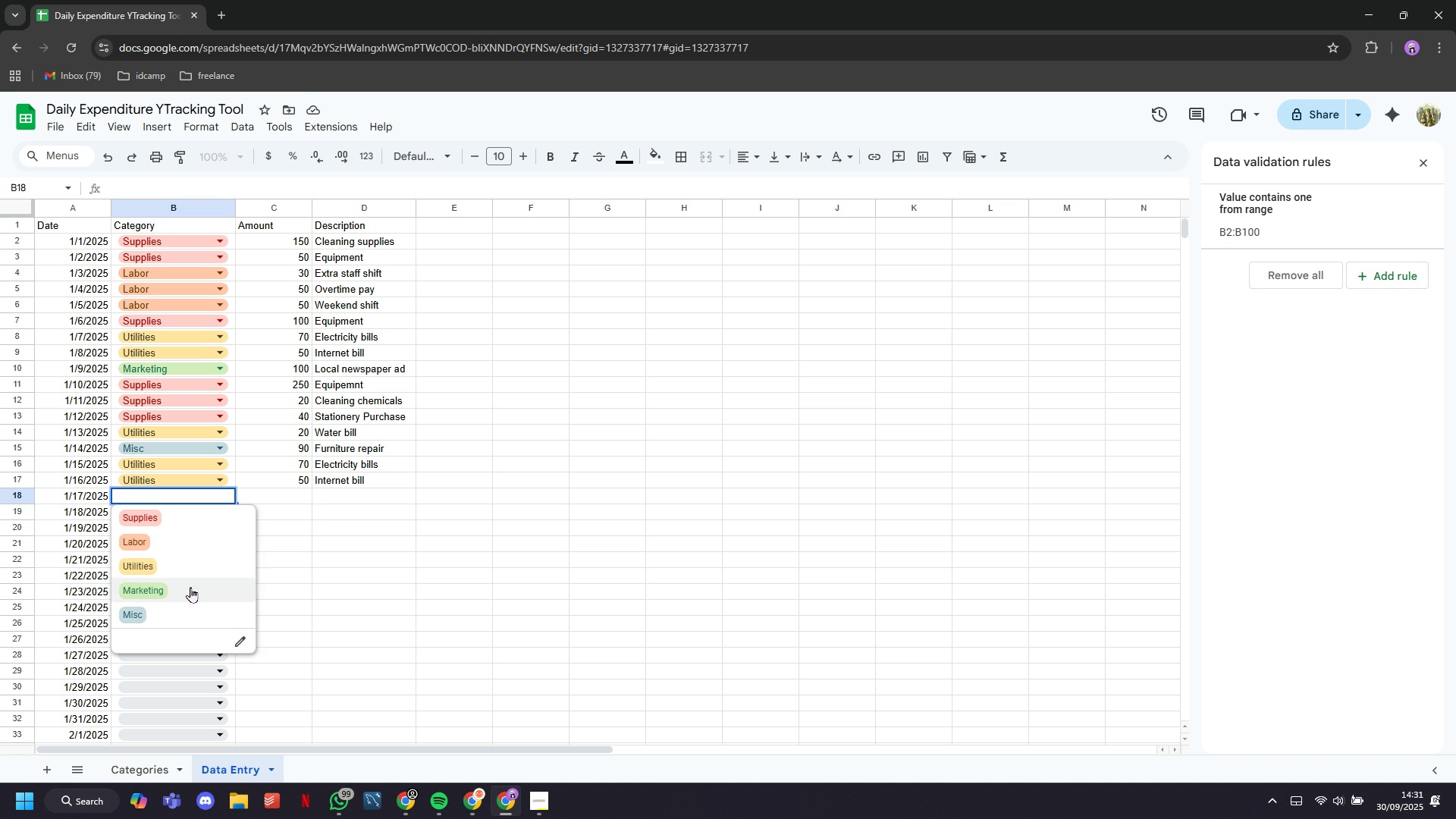 
left_click([190, 588])
 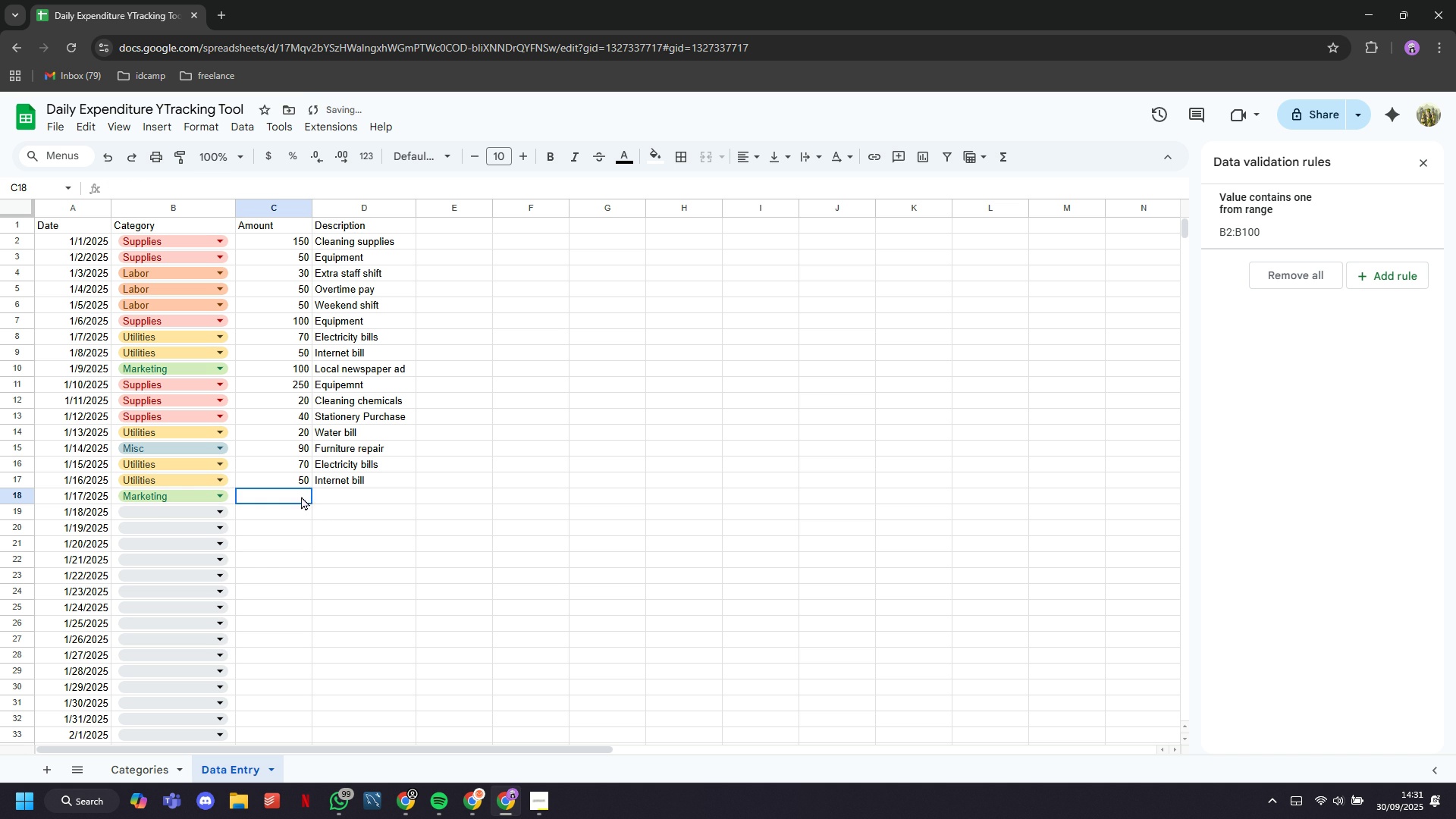 
left_click([301, 496])
 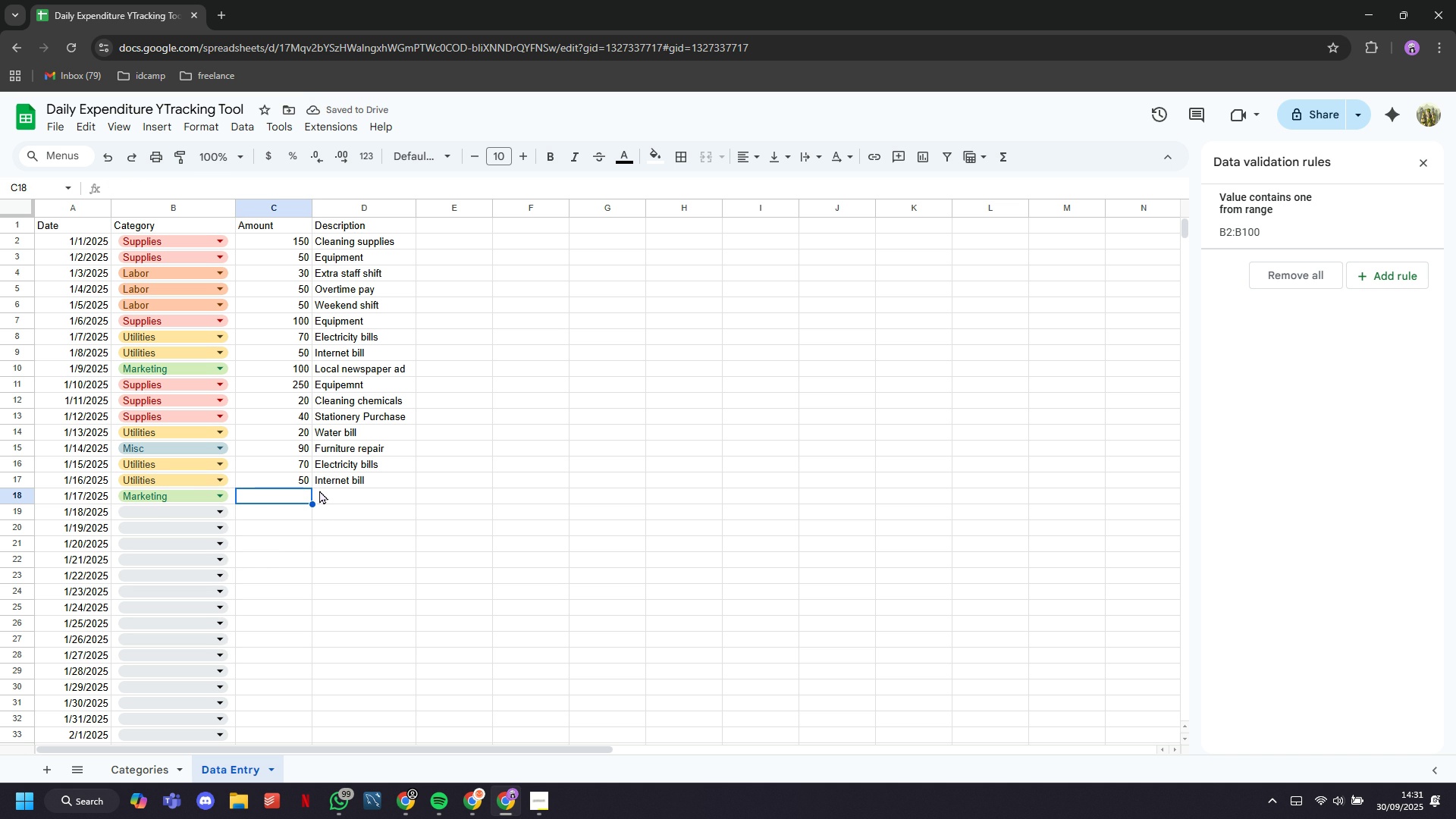 
type(20)
 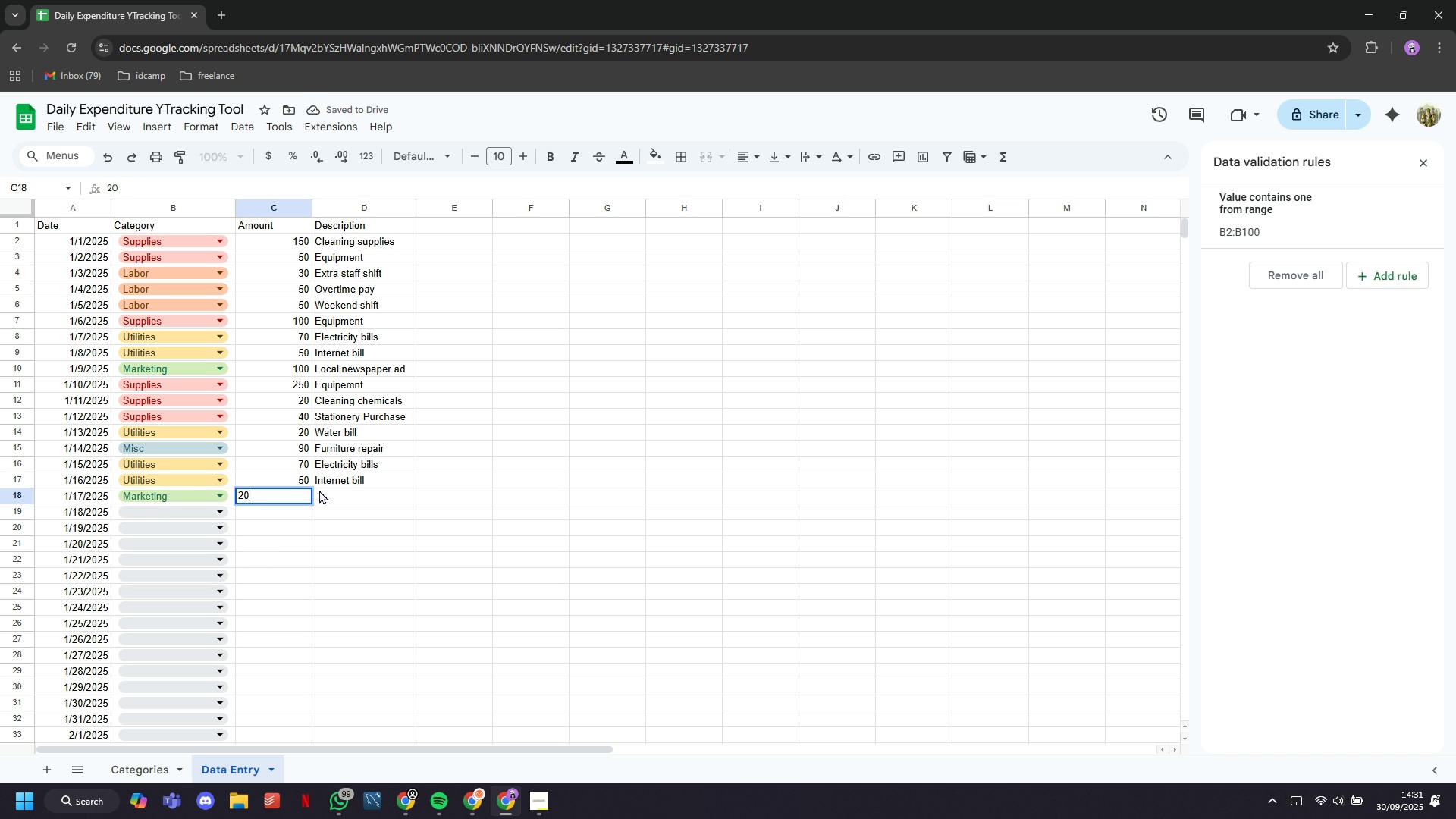 
key(ArrowRight)
 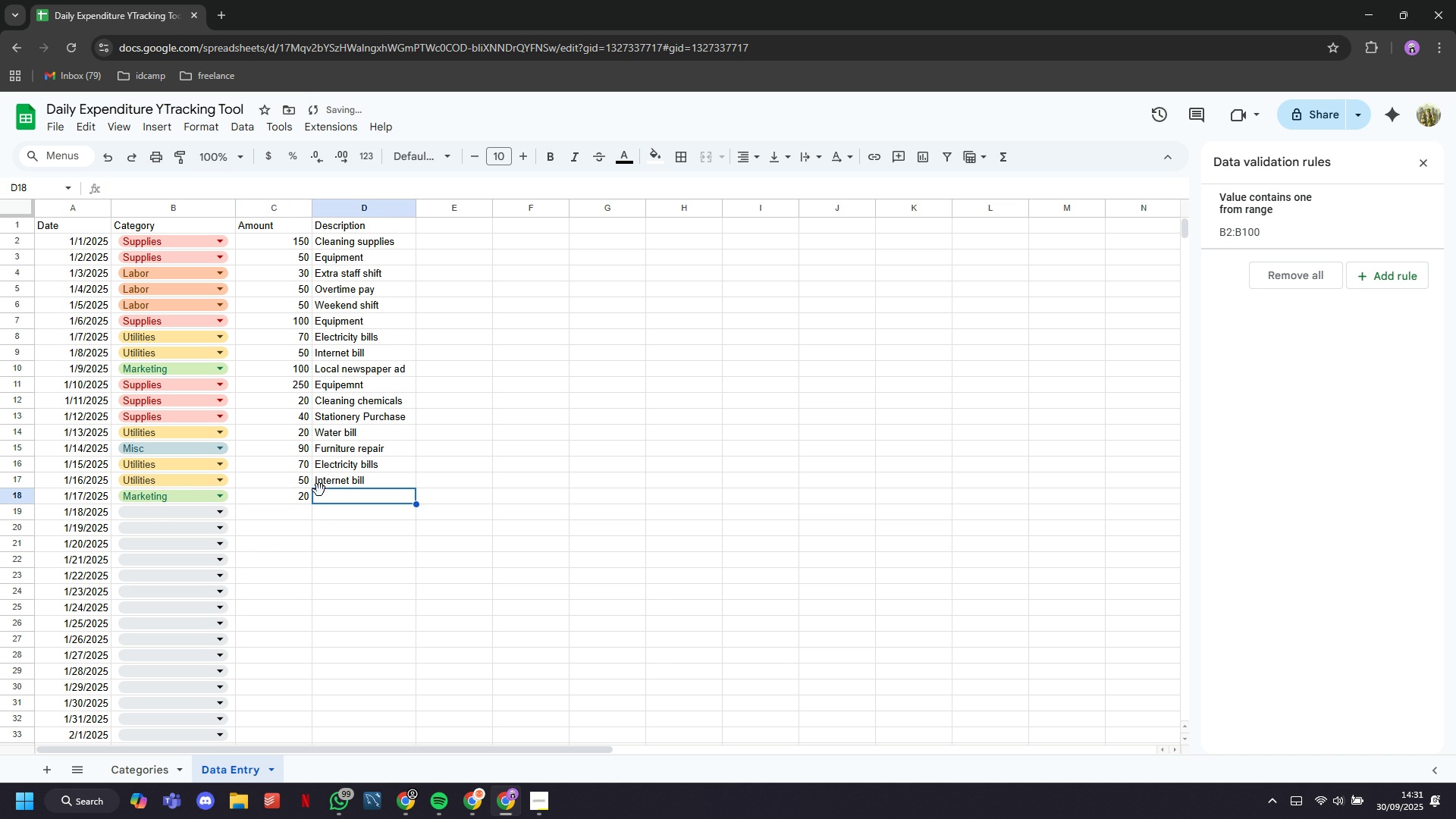 
type(Social media ad)
 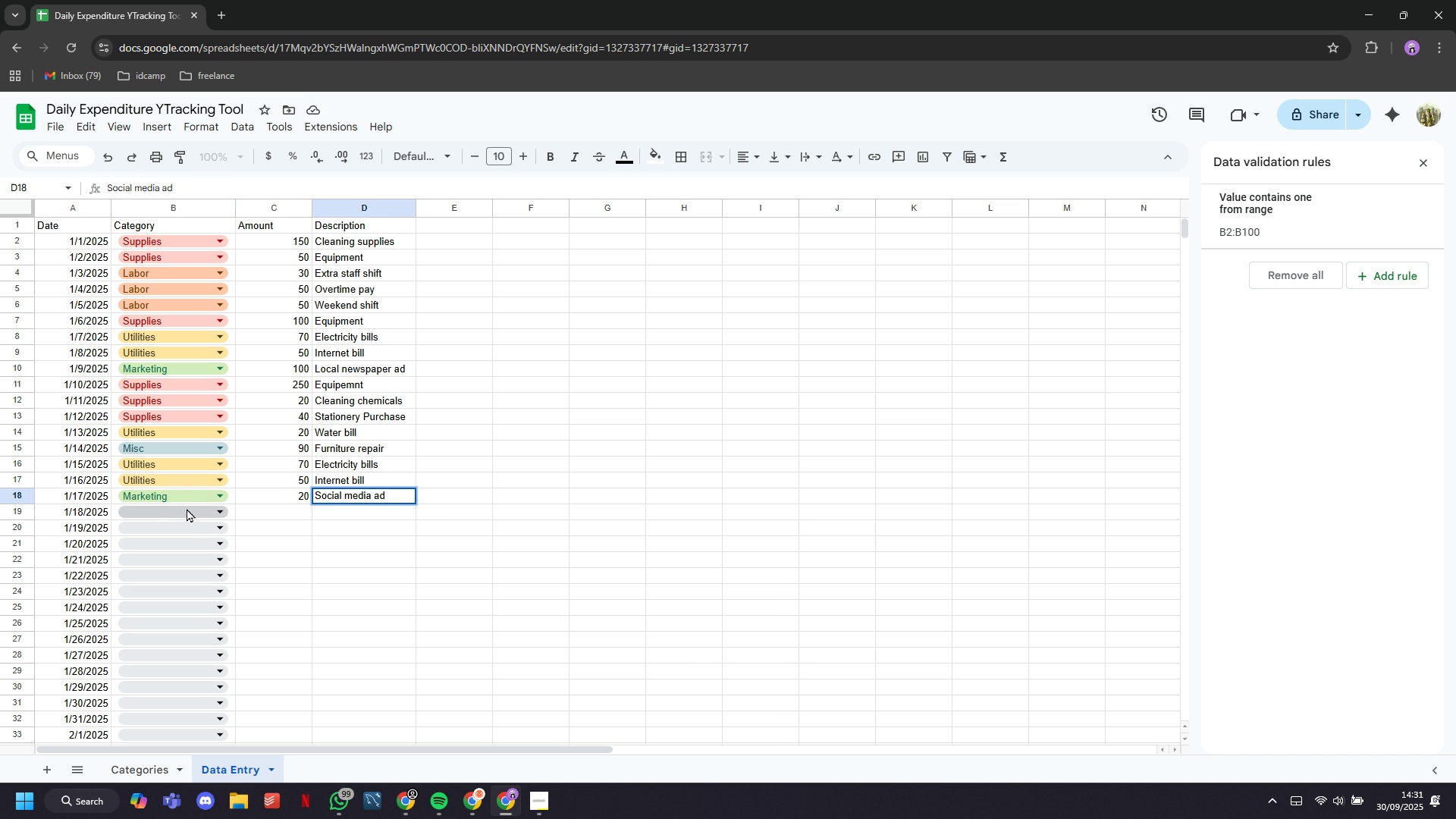 
left_click([187, 508])
 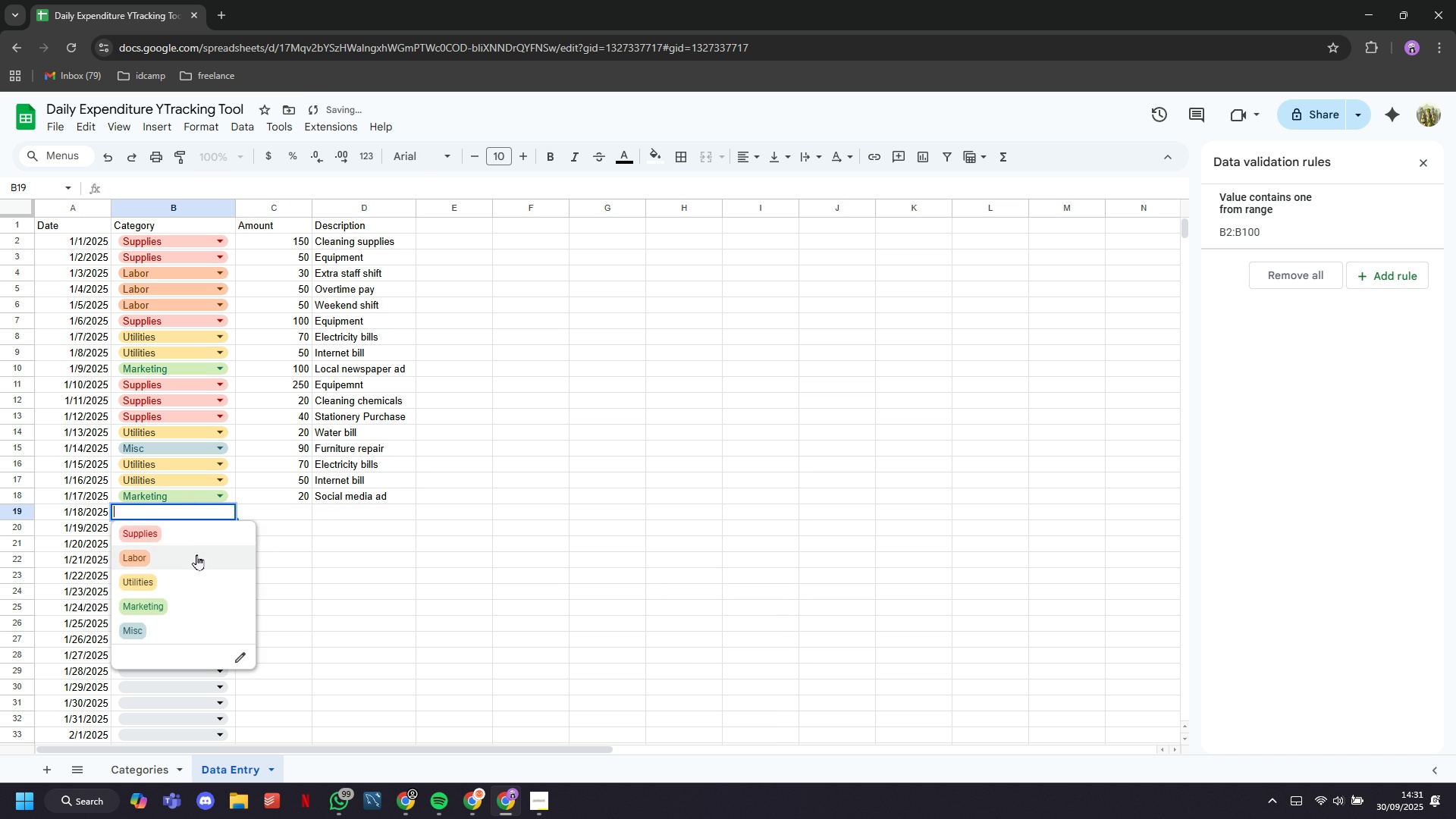 
left_click([196, 556])
 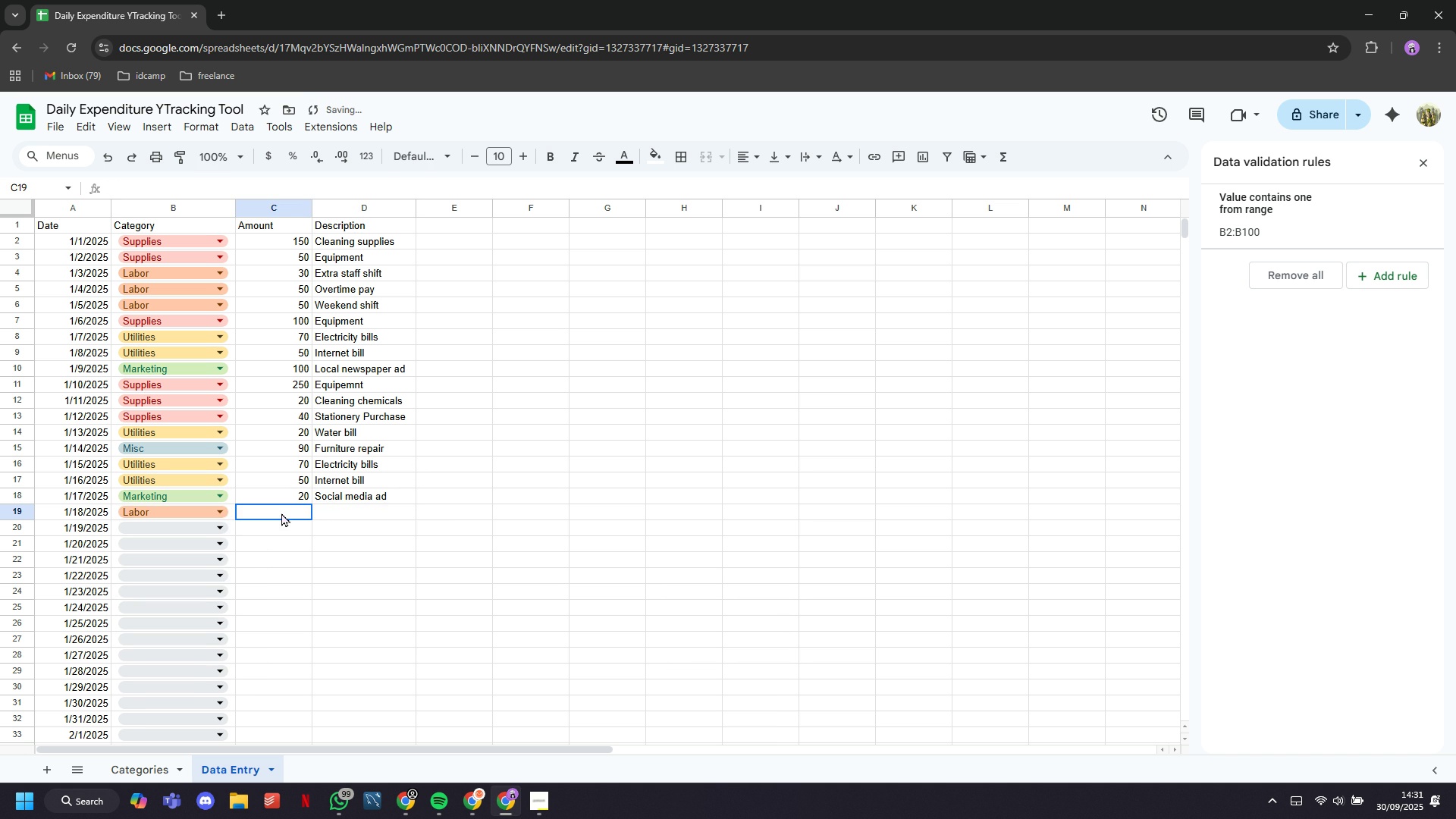 
left_click([281, 513])
 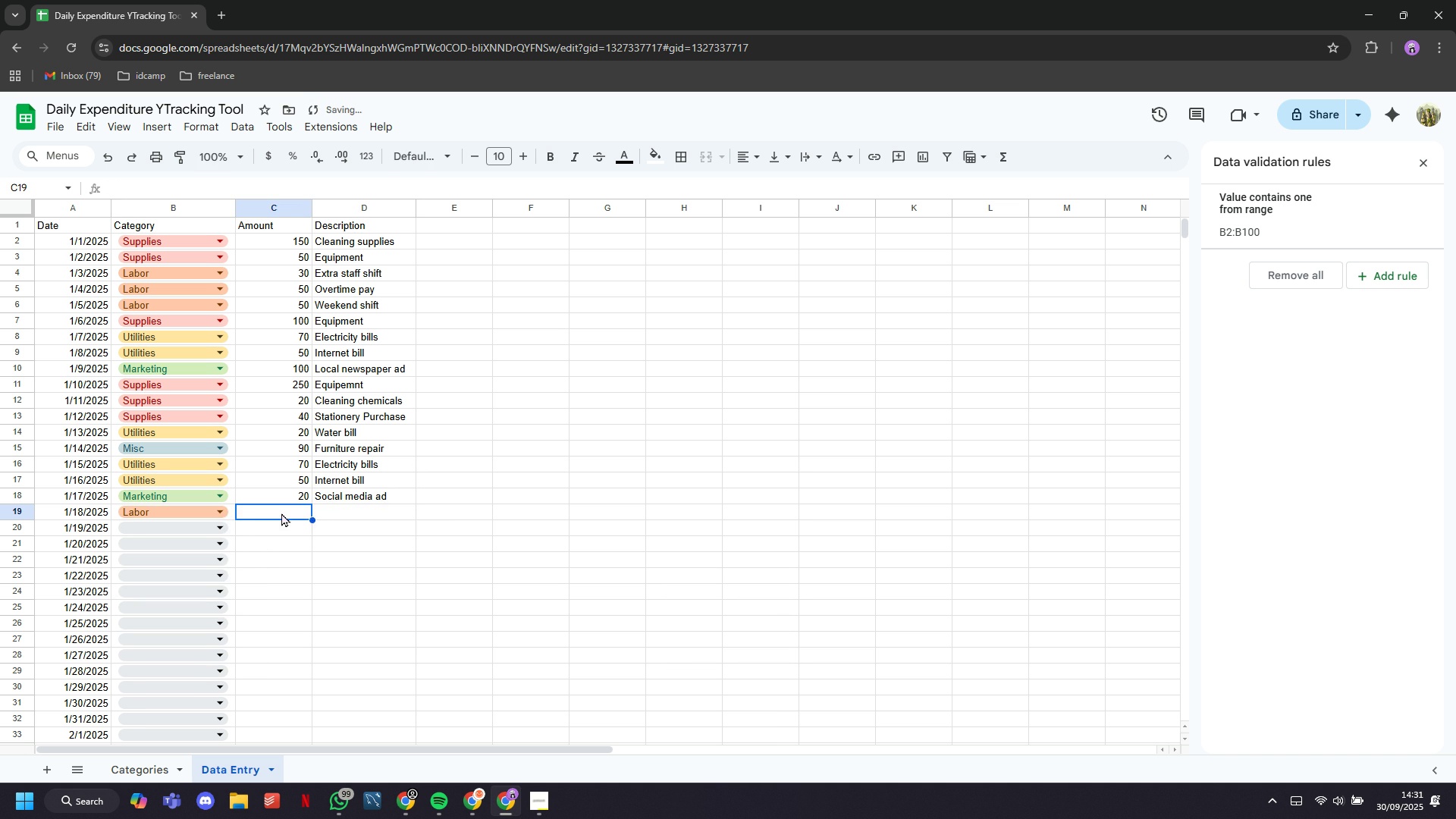 
type(100)
 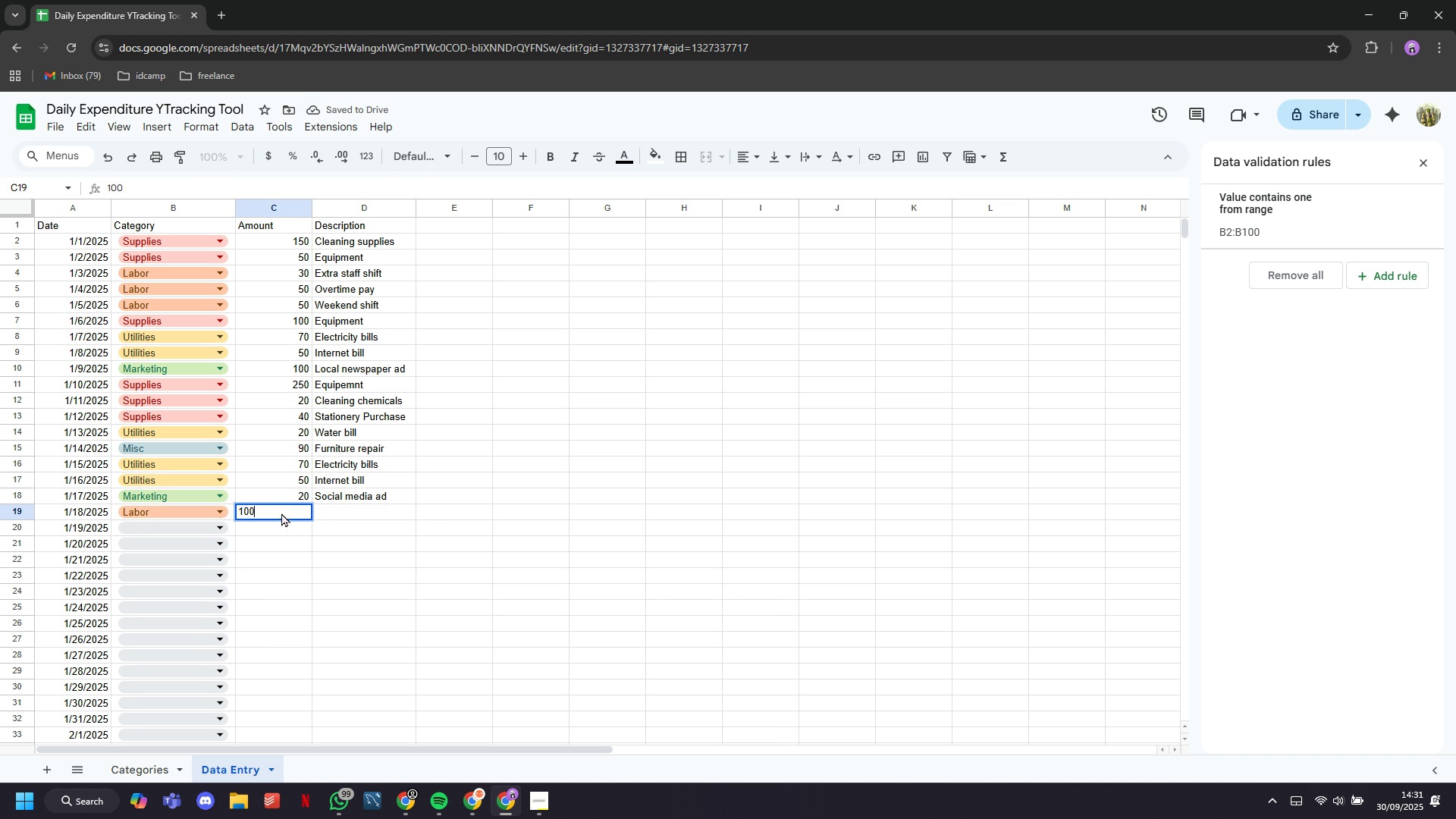 
key(ArrowRight)
 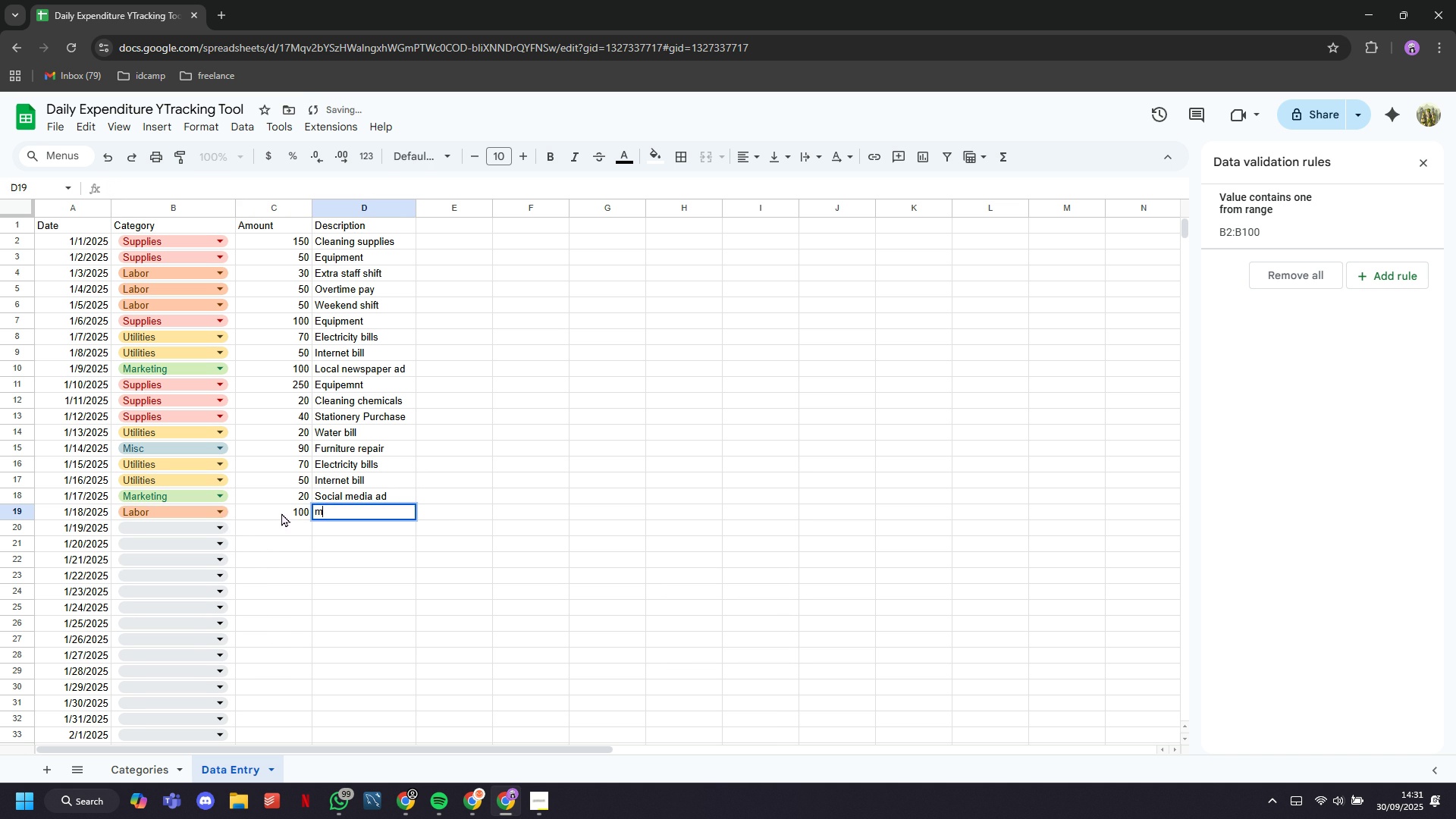 
type(mo)
key(Backspace)
key(Backspace)
type(monthly salary)
 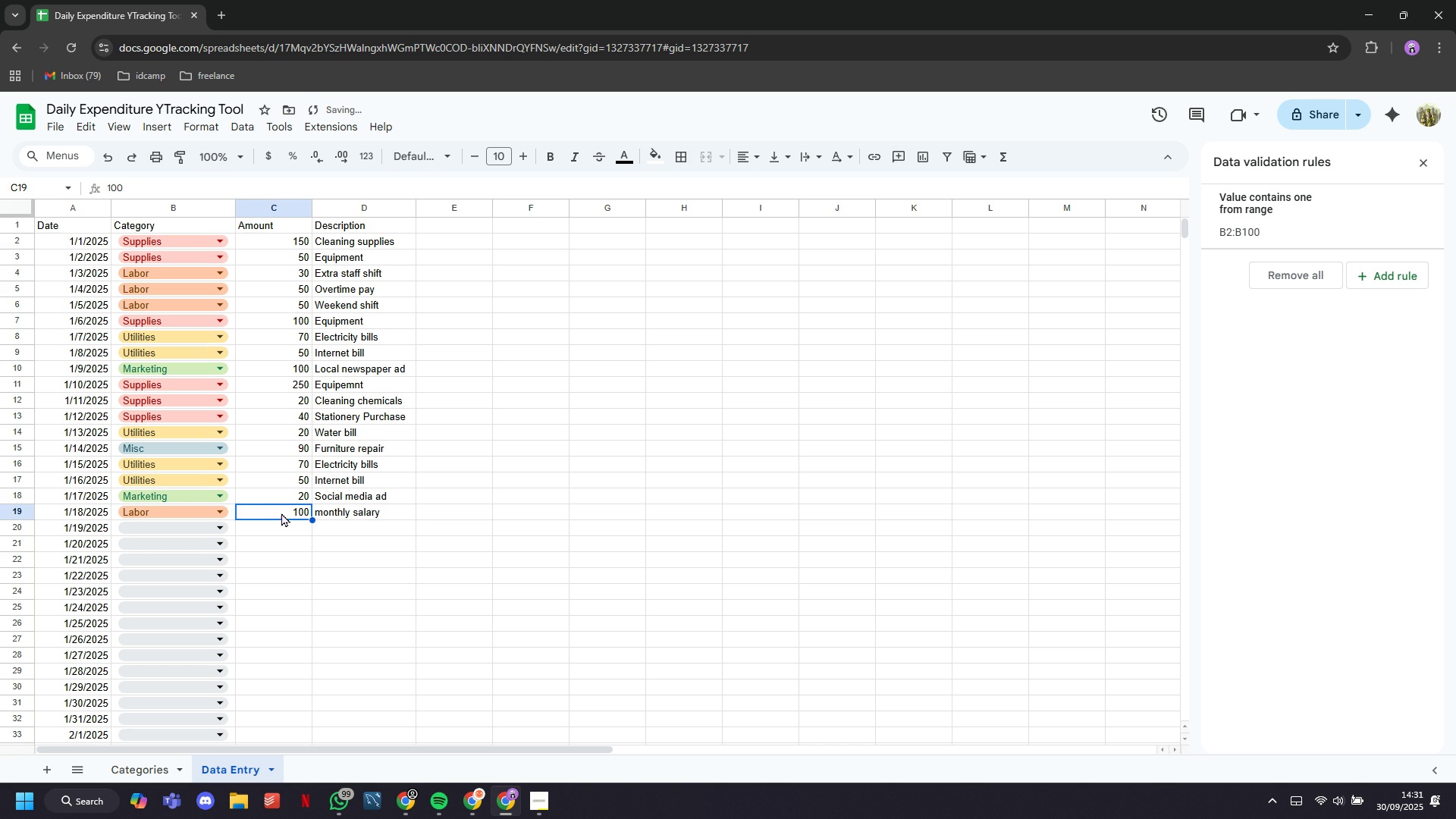 
double_click([281, 513])
 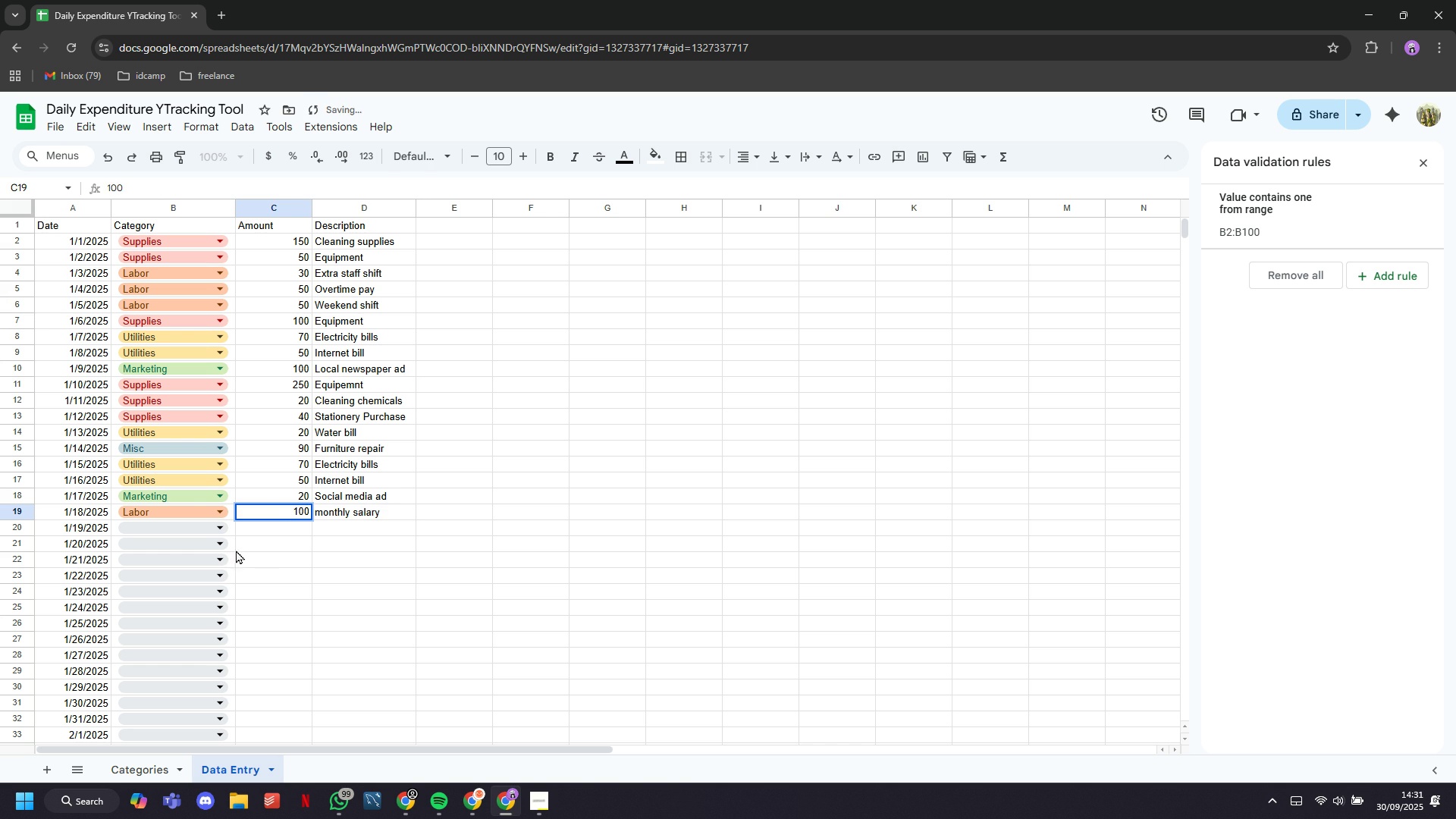 
left_click([214, 537])
 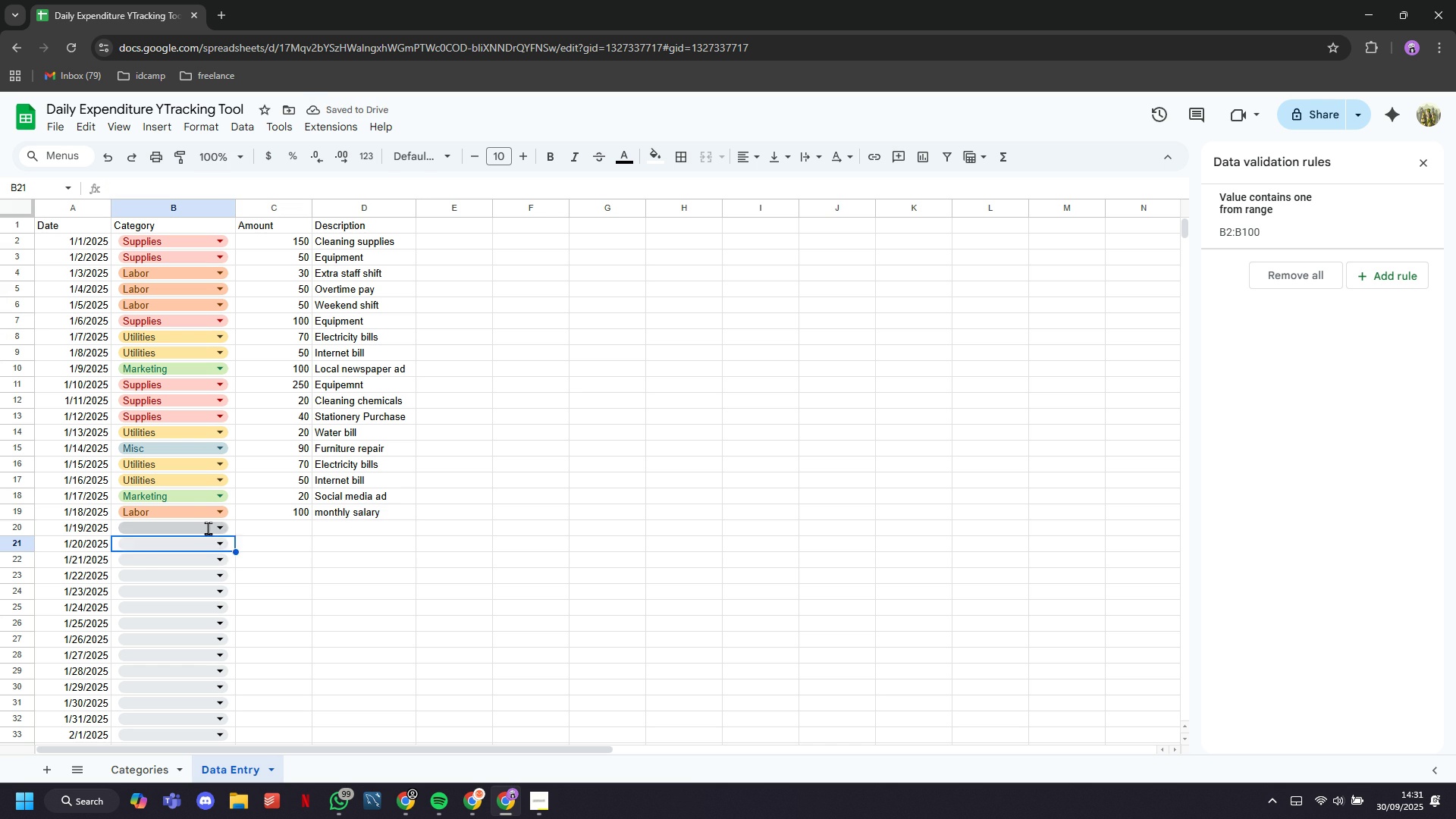 
double_click([208, 528])
 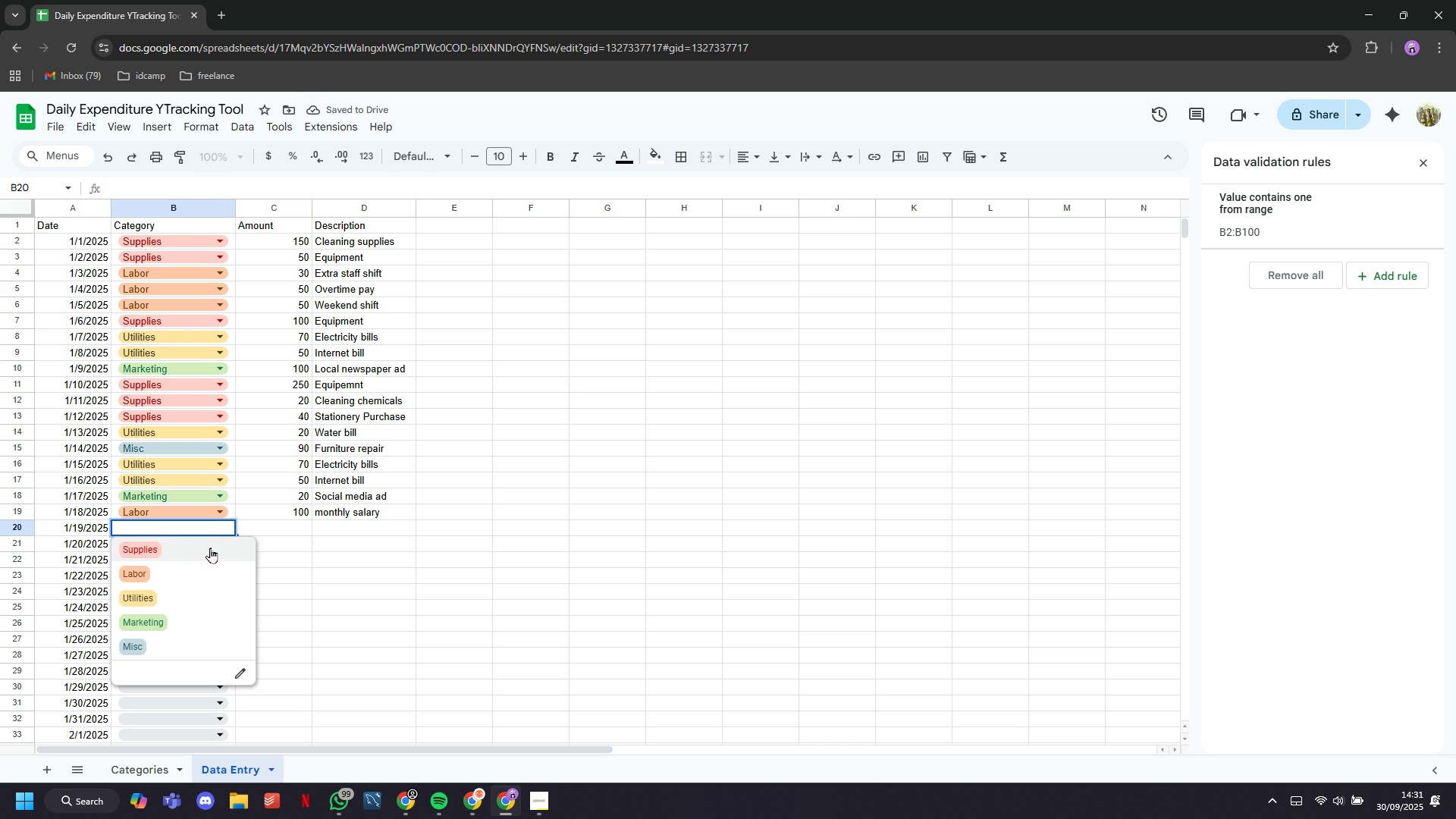 
left_click([213, 552])
 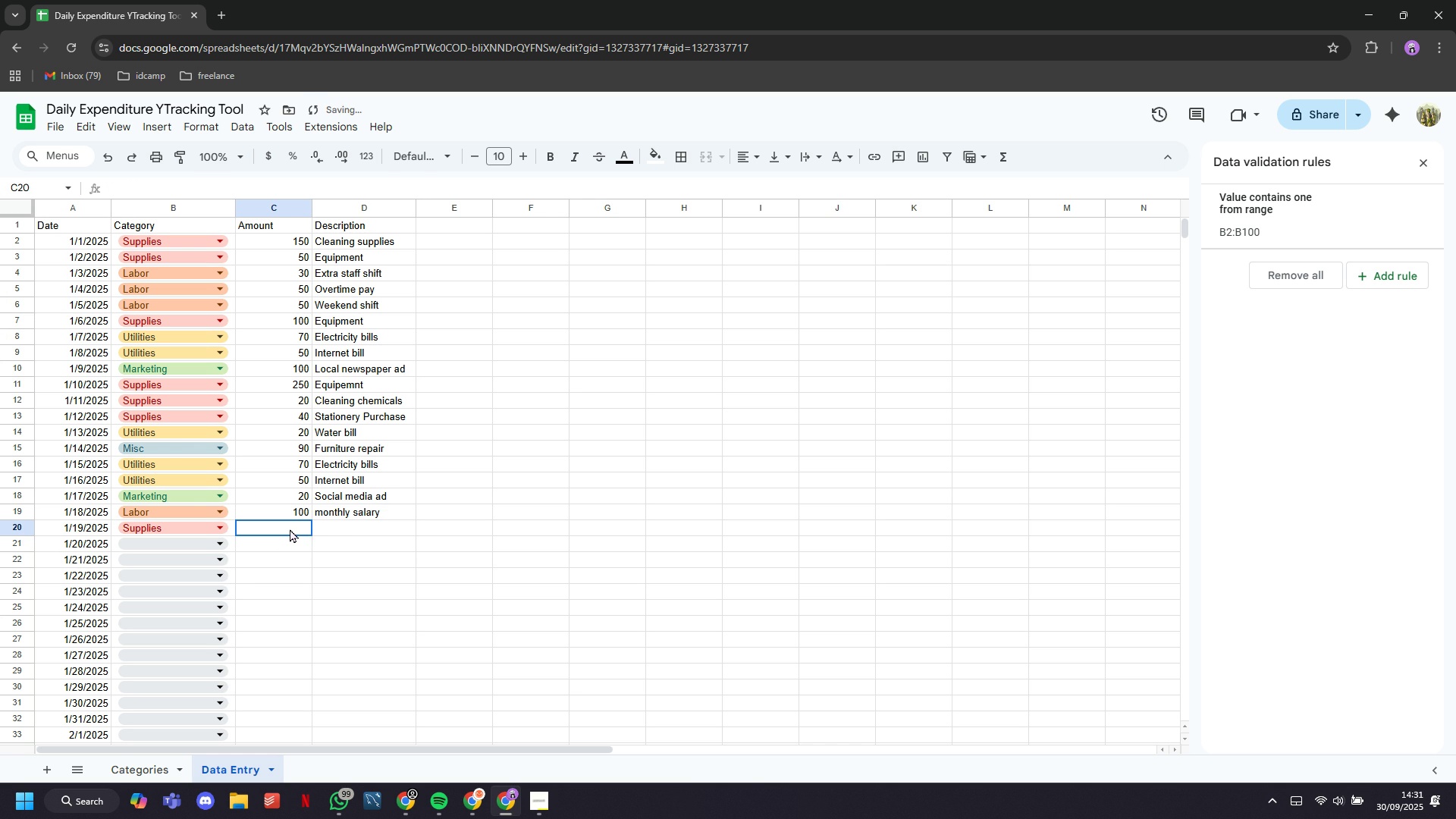 
left_click([290, 529])
 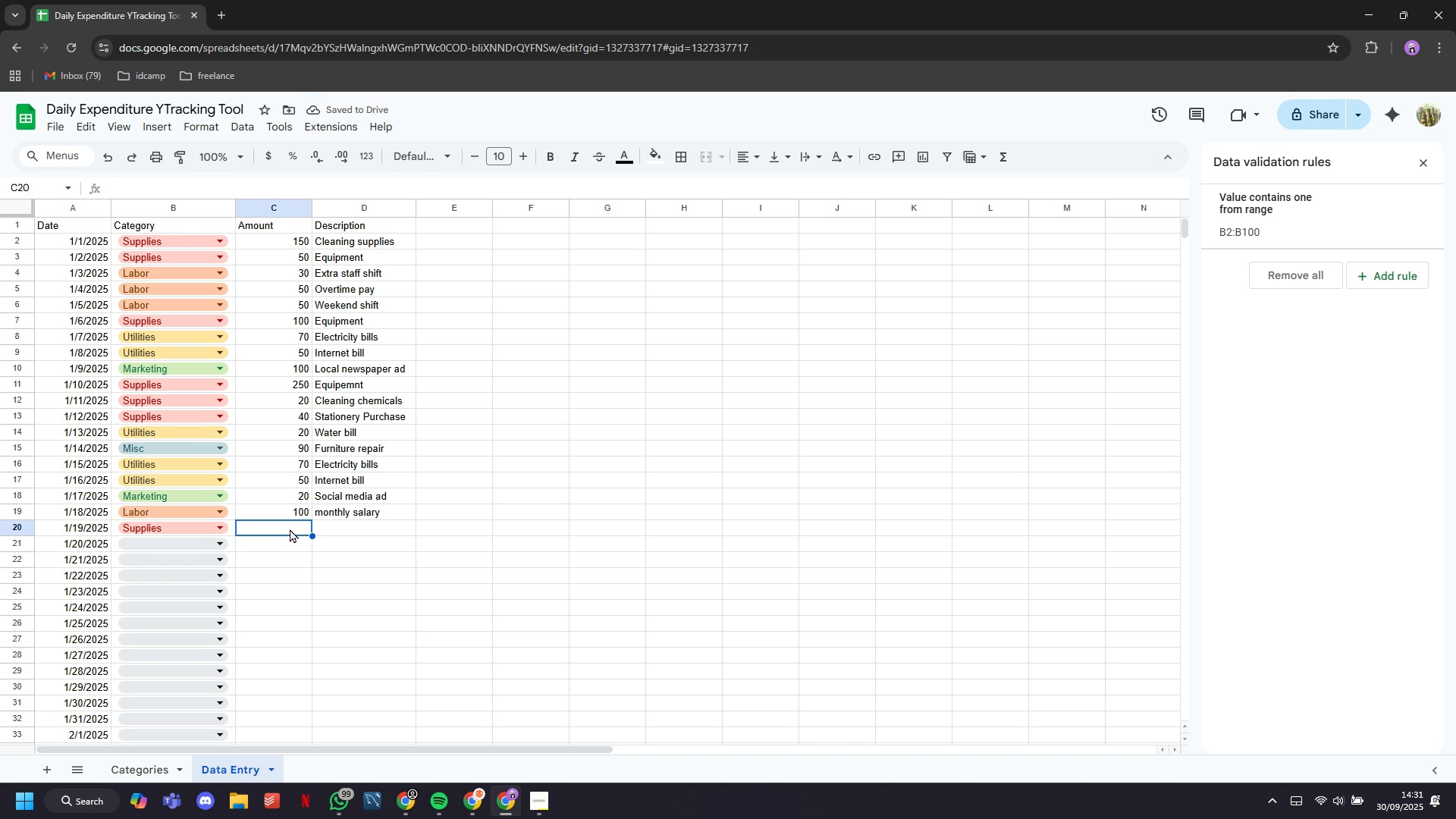 
type(100)
 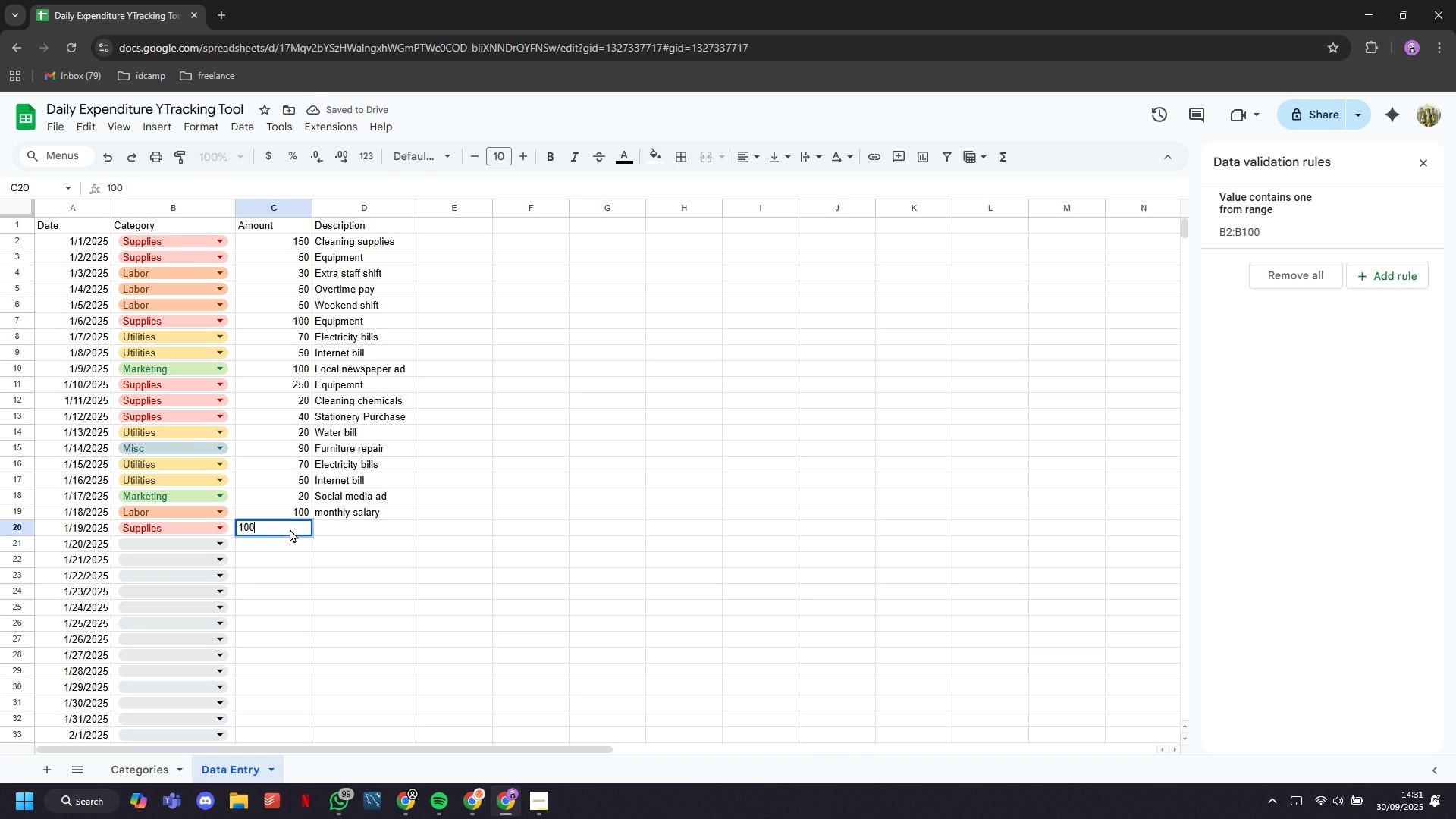 
key(ArrowRight)
 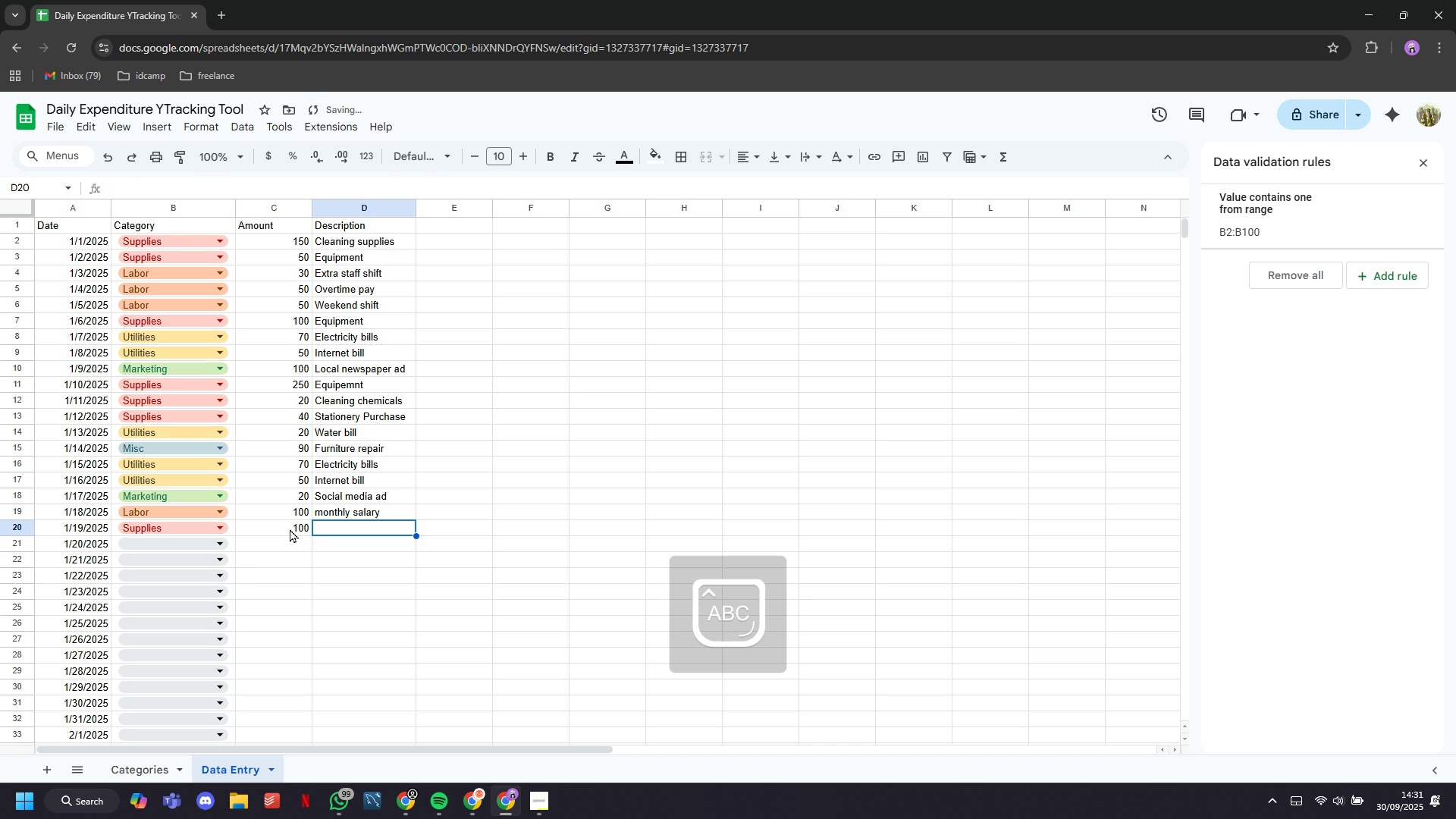 
type(Equipm)
key(Backspace)
type(e)
key(Tab)
 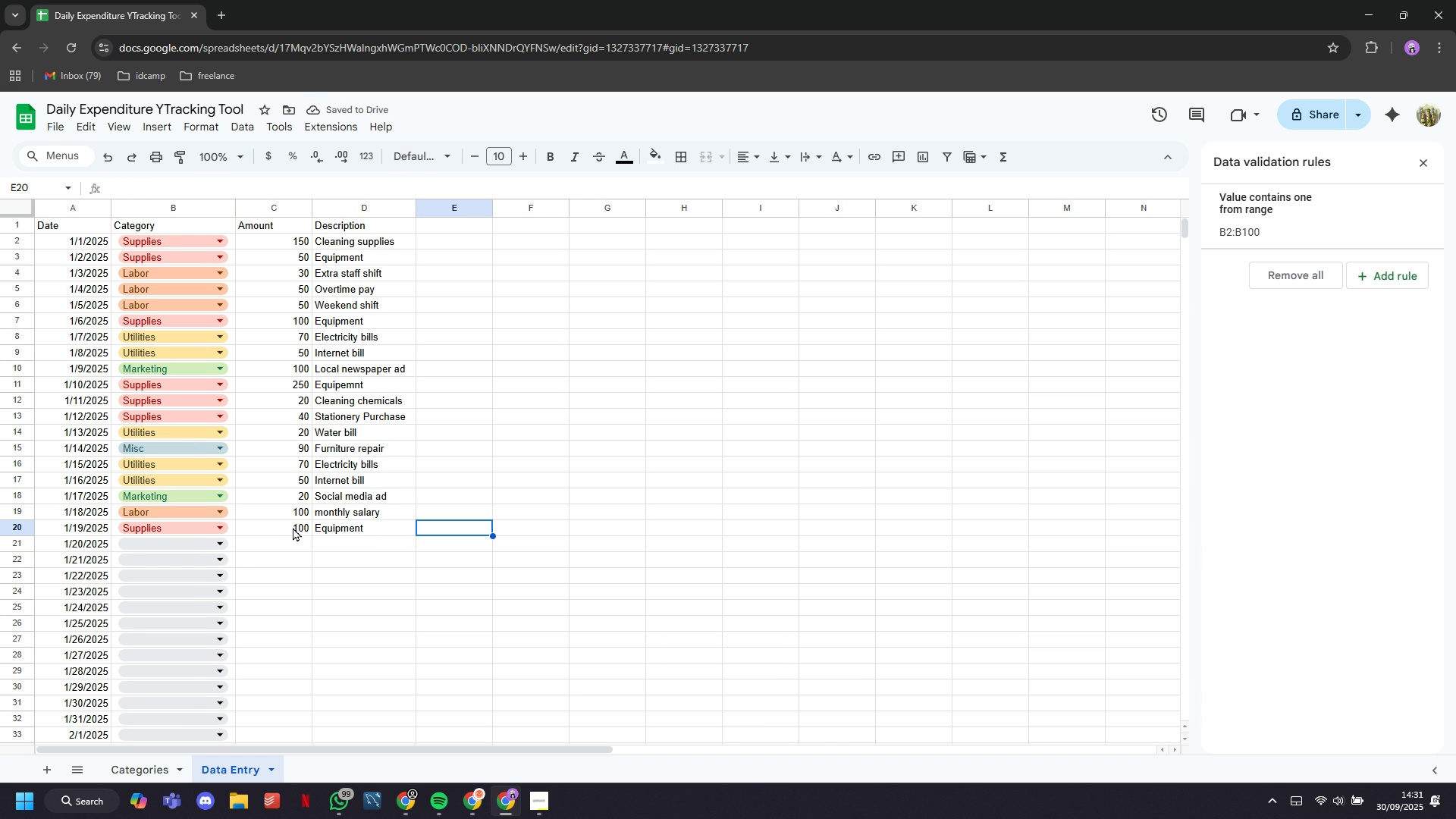 
scroll: coordinate [293, 526], scroll_direction: down, amount: 4.0
 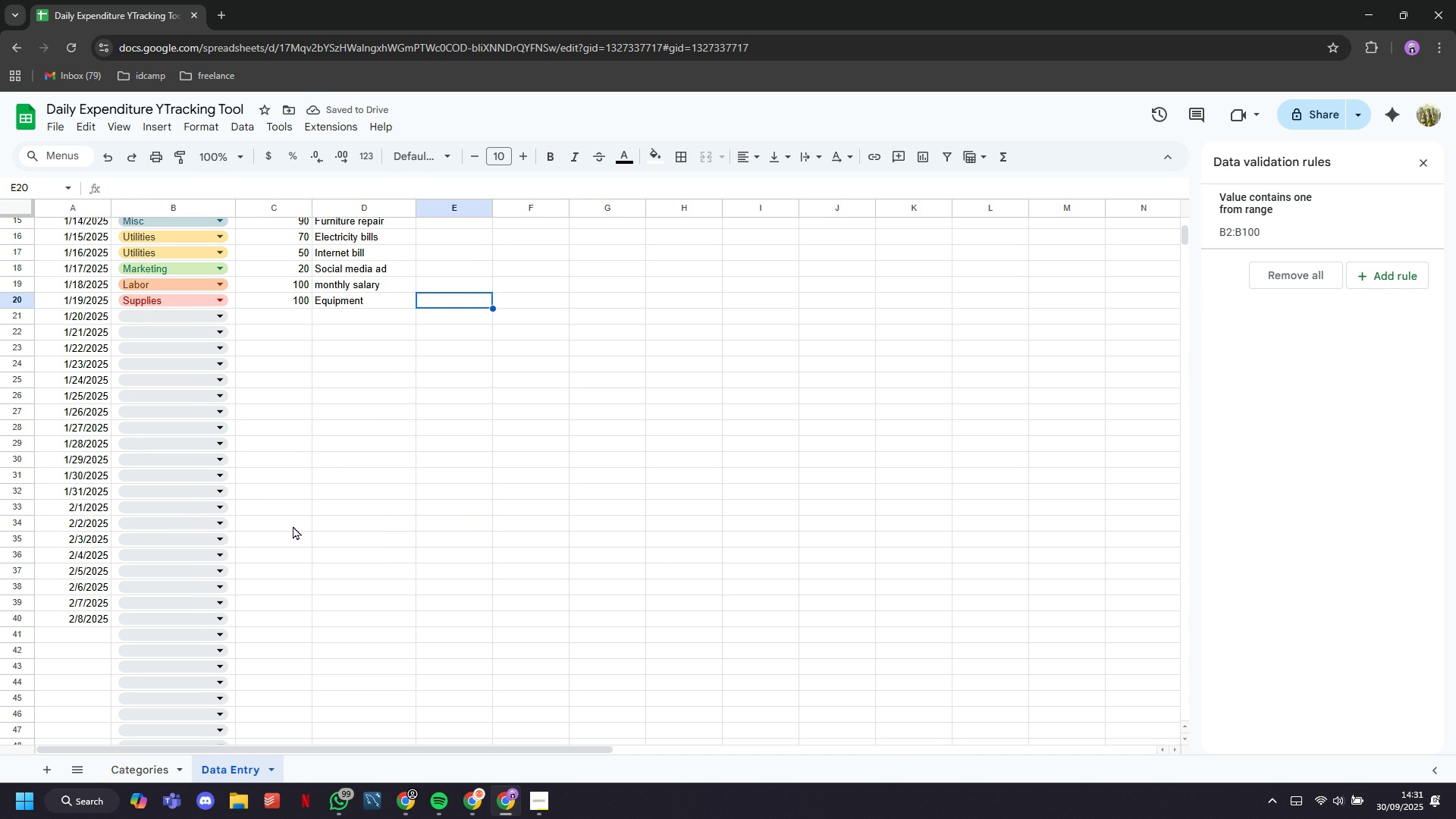 
scroll: coordinate [293, 526], scroll_direction: up, amount: 1.0
 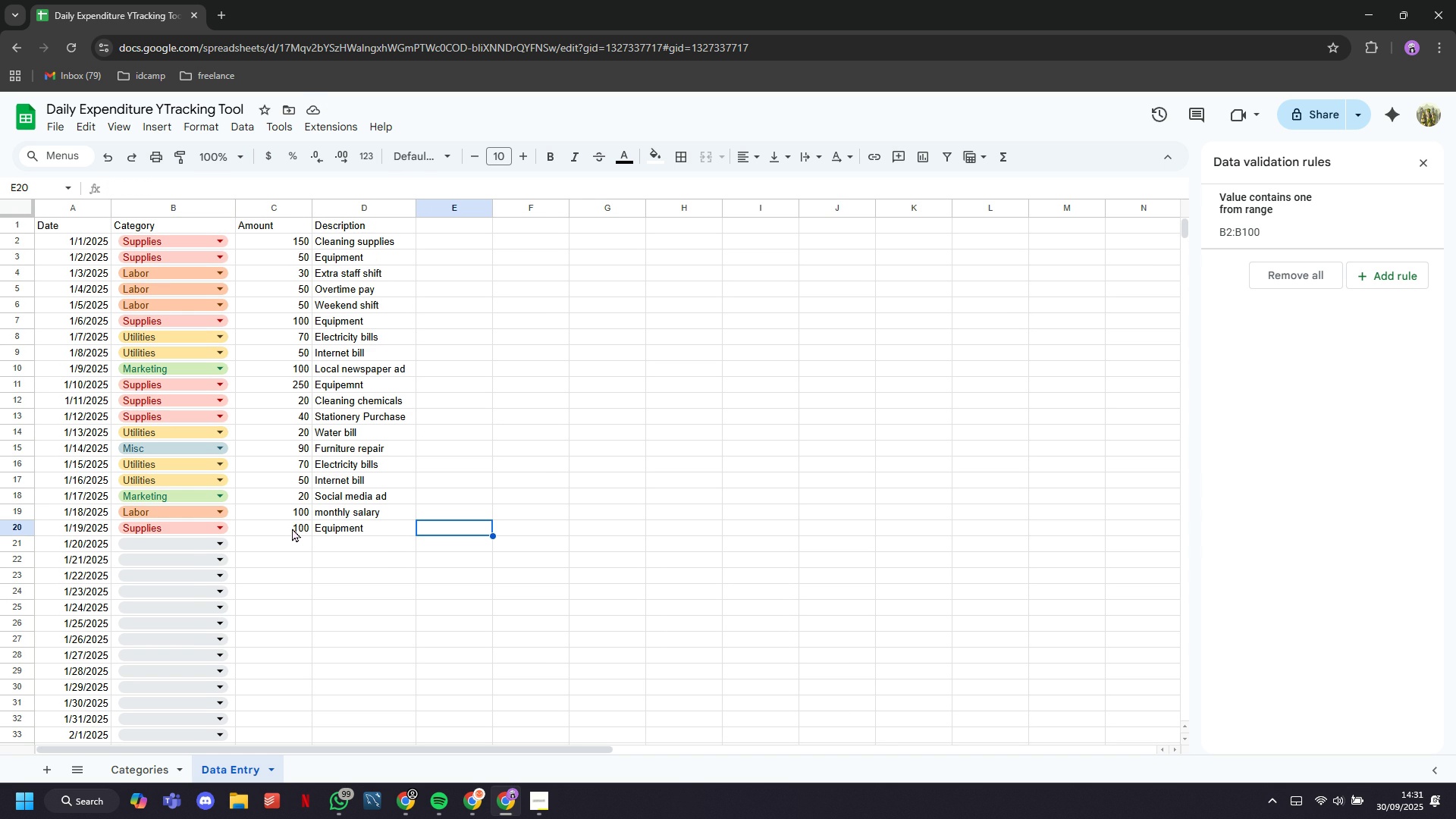 
left_click([167, 548])
 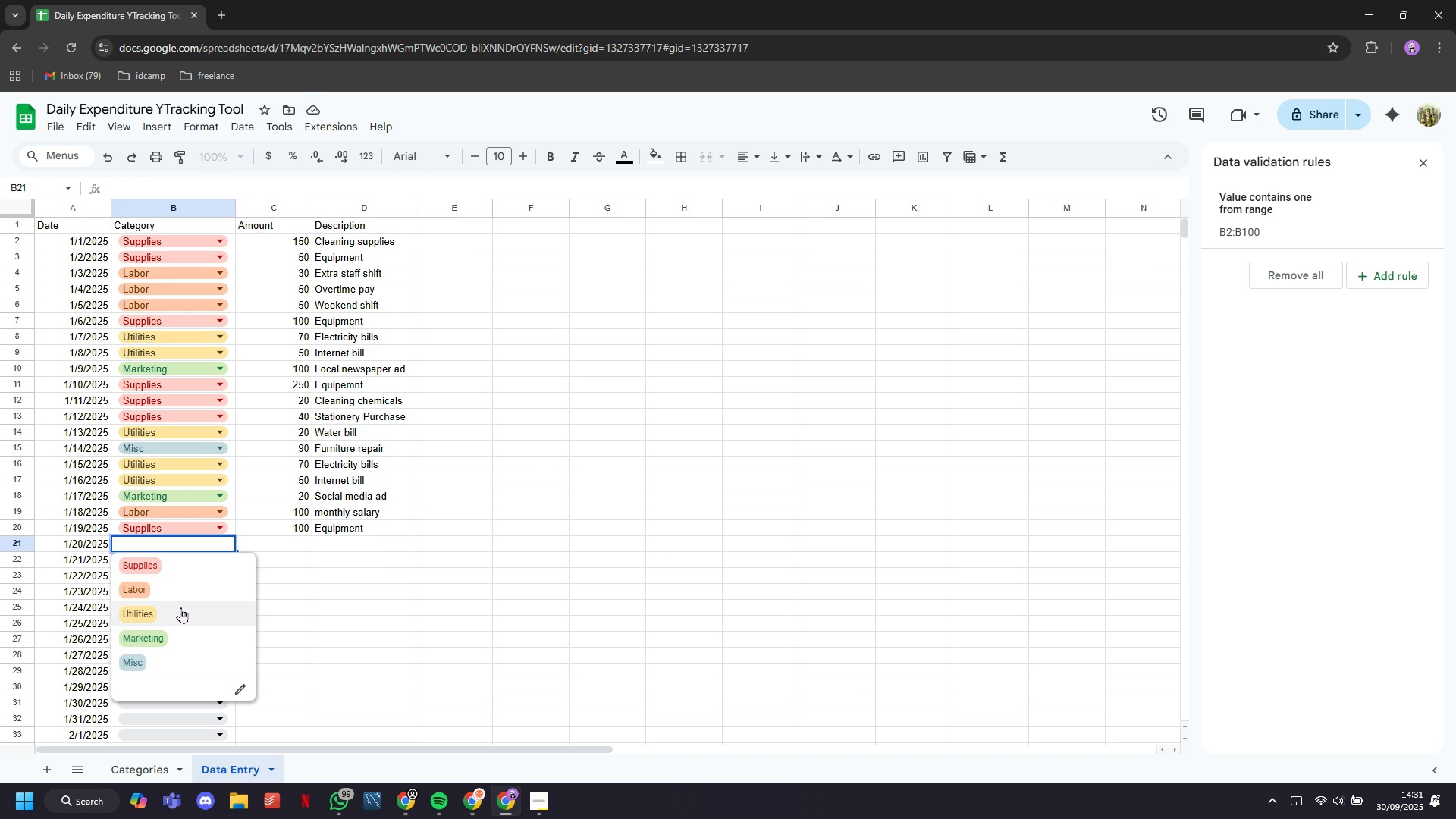 
left_click([180, 607])
 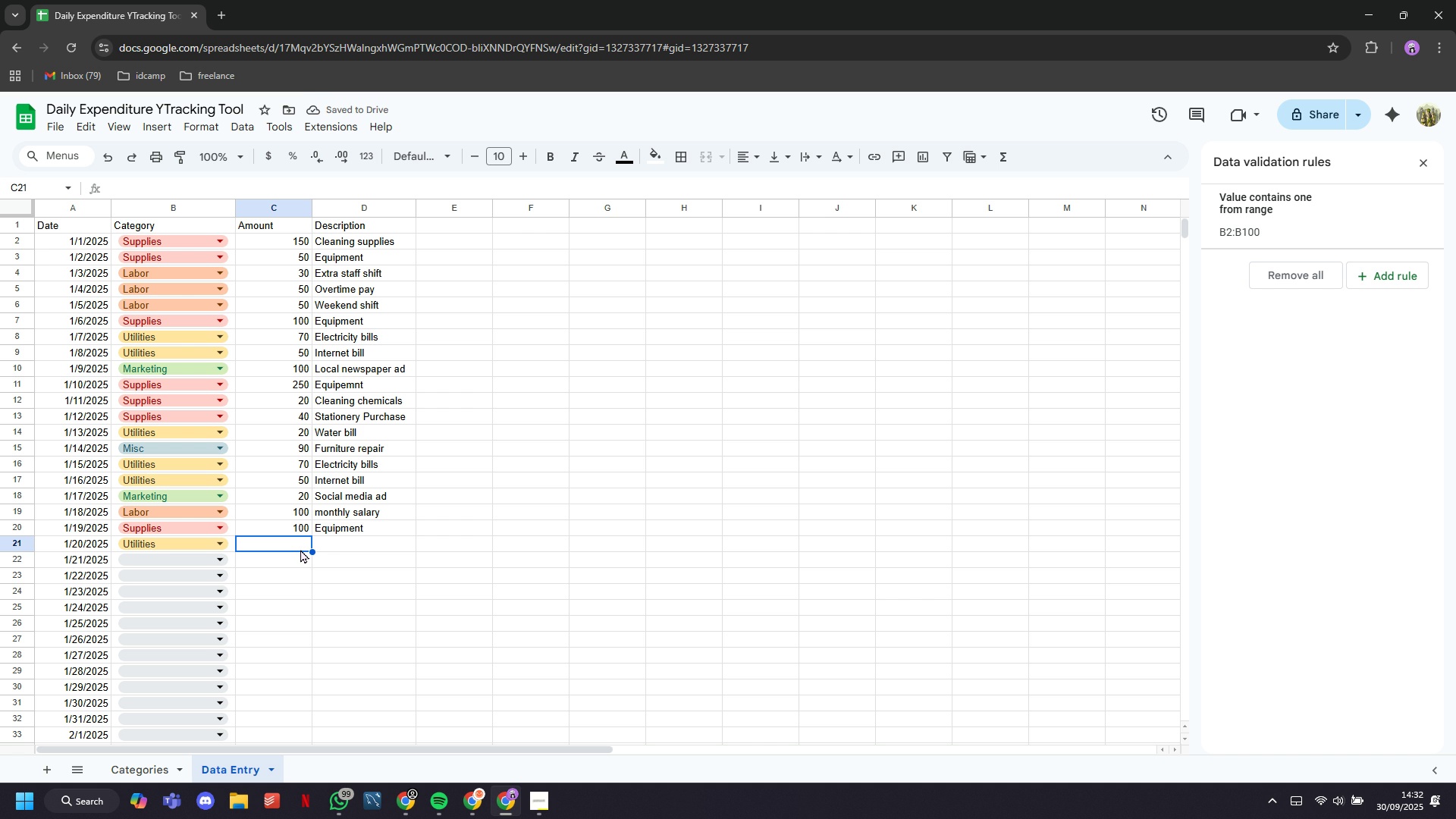 
type(20)
 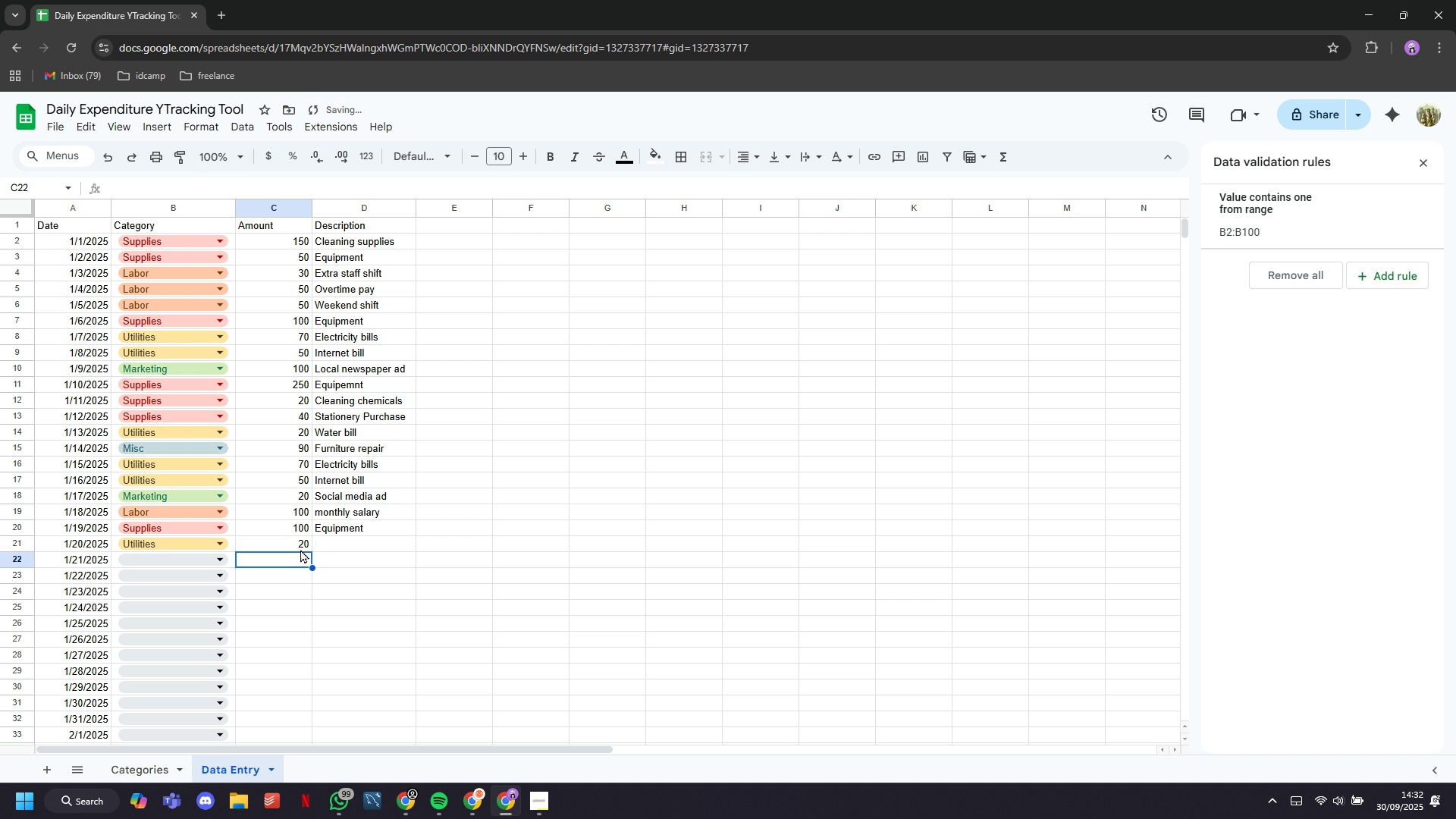 
key(ArrowDown)
 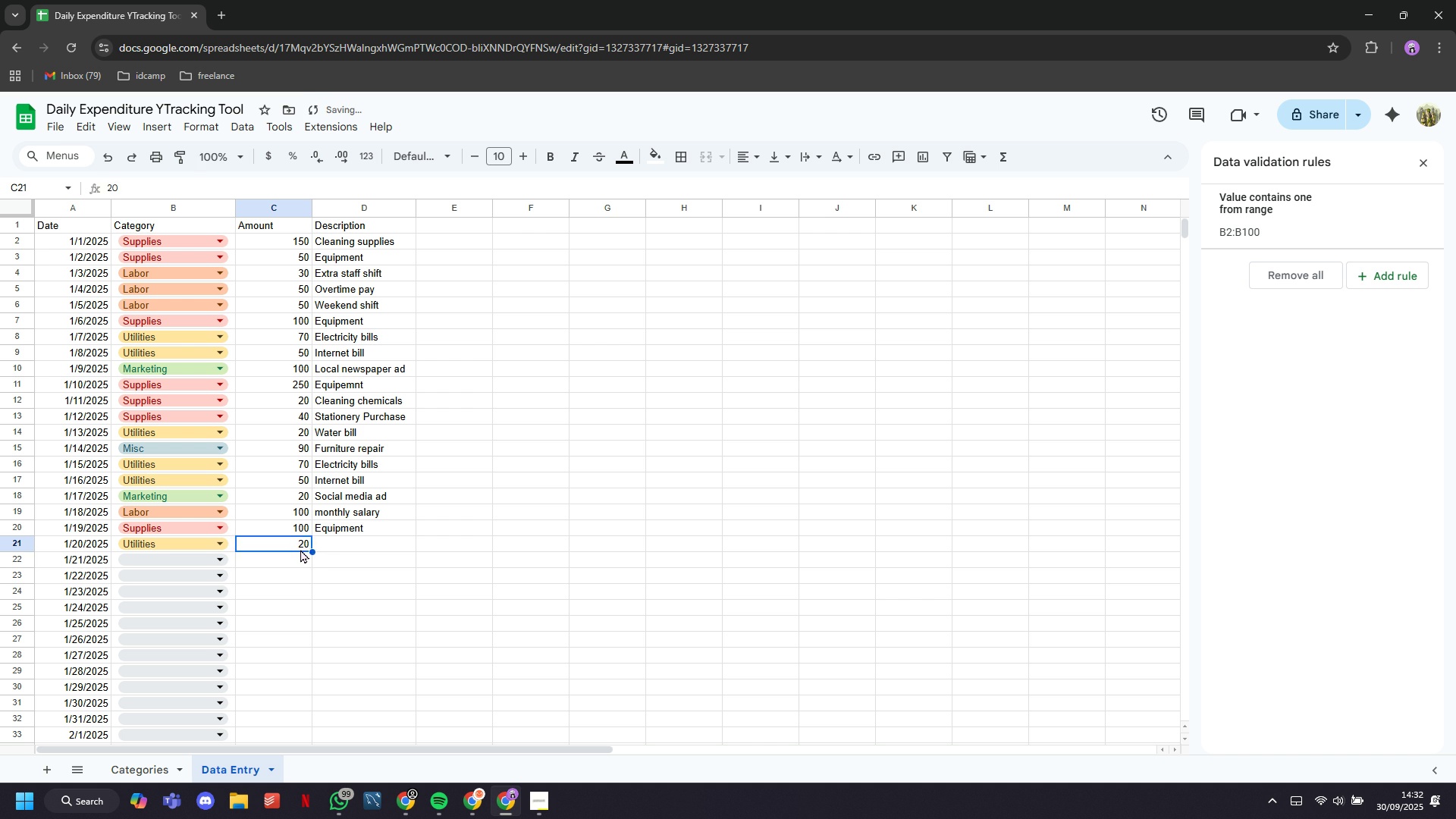 
key(ArrowUp)
 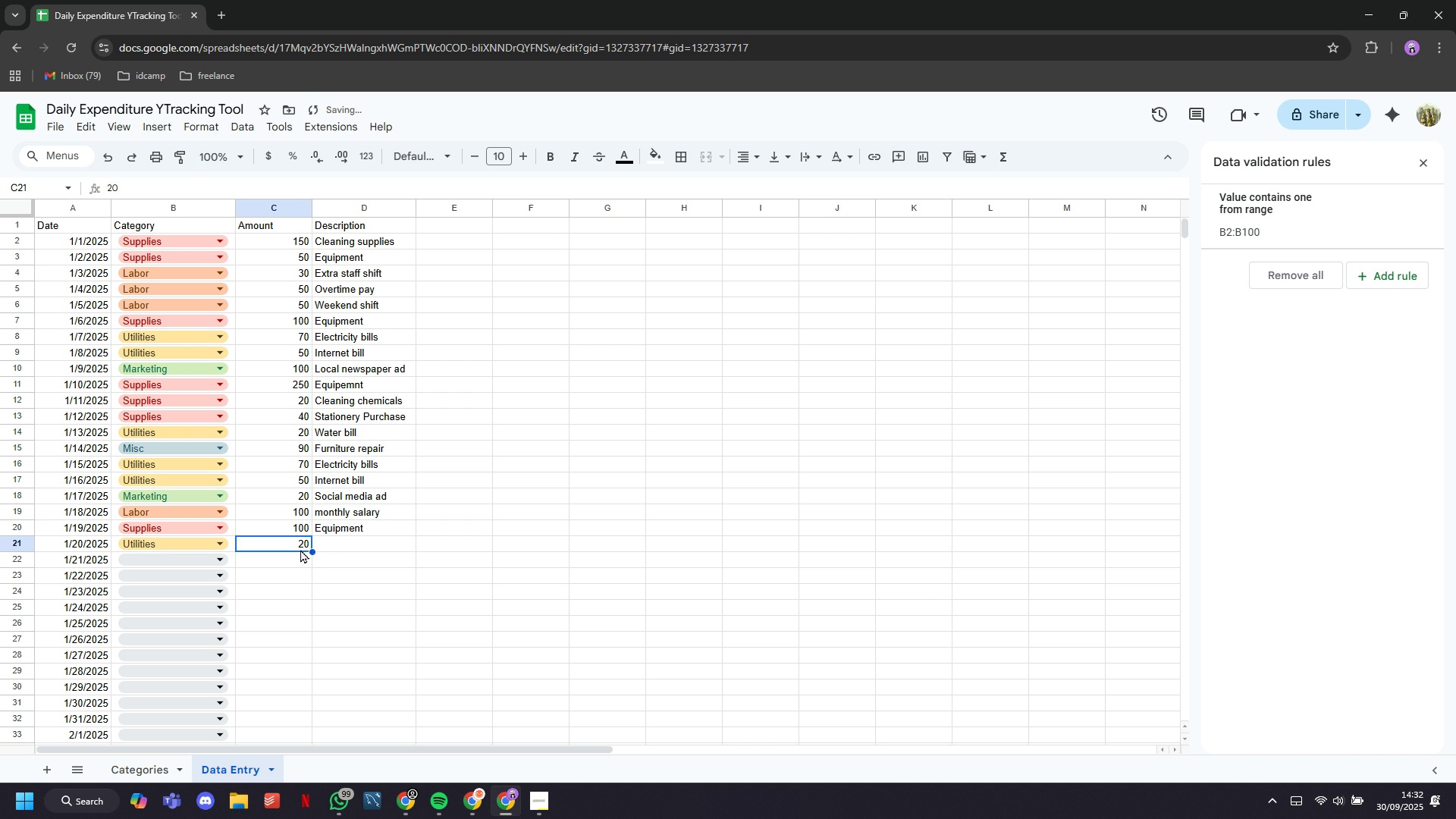 
key(ArrowRight)
 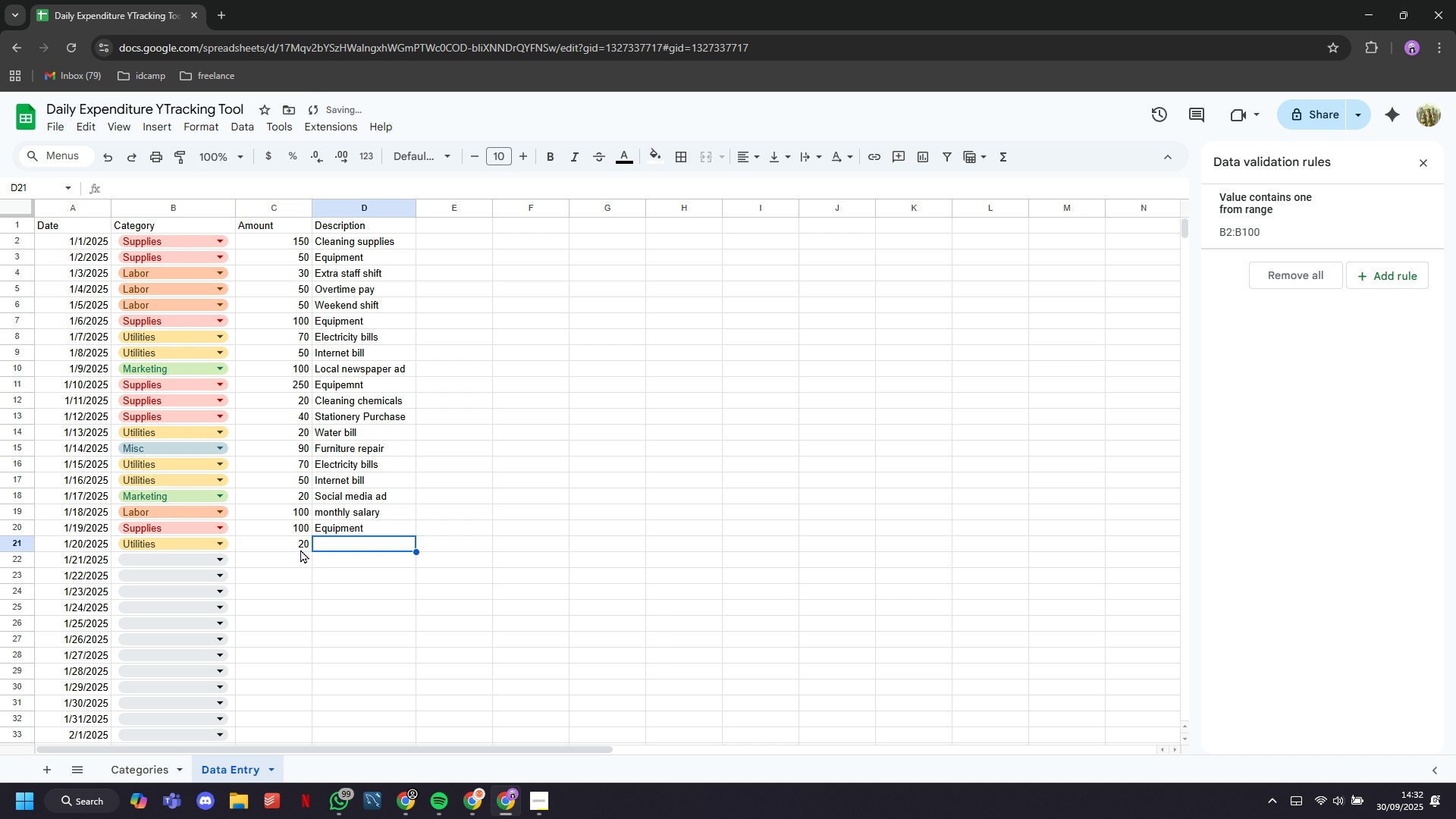 
type(Water bill)
 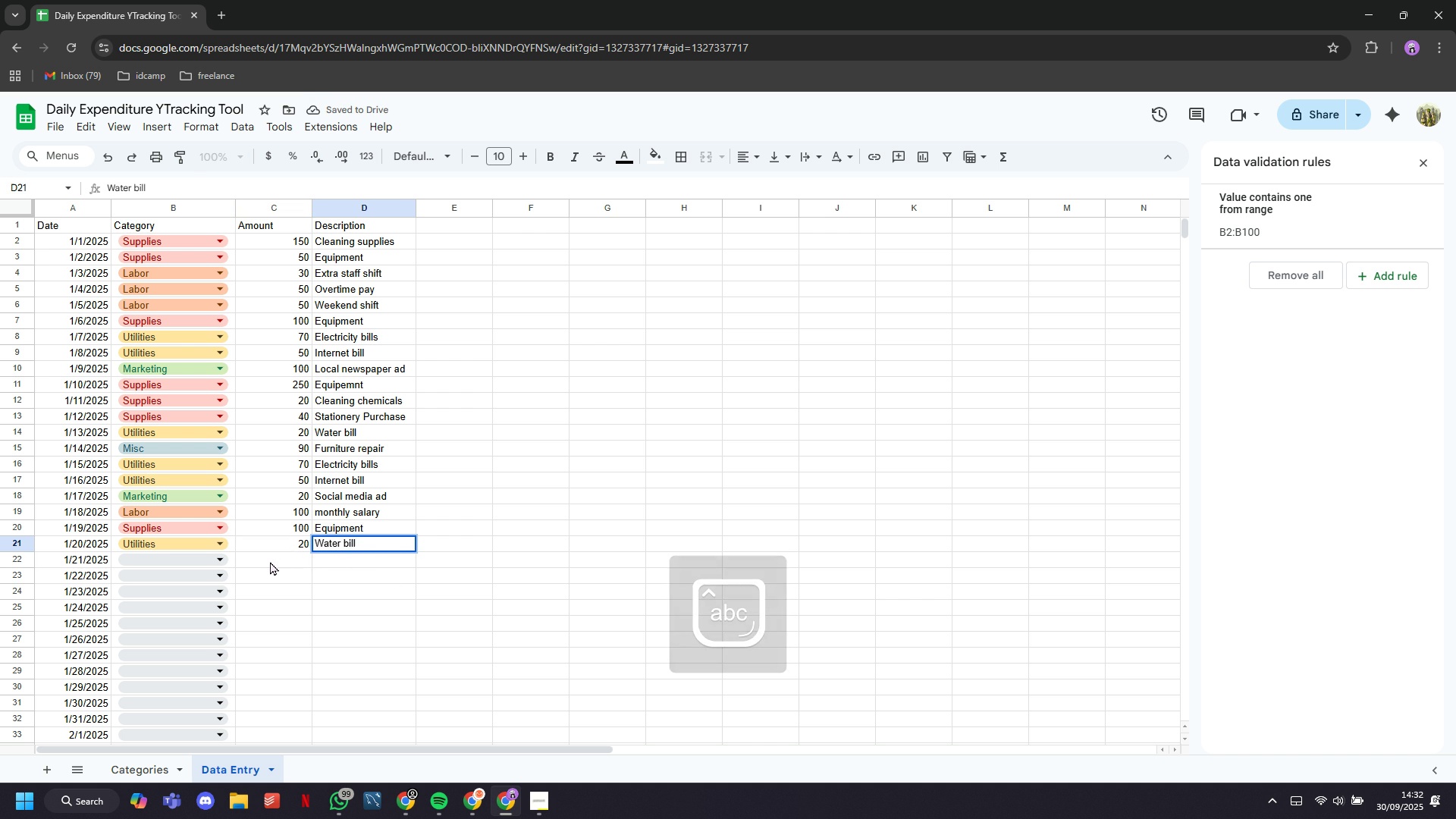 
mouse_move([209, 581])
 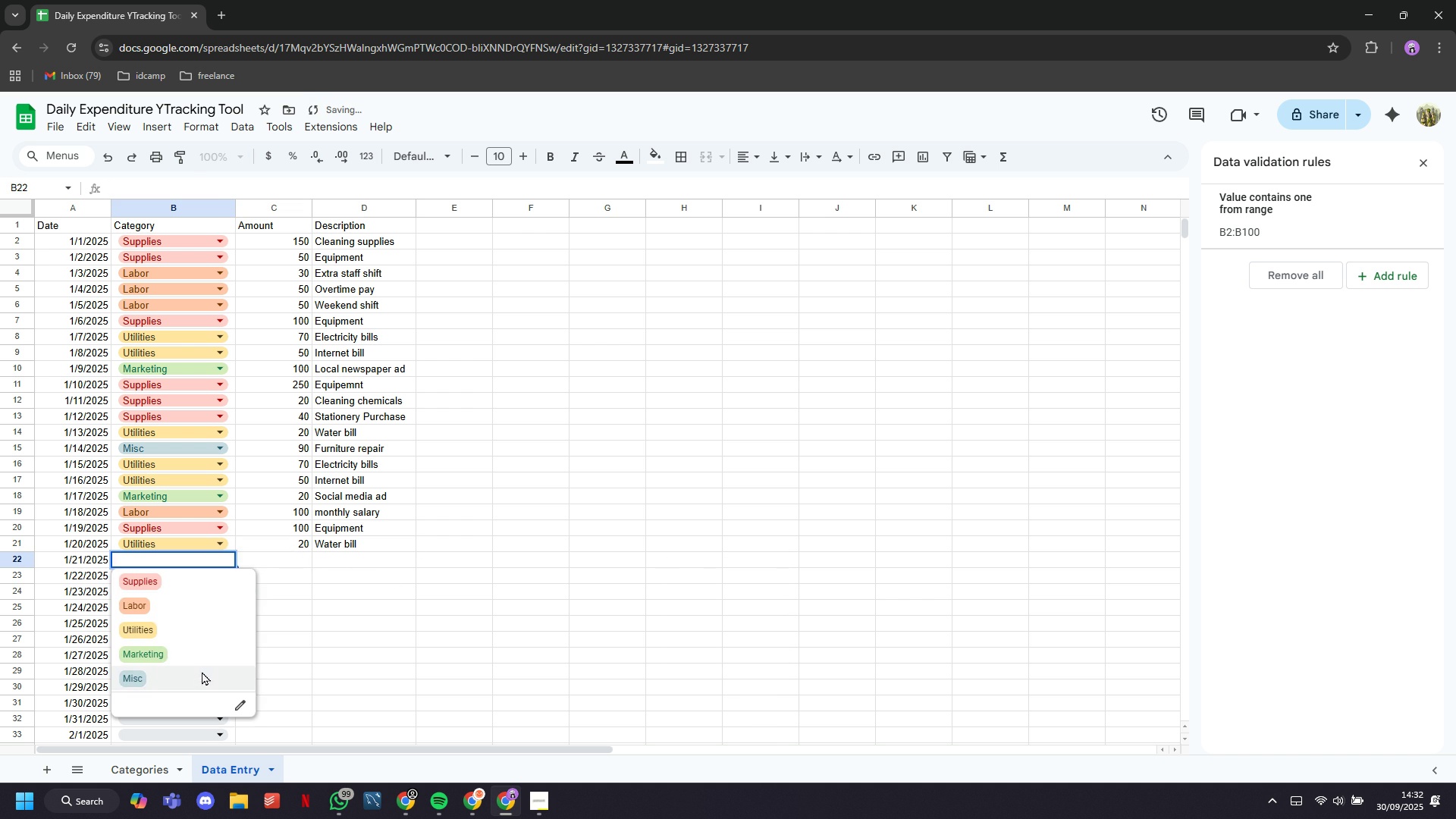 
left_click([202, 671])
 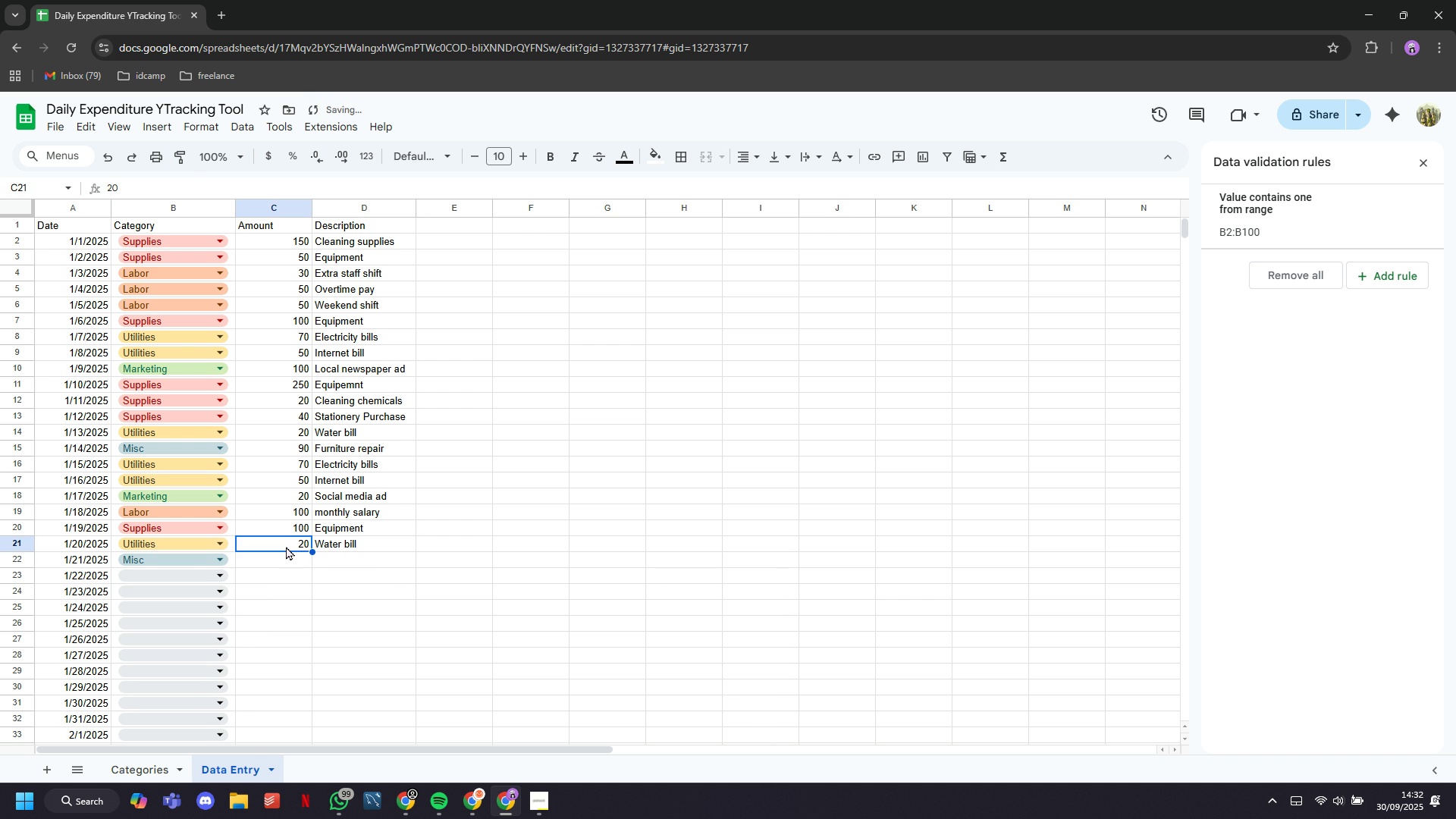 
double_click([286, 549])
 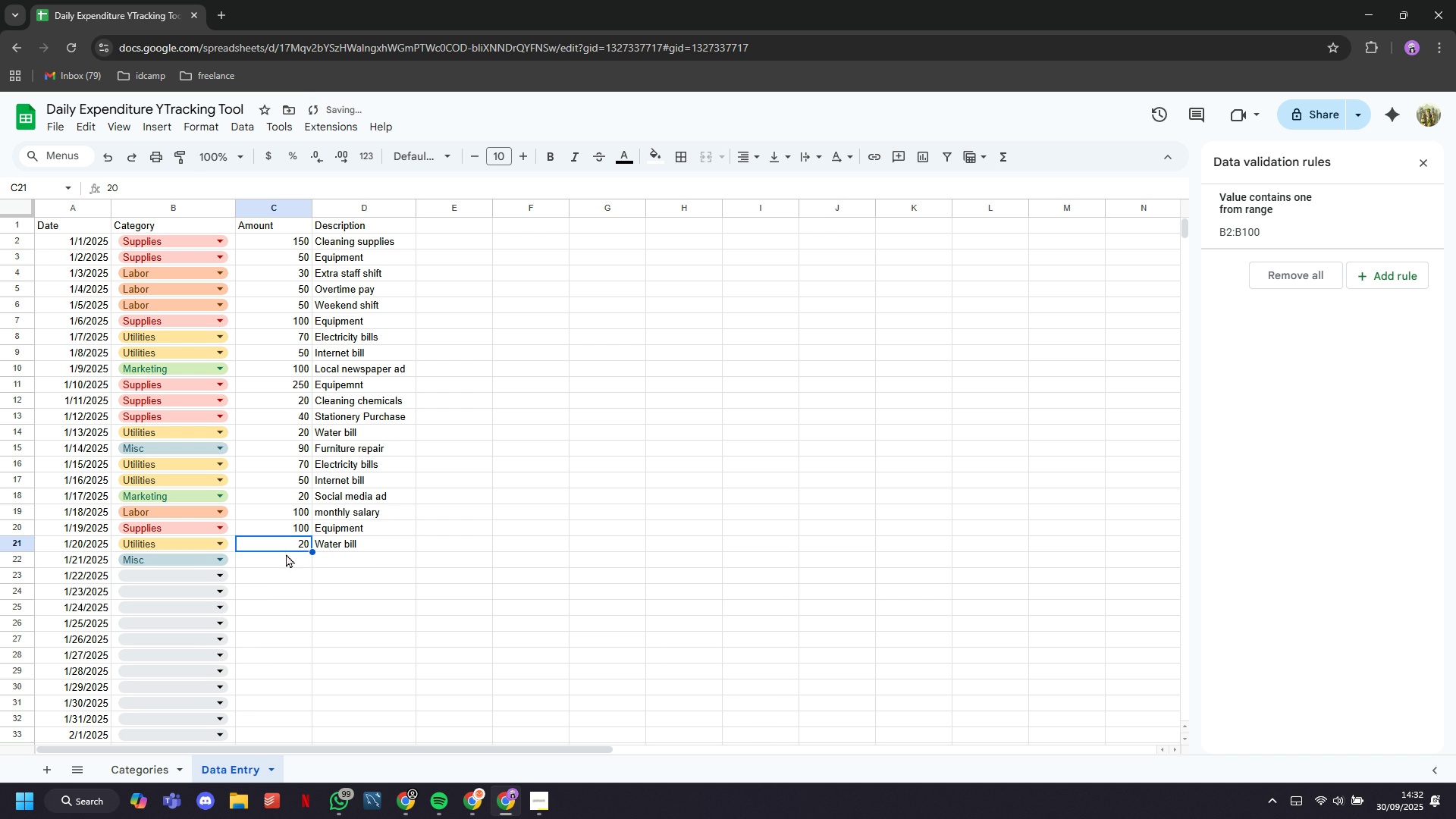 
left_click([286, 554])
 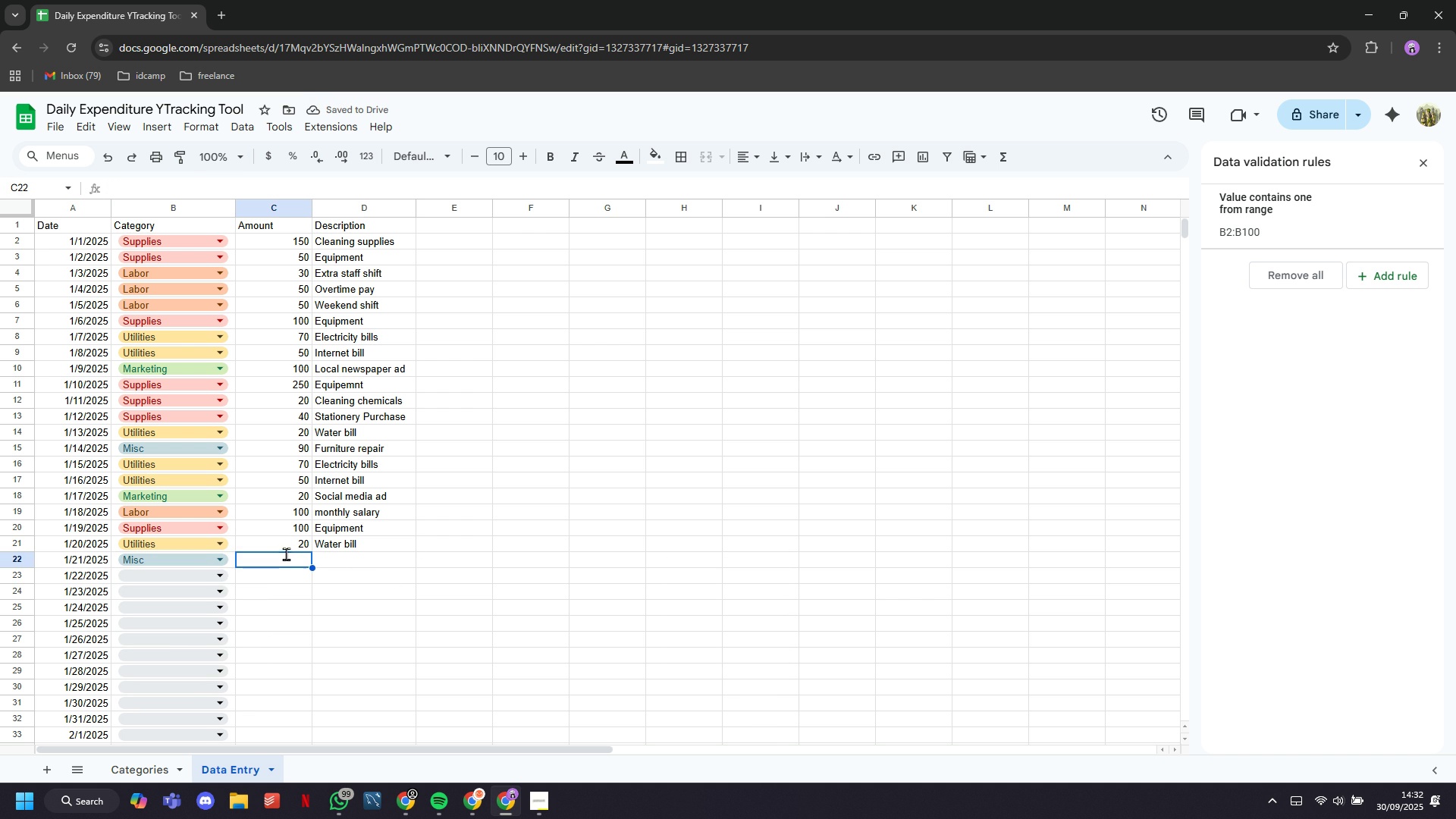 
type(20)
key(Backspace)
key(Backspace)
key(Backspace)
type(10)
 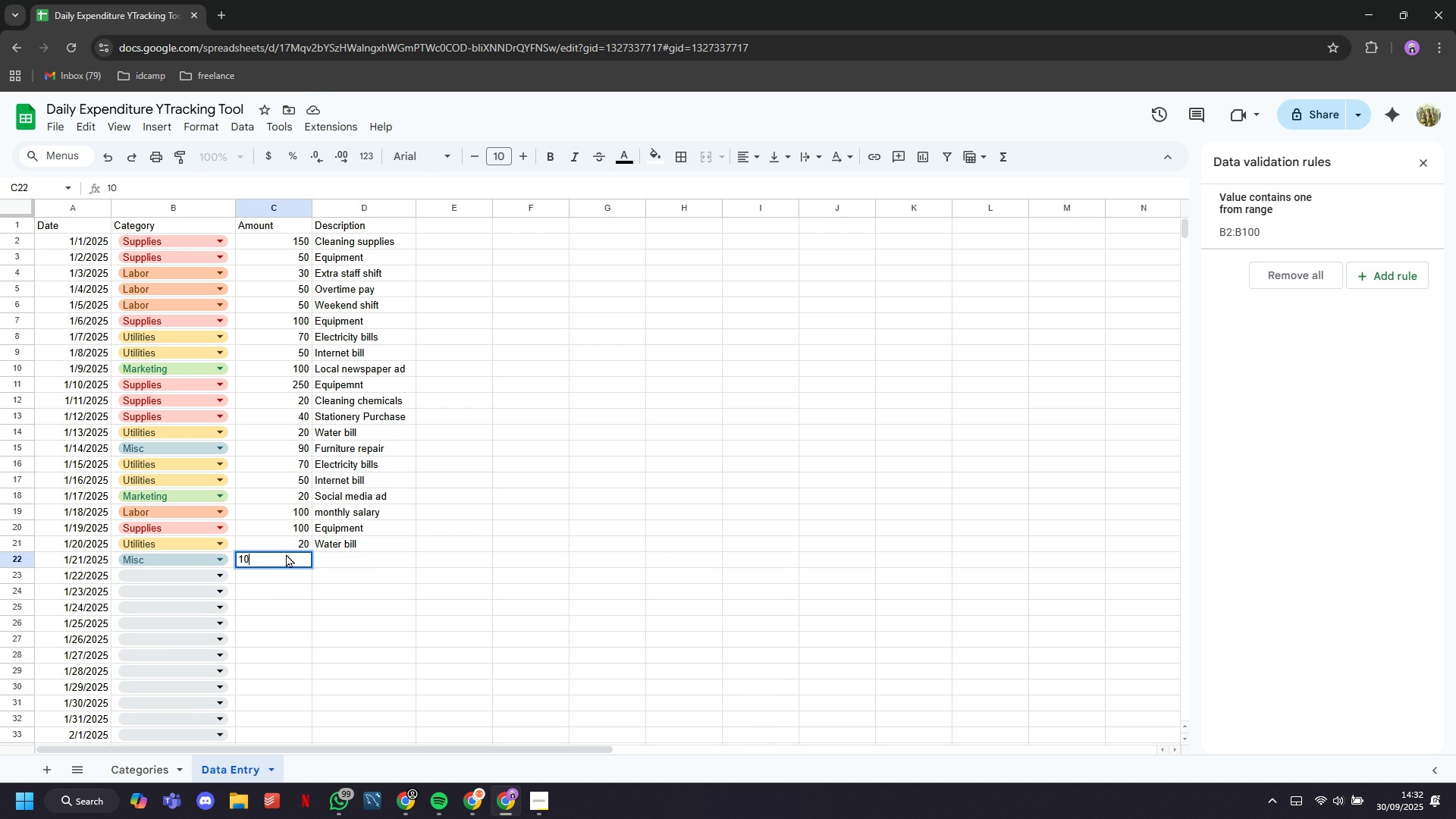 
key(ArrowUp)
 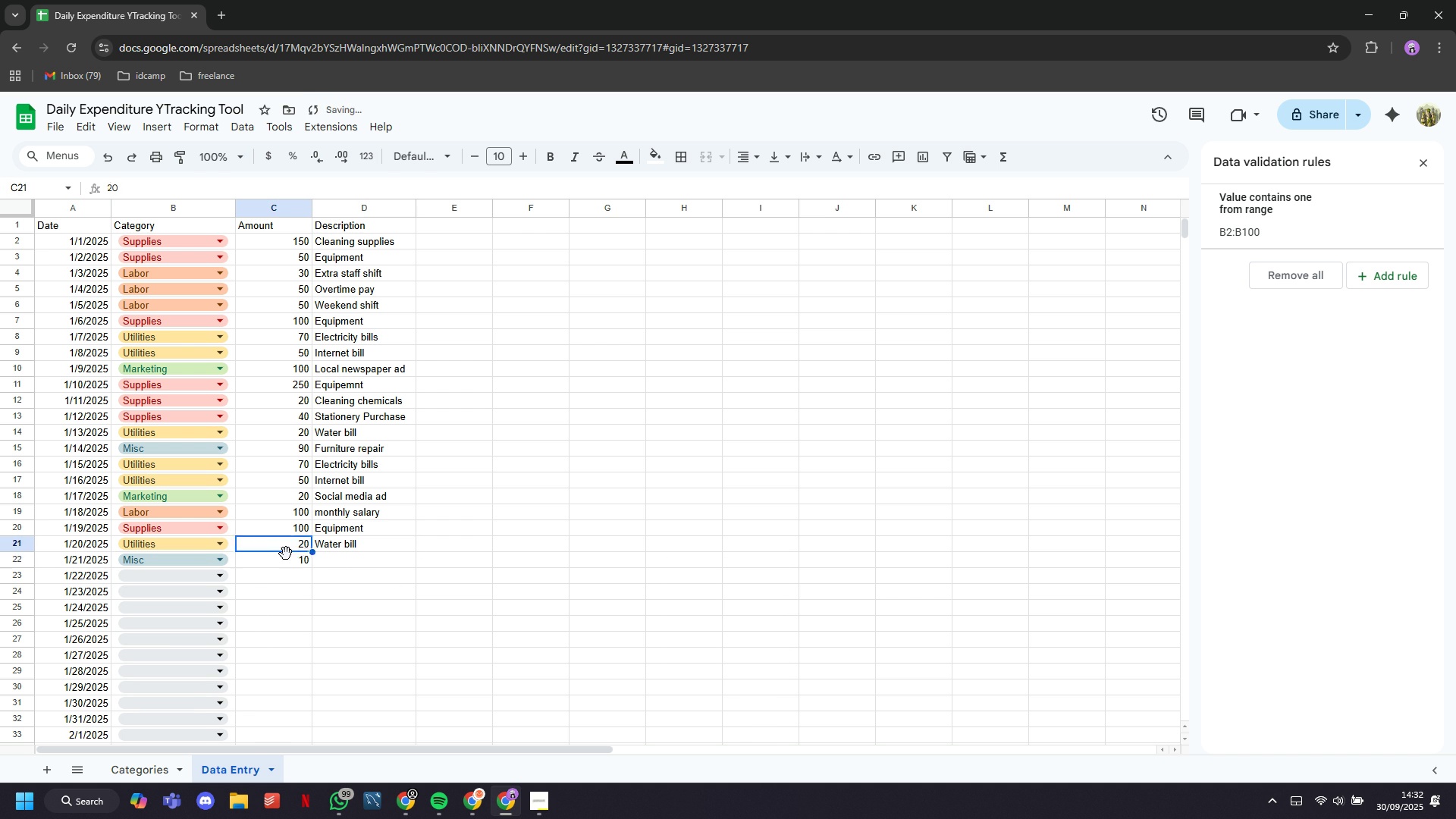 
key(ArrowDown)
 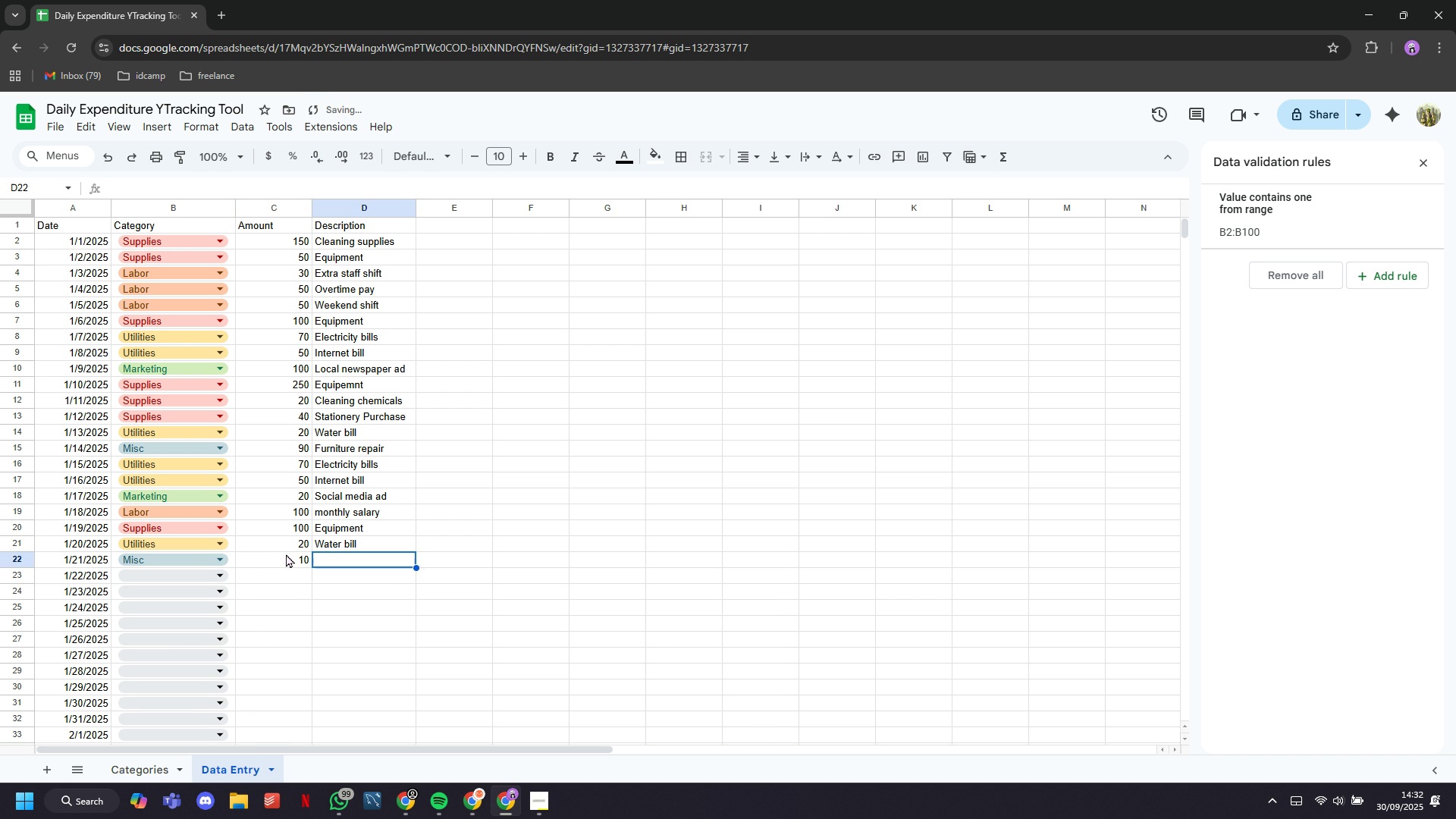 
key(ArrowRight)
 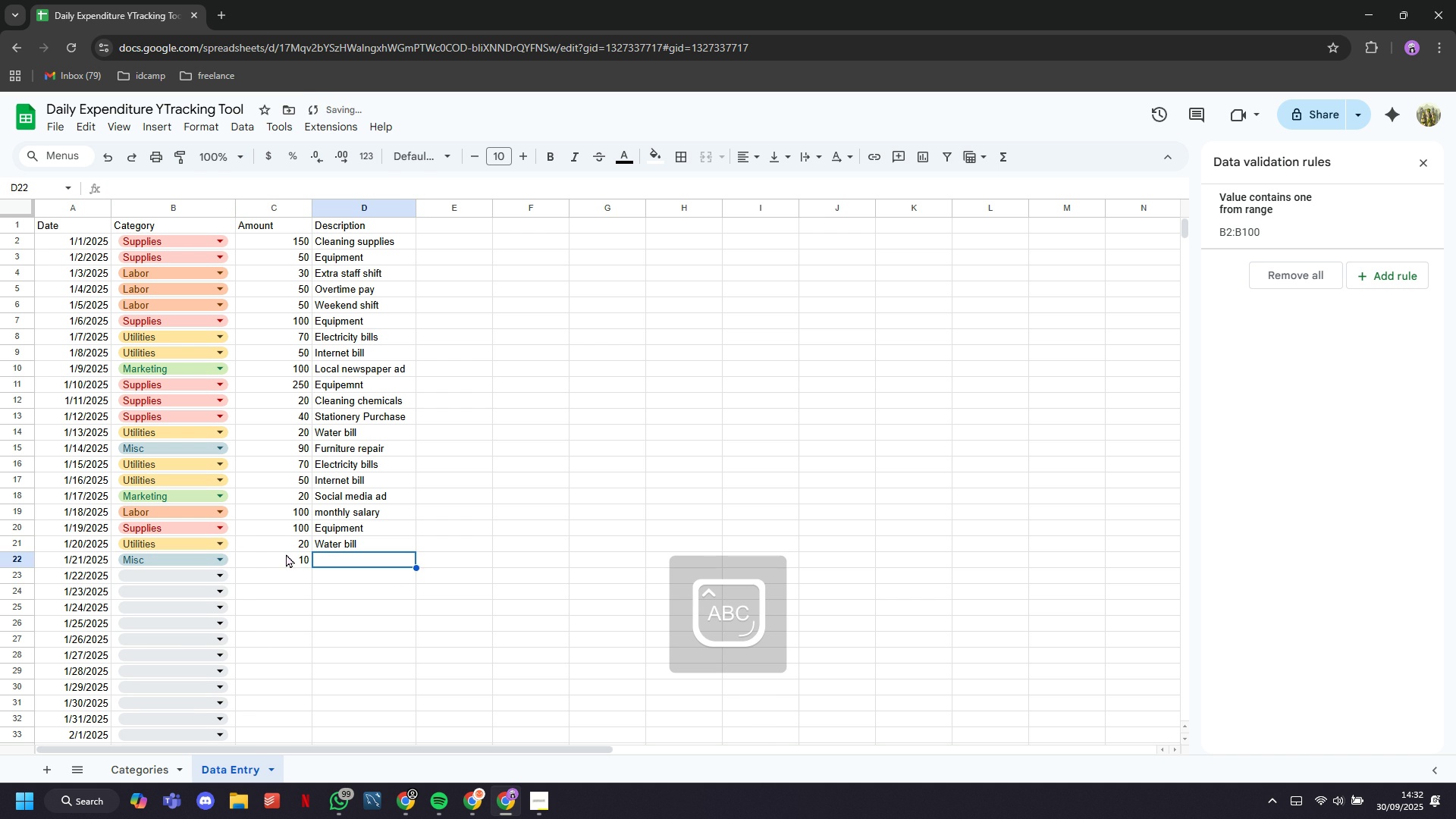 
type(Repair)
 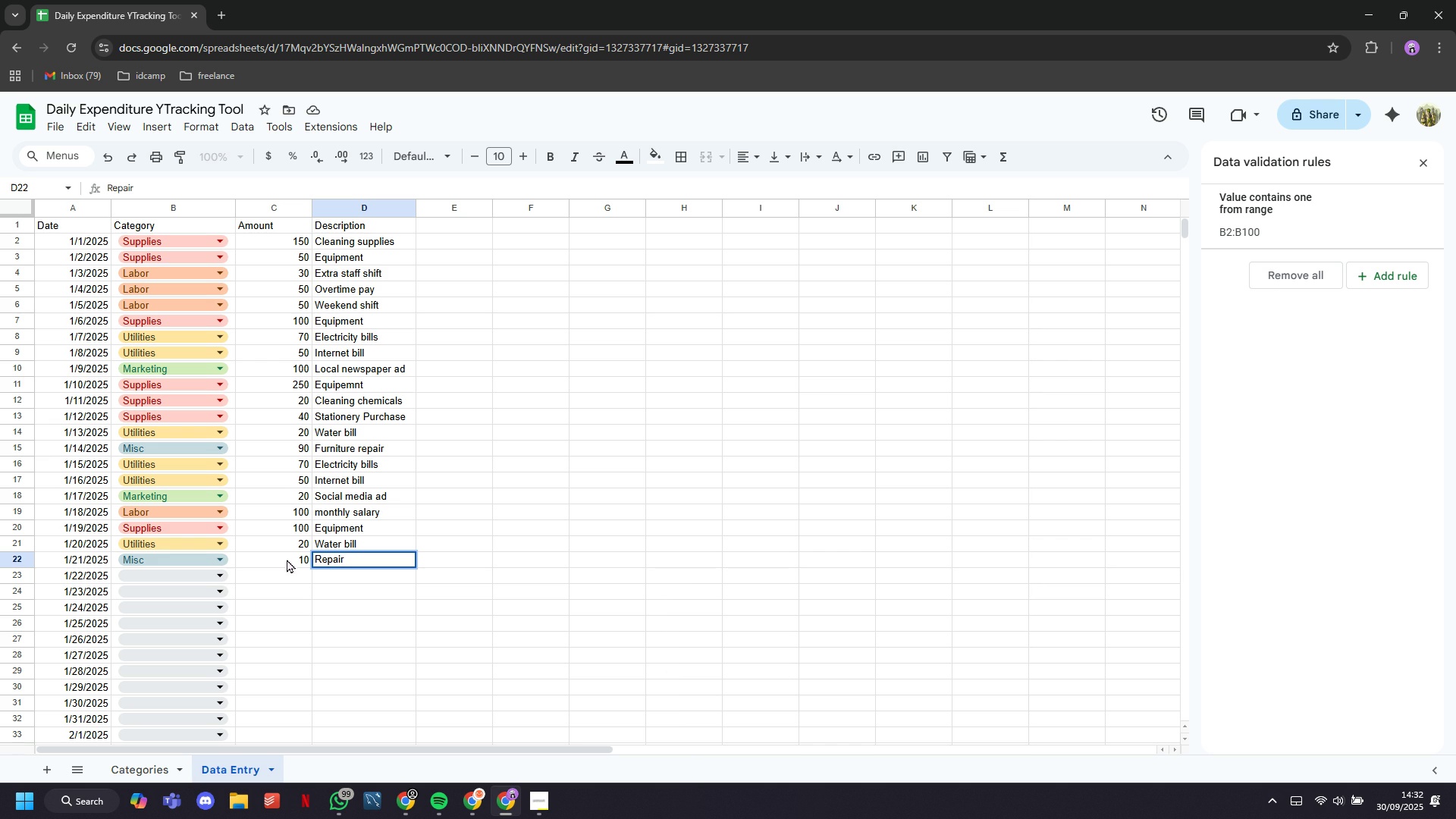 
left_click([168, 576])
 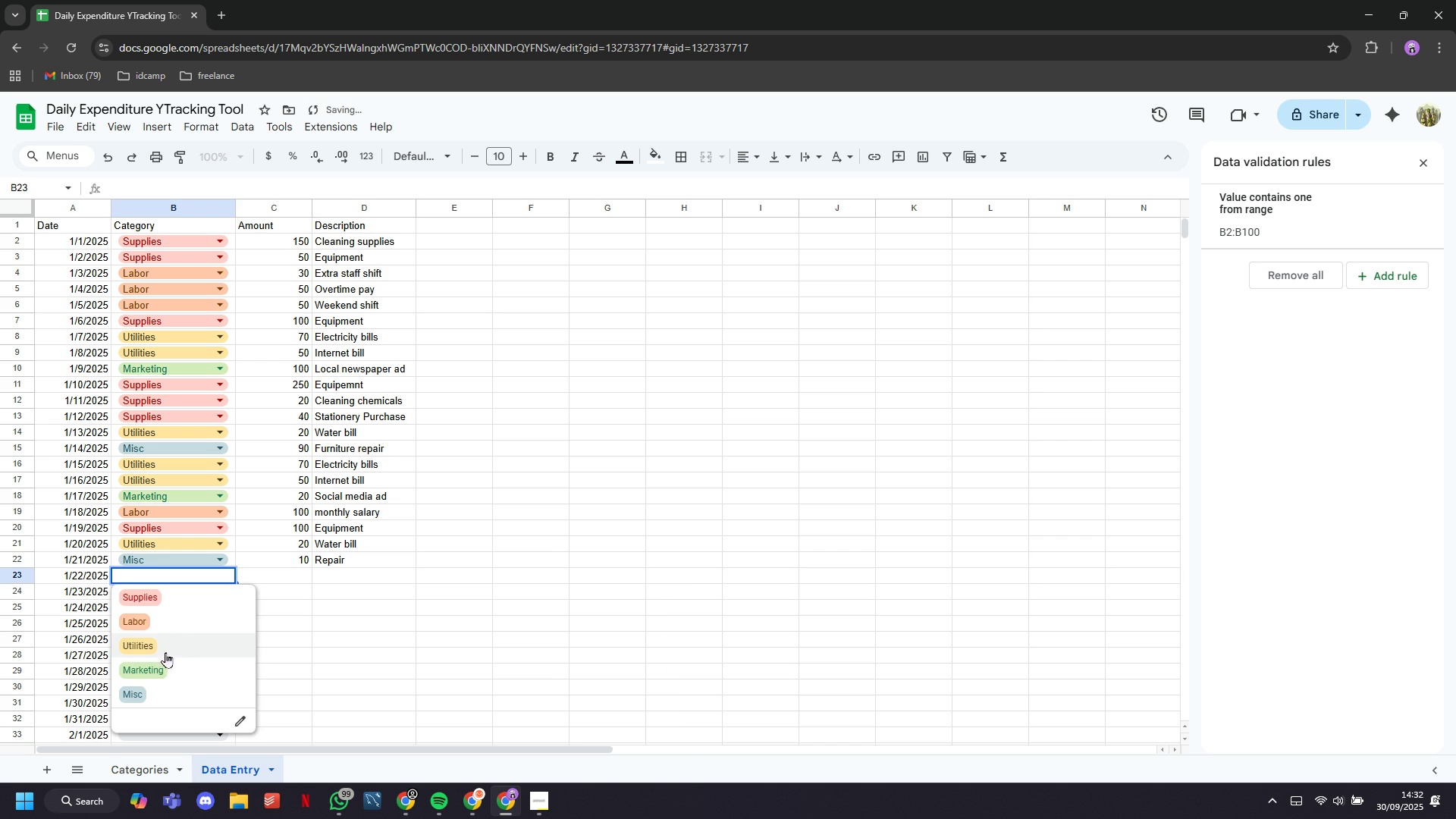 
left_click([162, 646])
 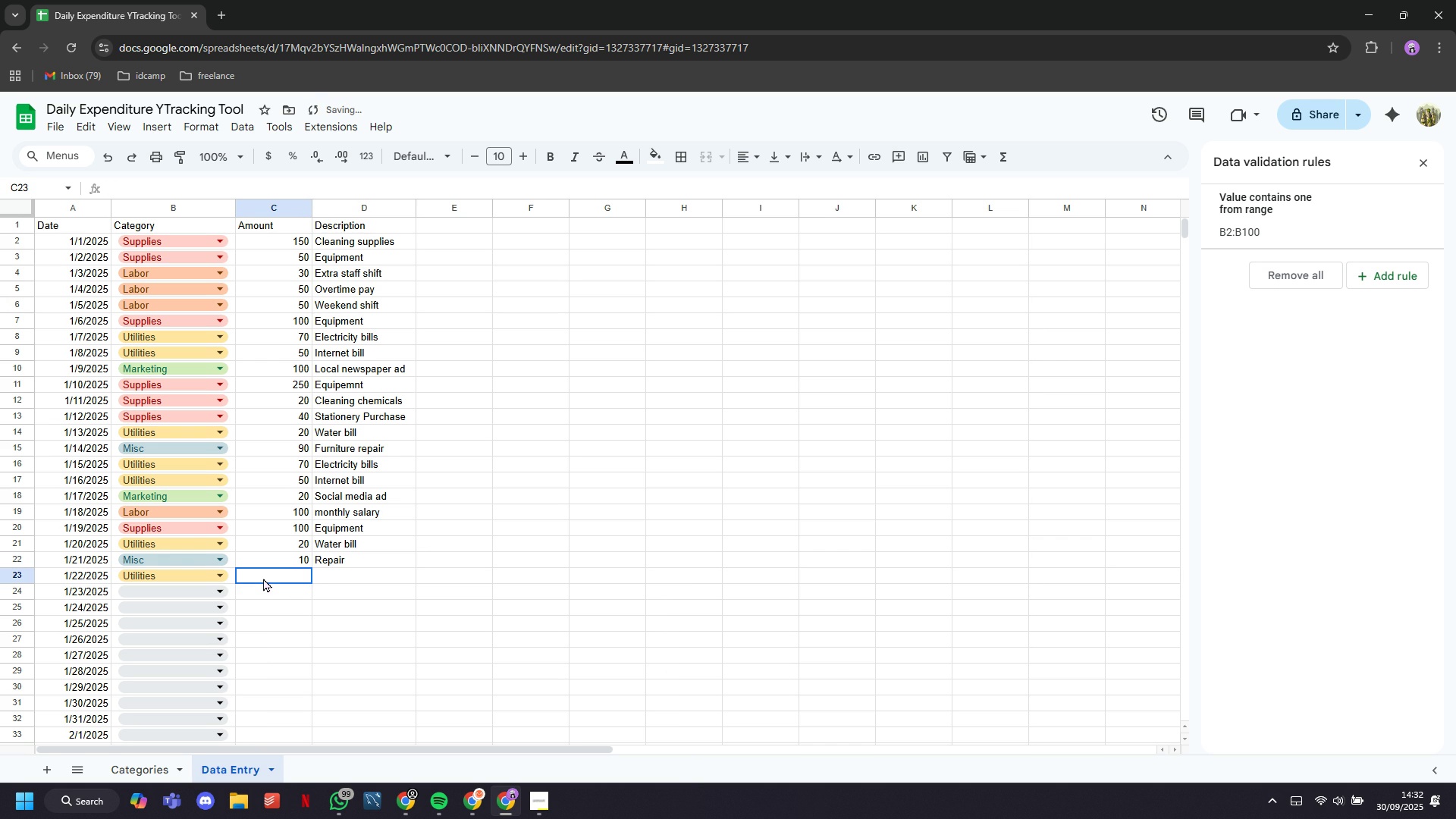 
left_click([263, 578])
 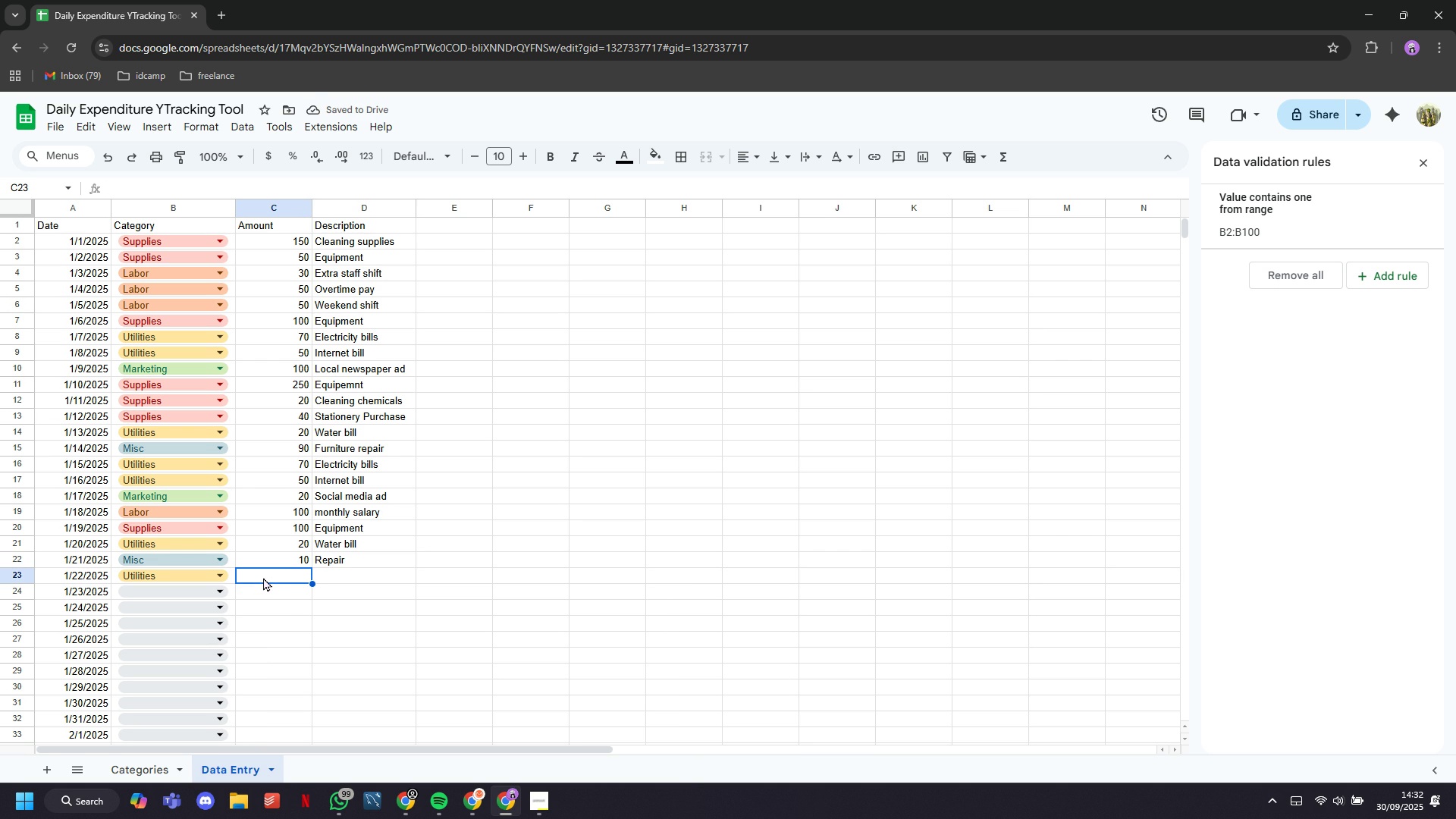 
type(50)
 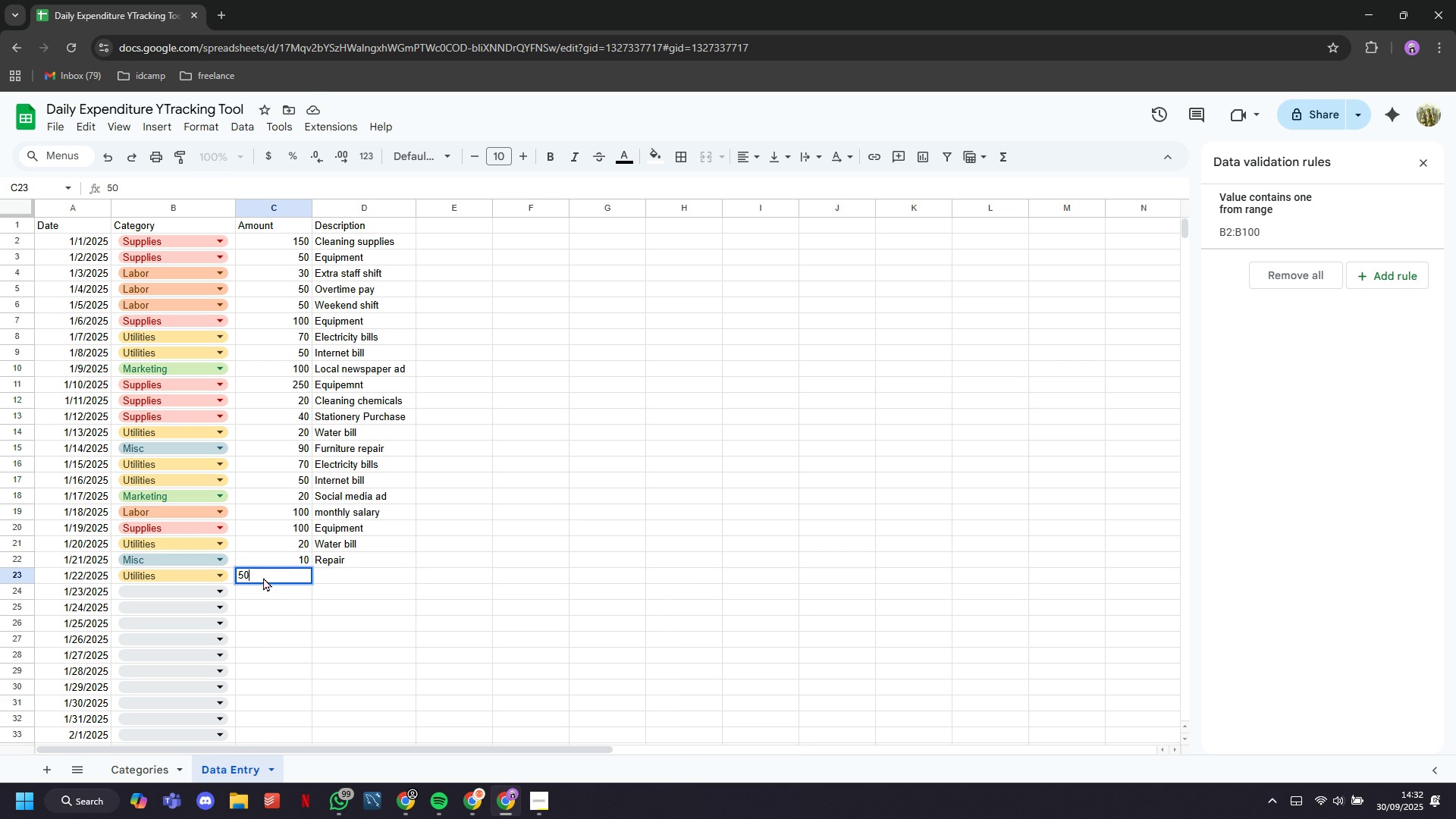 
key(ArrowRight)
 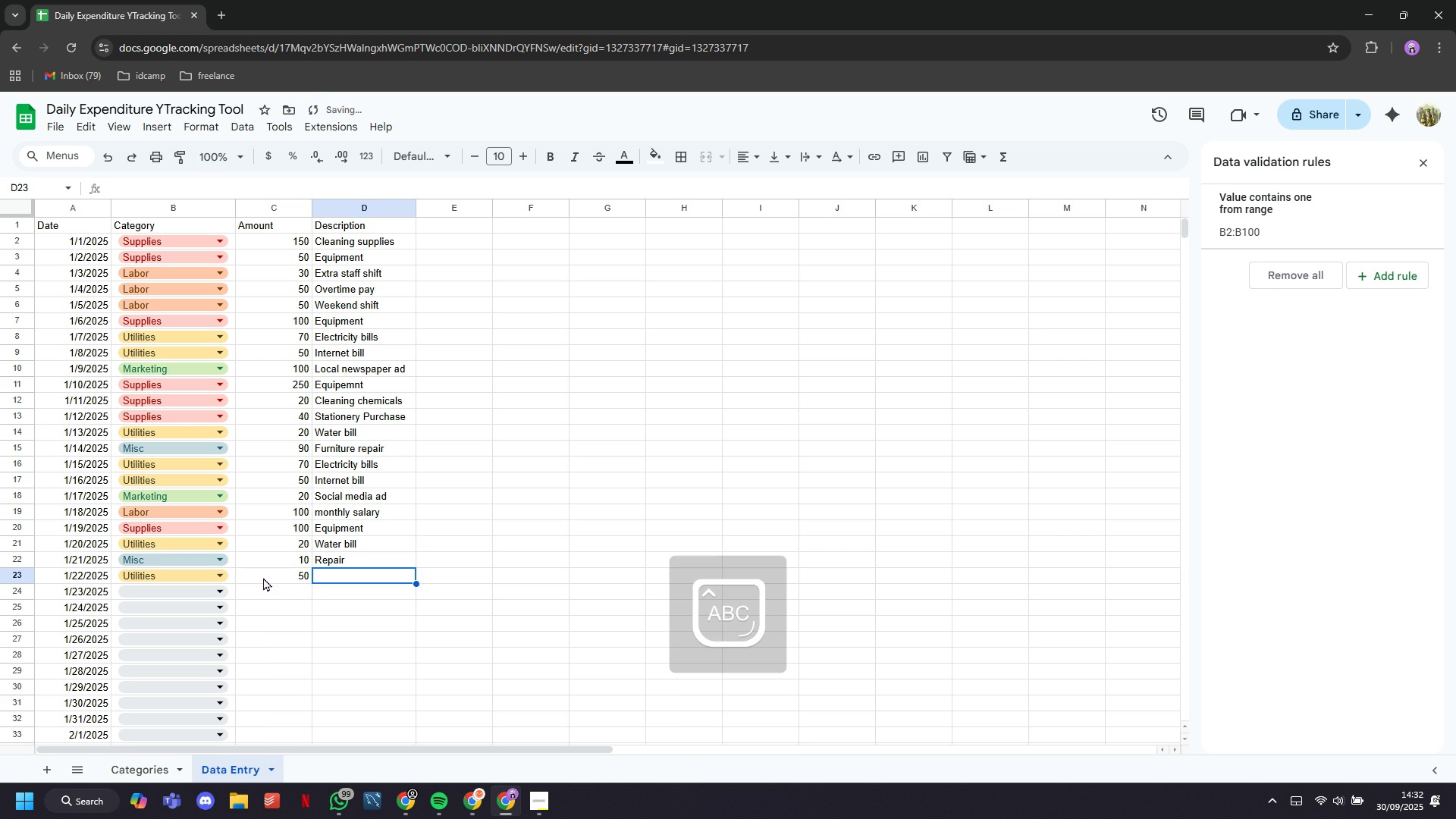 
type(Internet )
 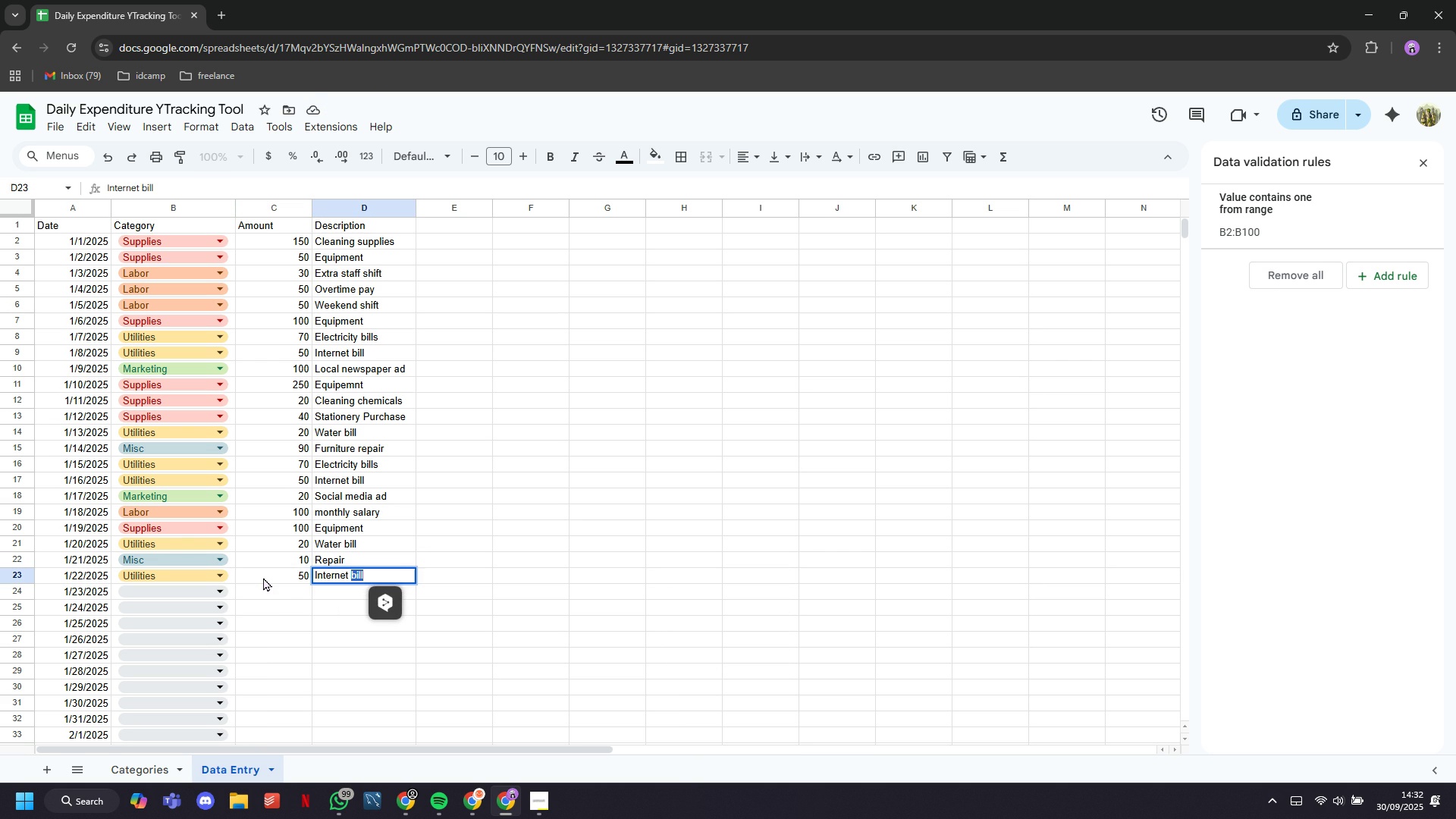 
type(bill)
 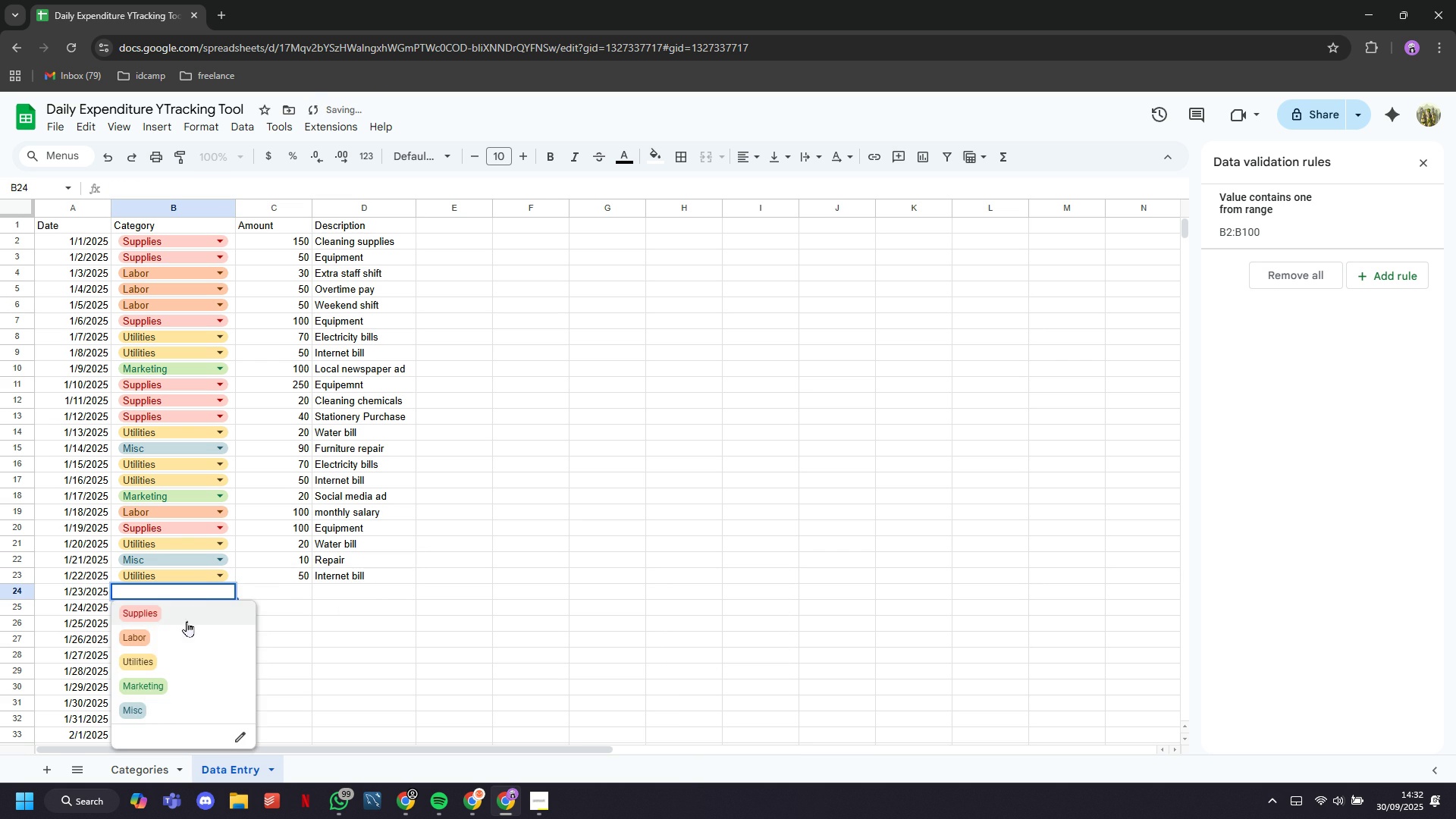 
left_click([165, 617])
 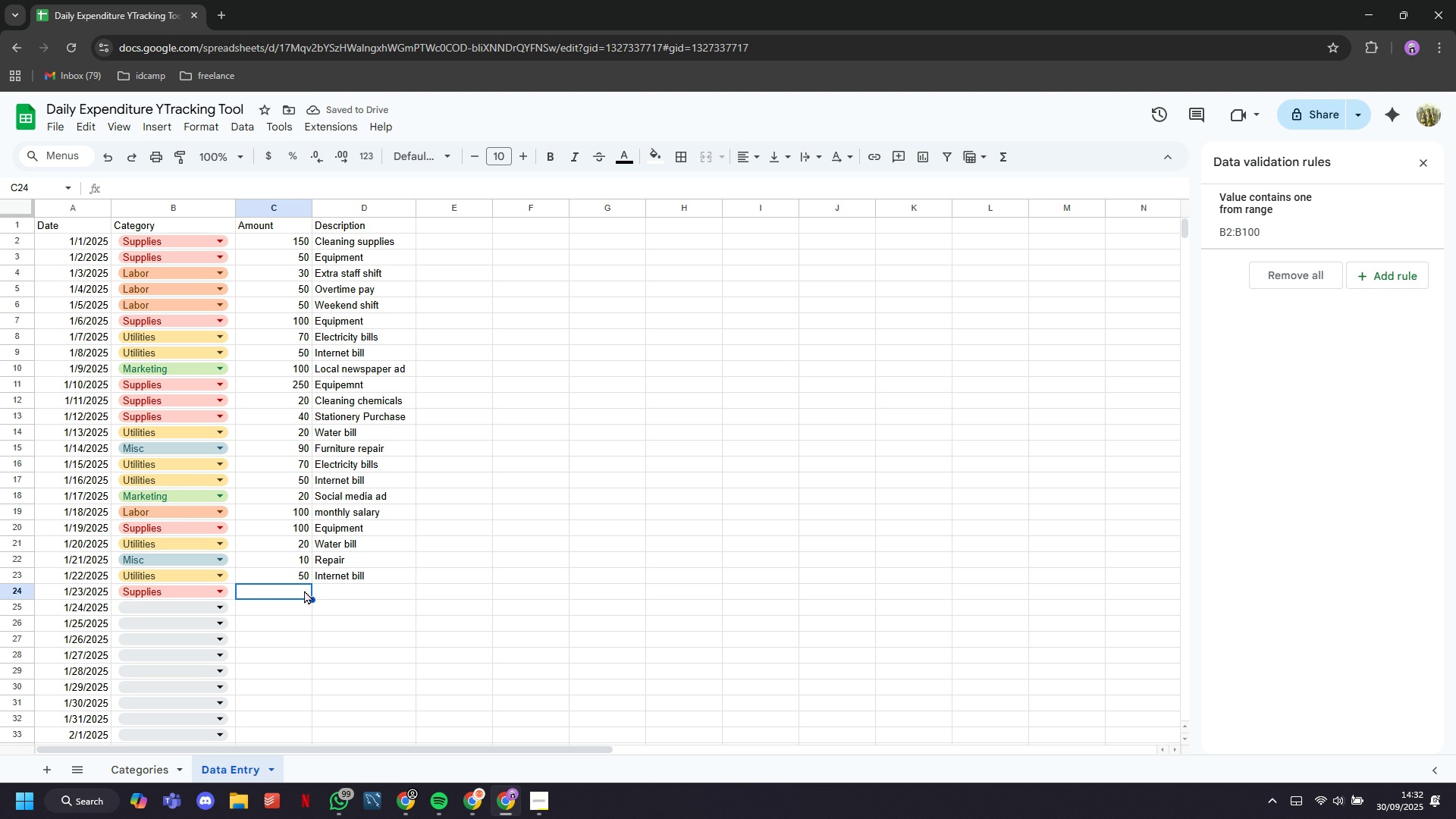 
wait(5.58)
 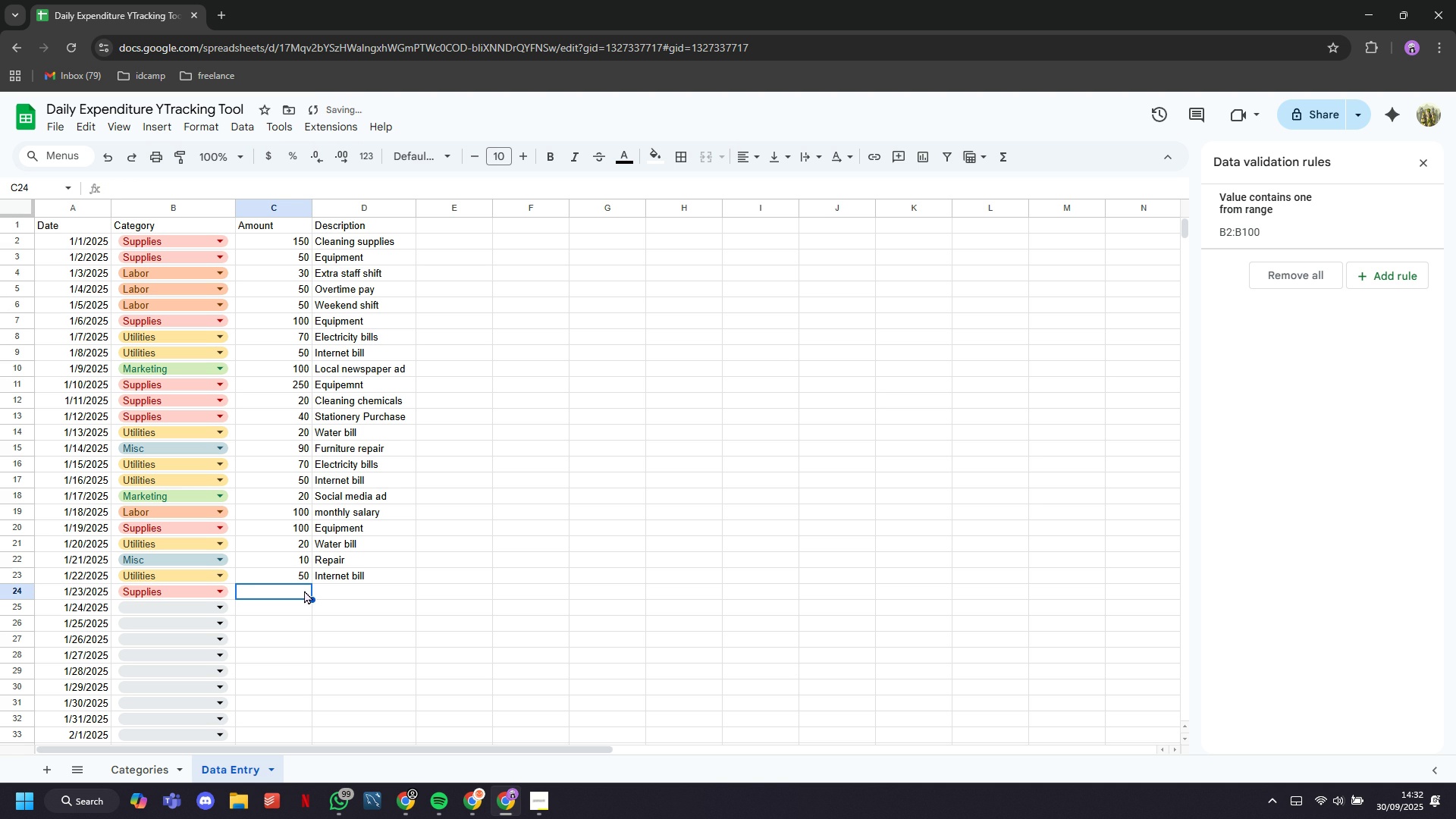 
type(200)
key(Tab)
type(Pacaging resti)
key(Backspace)
type(ock)
 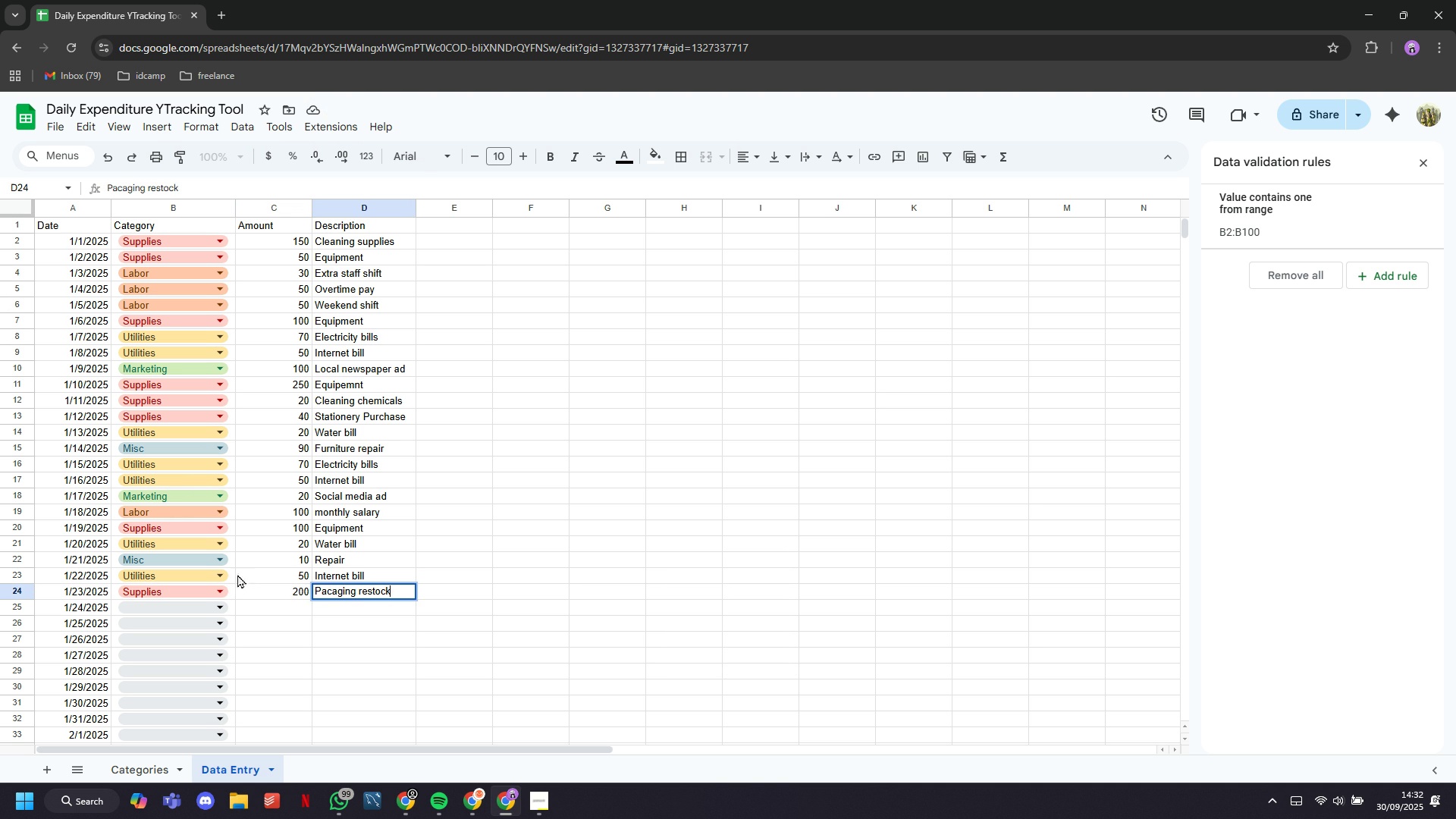 
left_click([218, 610])
 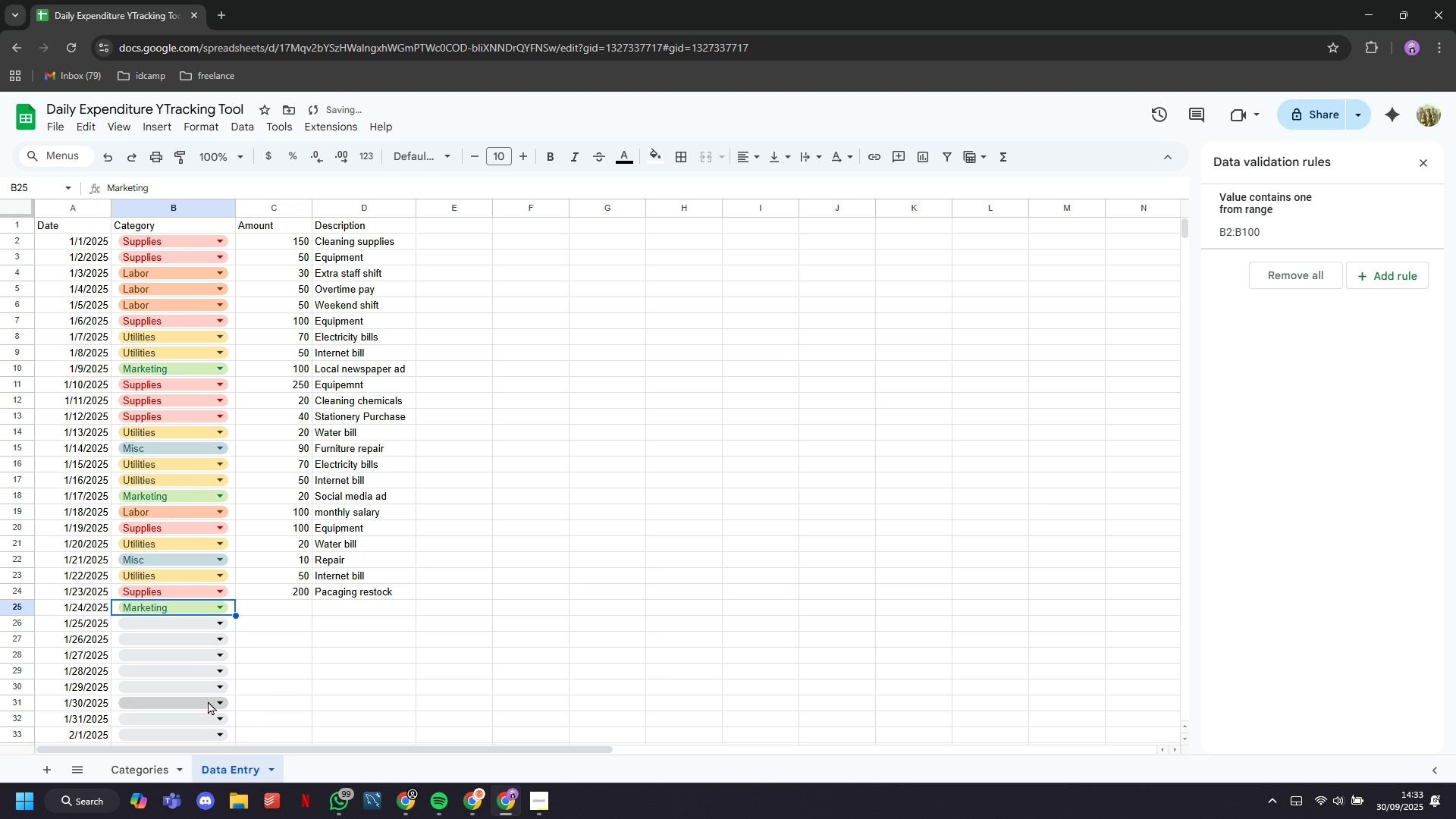 
wait(5.29)
 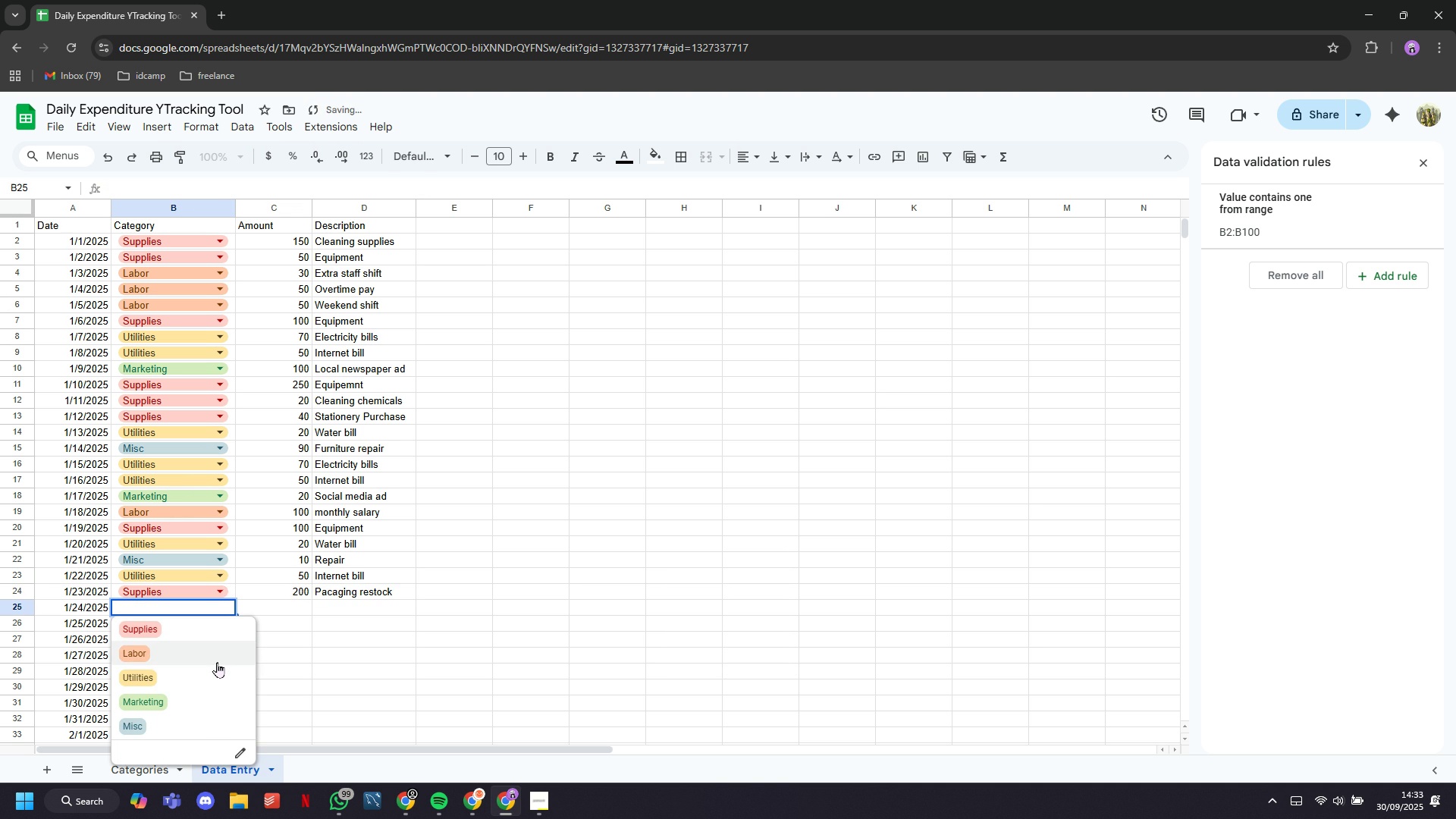 
left_click([297, 601])
 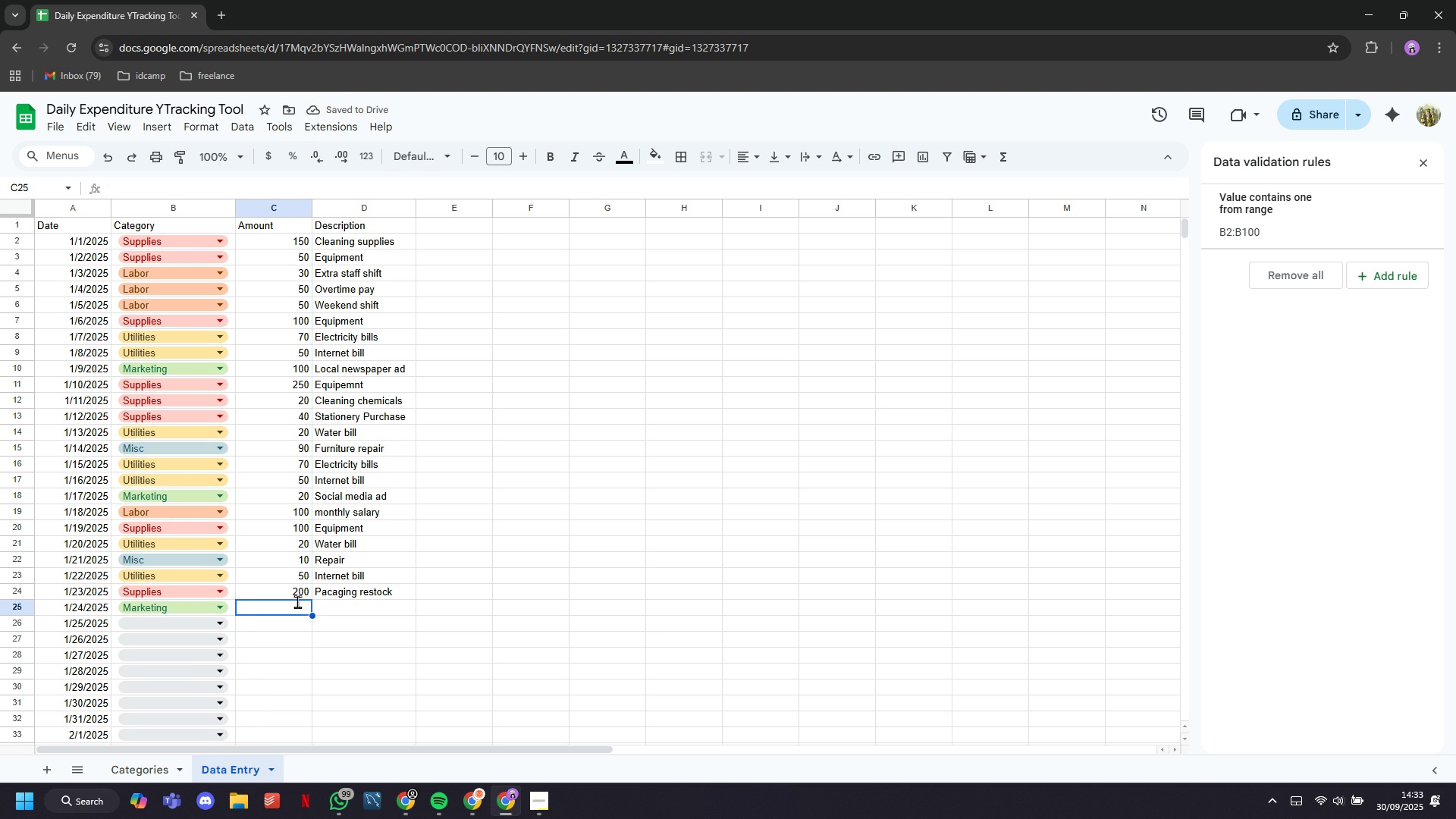 
key(1)
 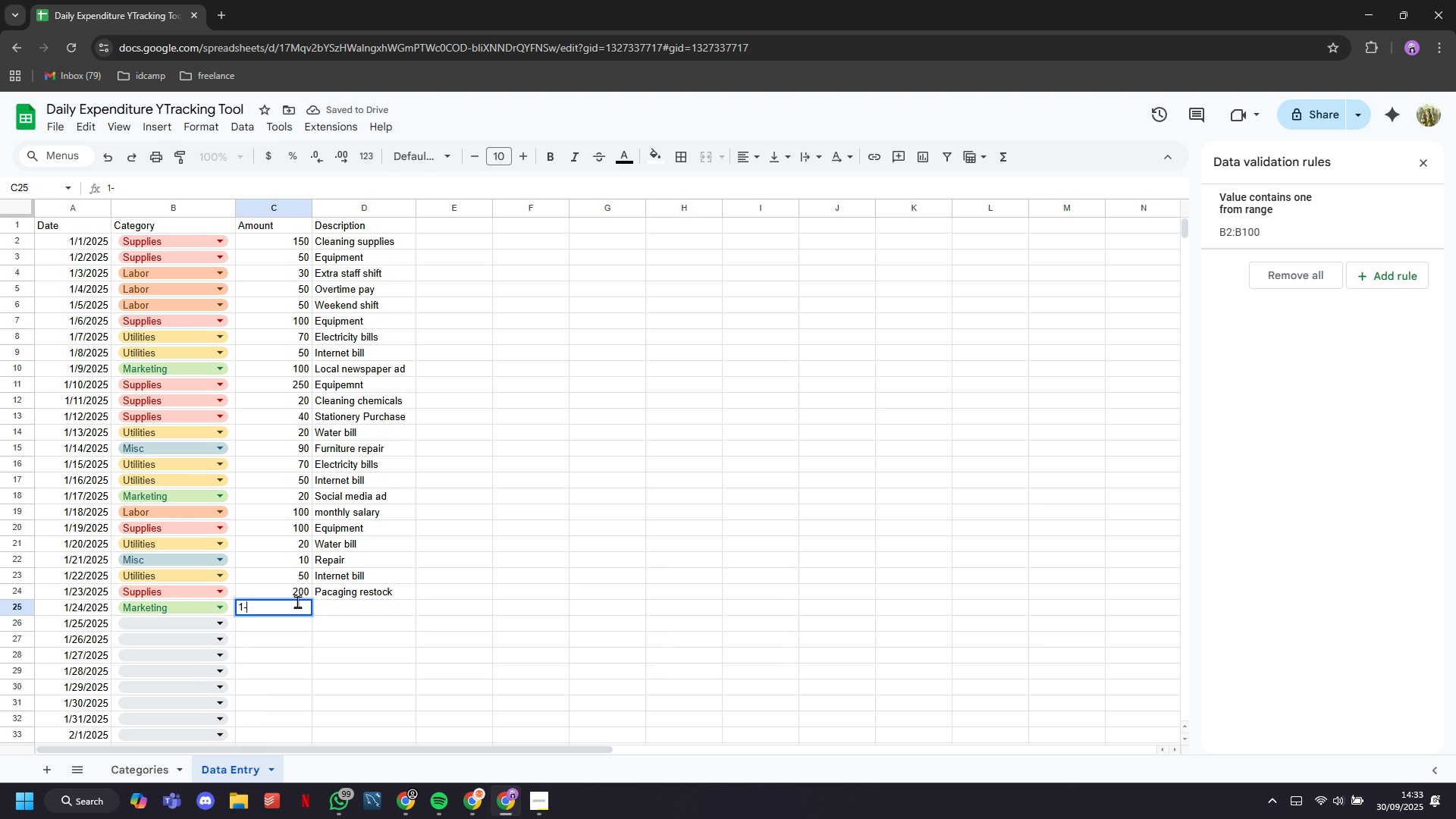 
key(Minus)
 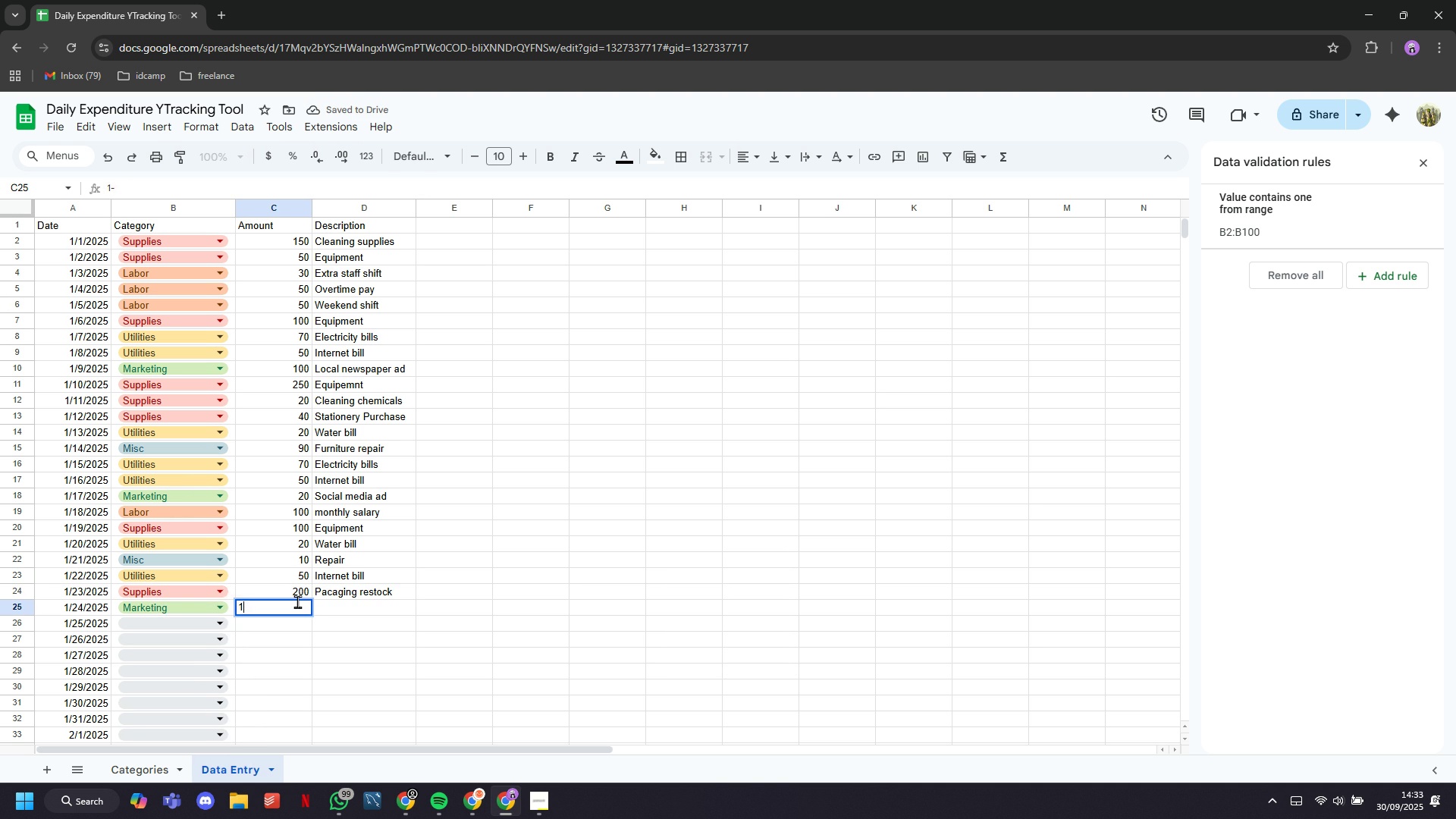 
key(Backspace)
 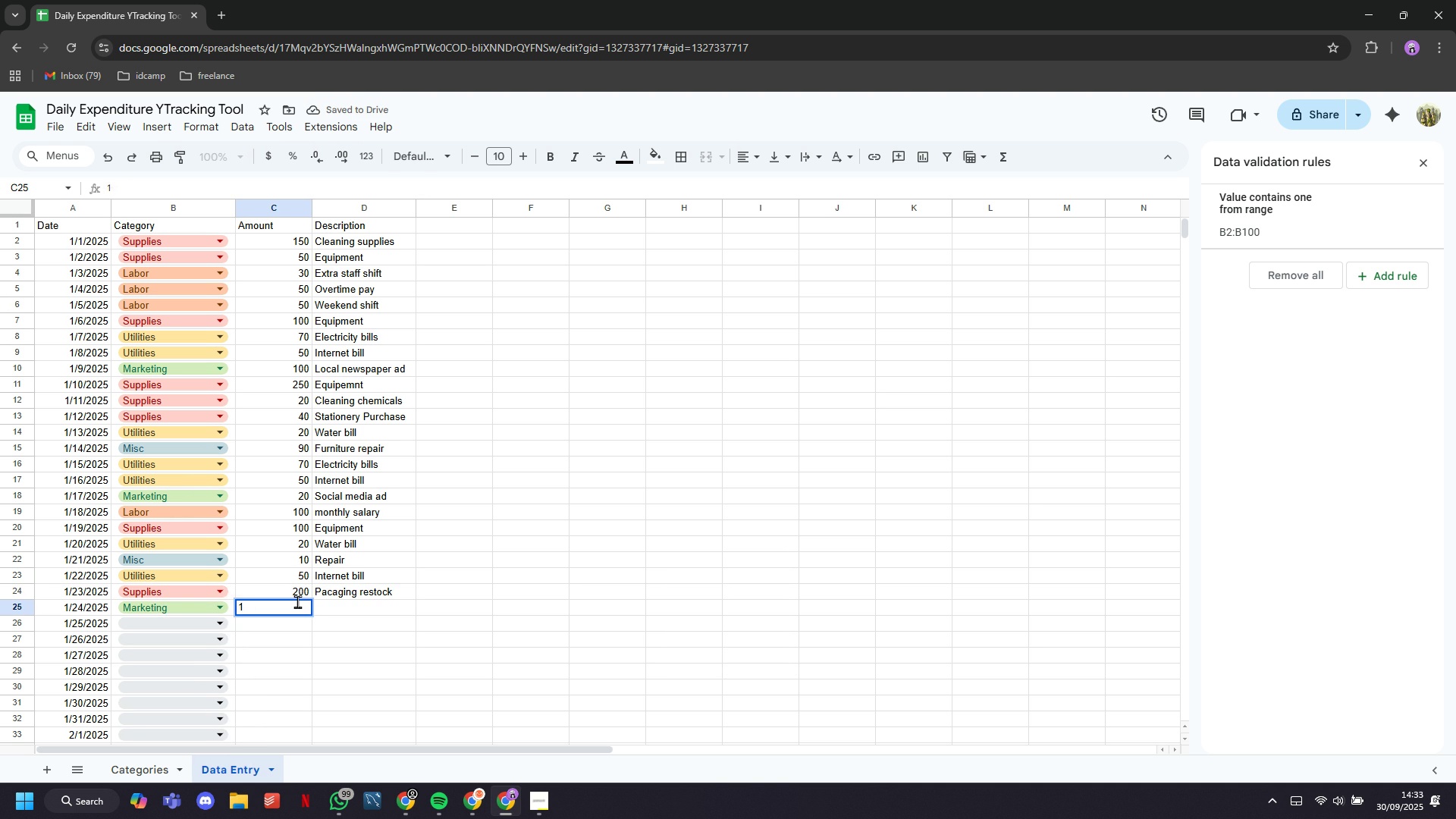 
key(0)
 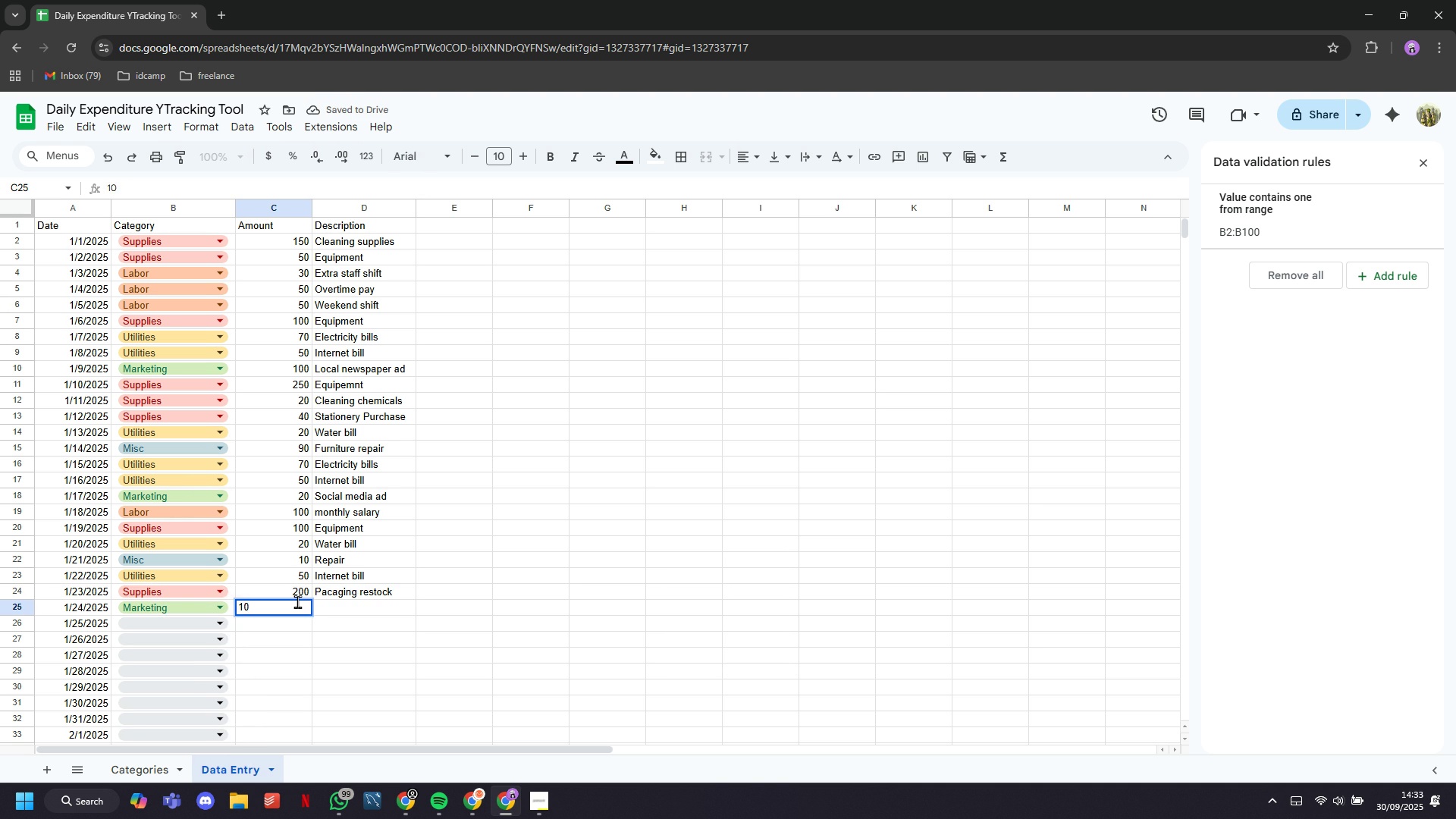 
key(ArrowRight)
 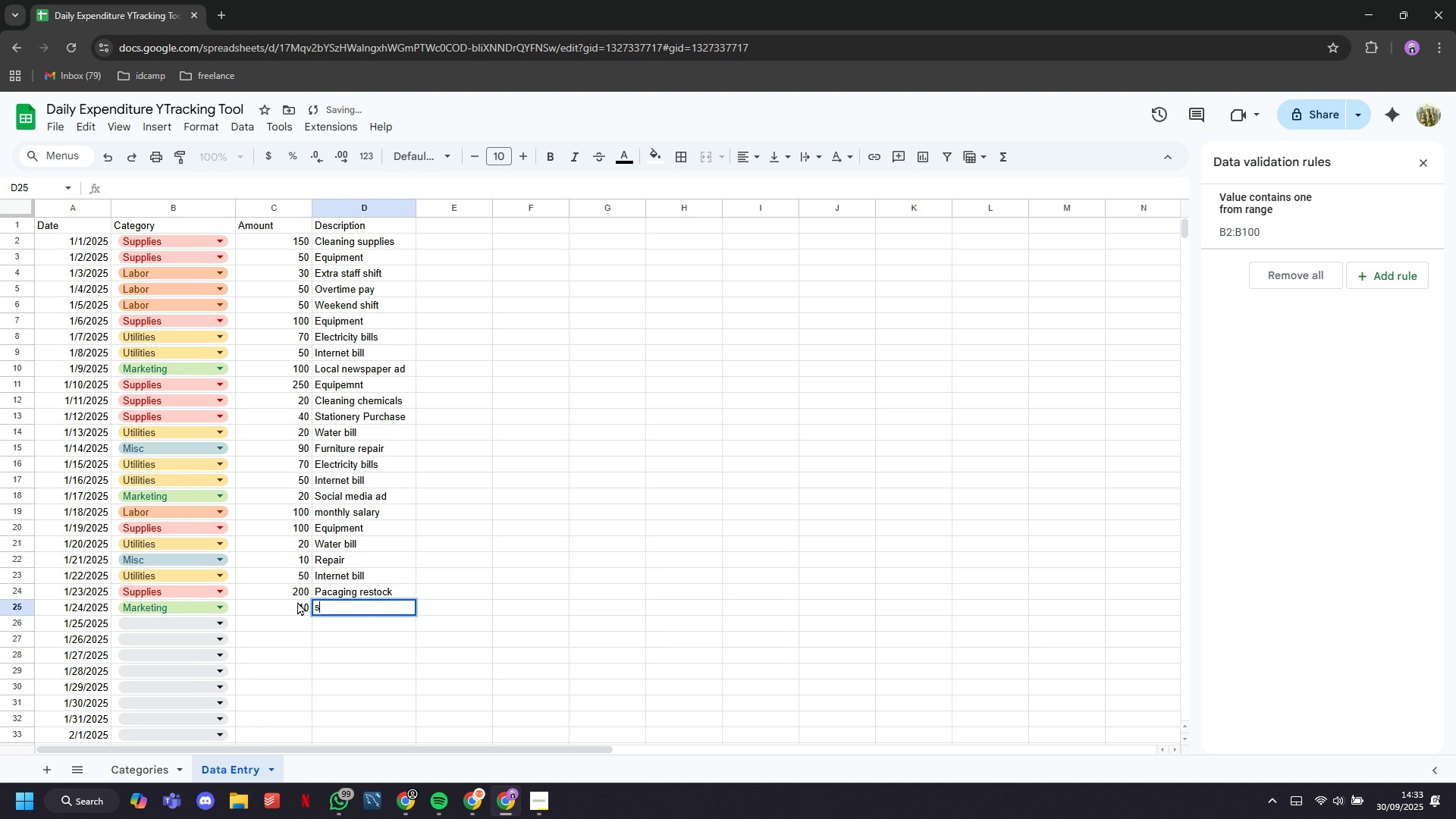 
type(socia)
key(Tab)
 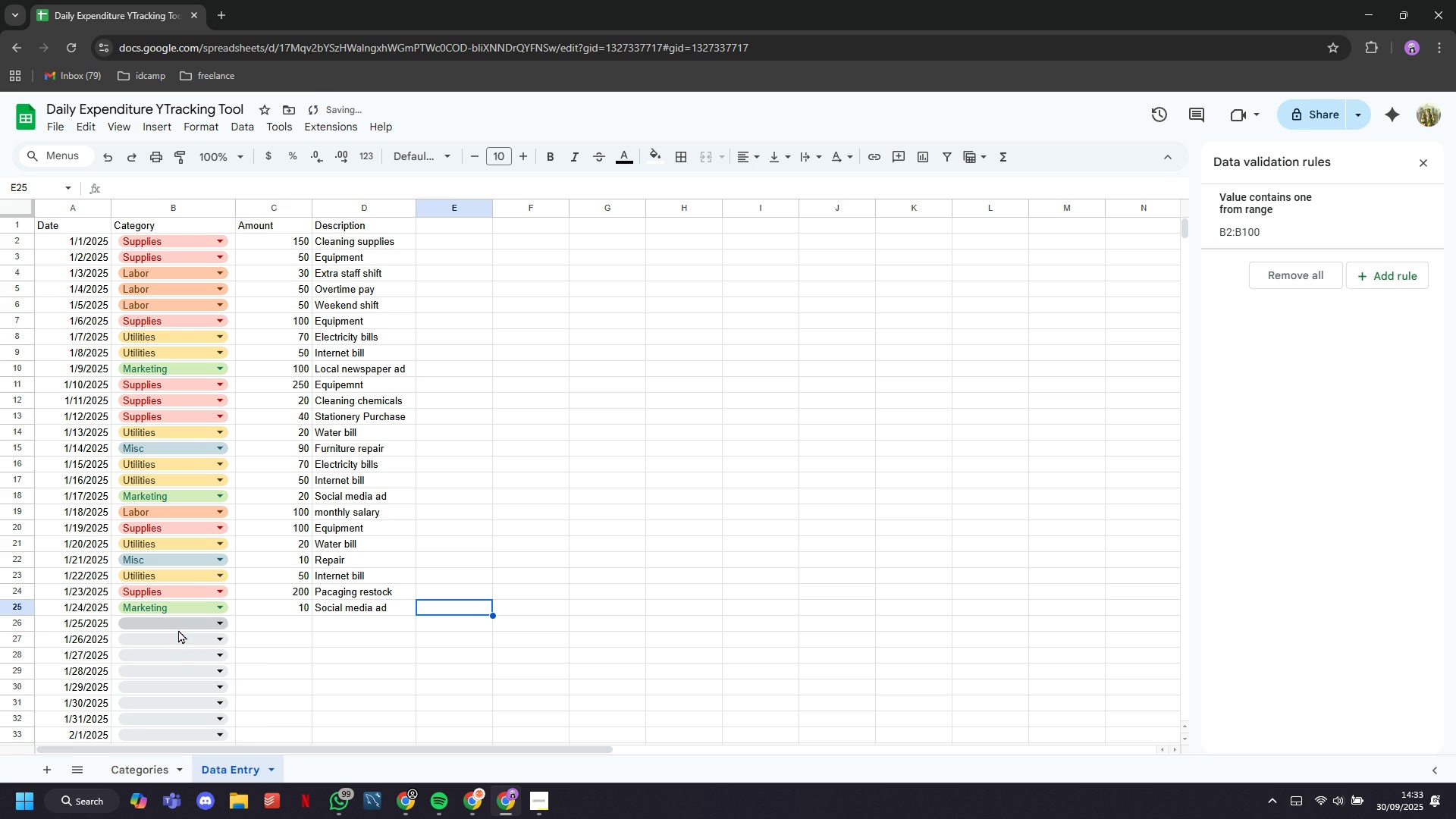 
left_click([176, 626])
 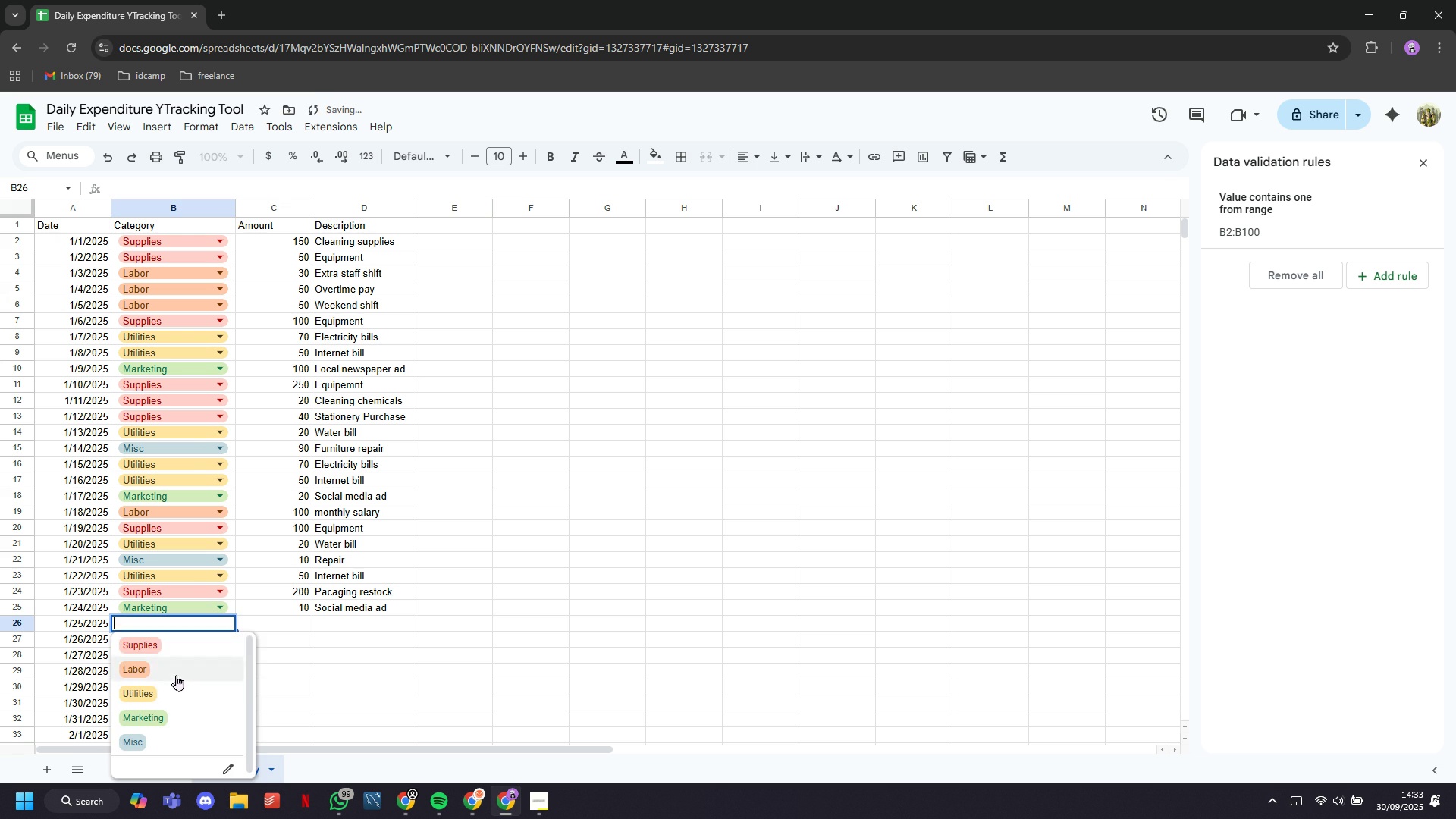 
mouse_move([190, 673])
 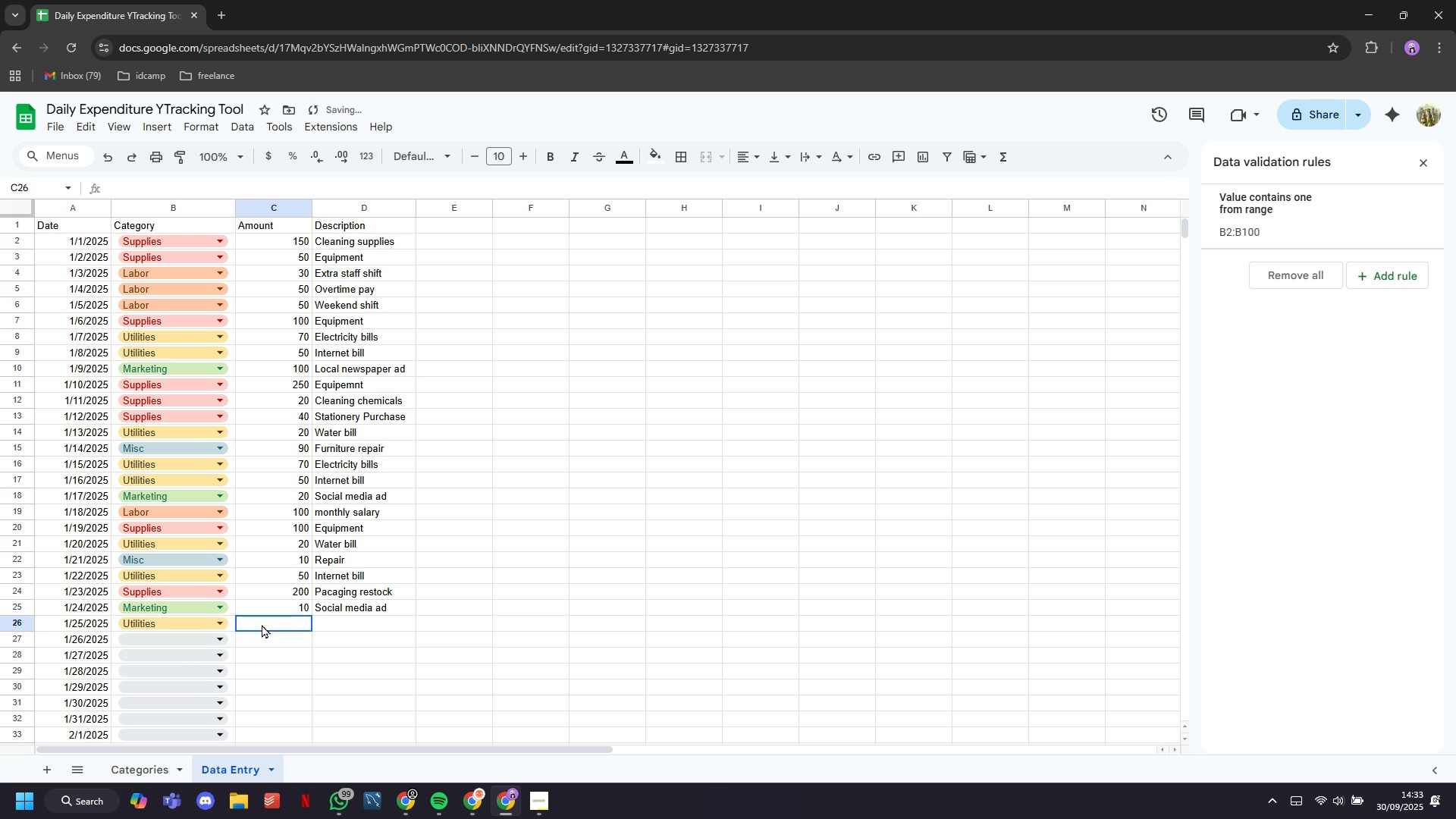 
left_click([262, 624])
 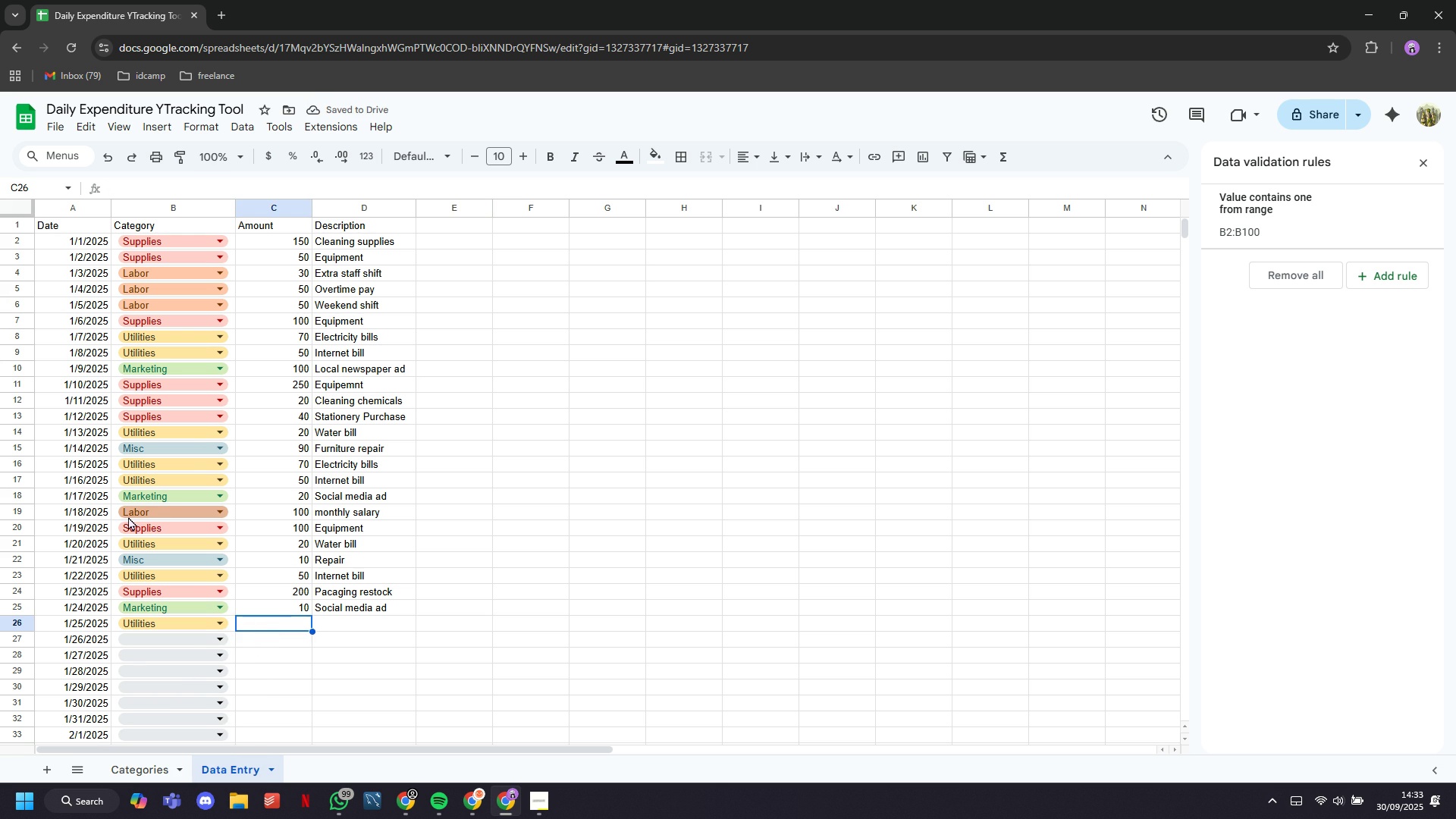 
type(70)
 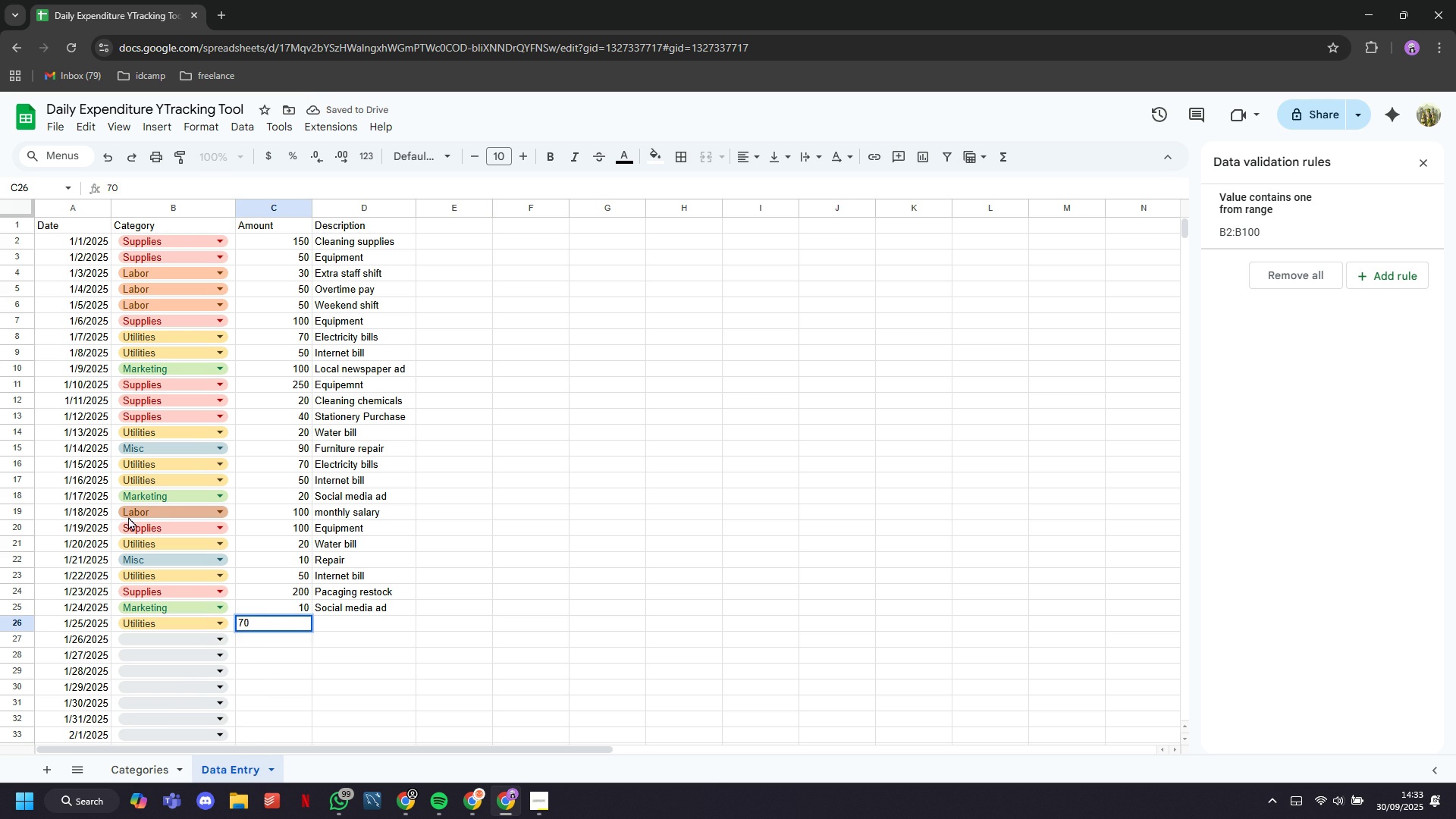 
key(ArrowRight)
 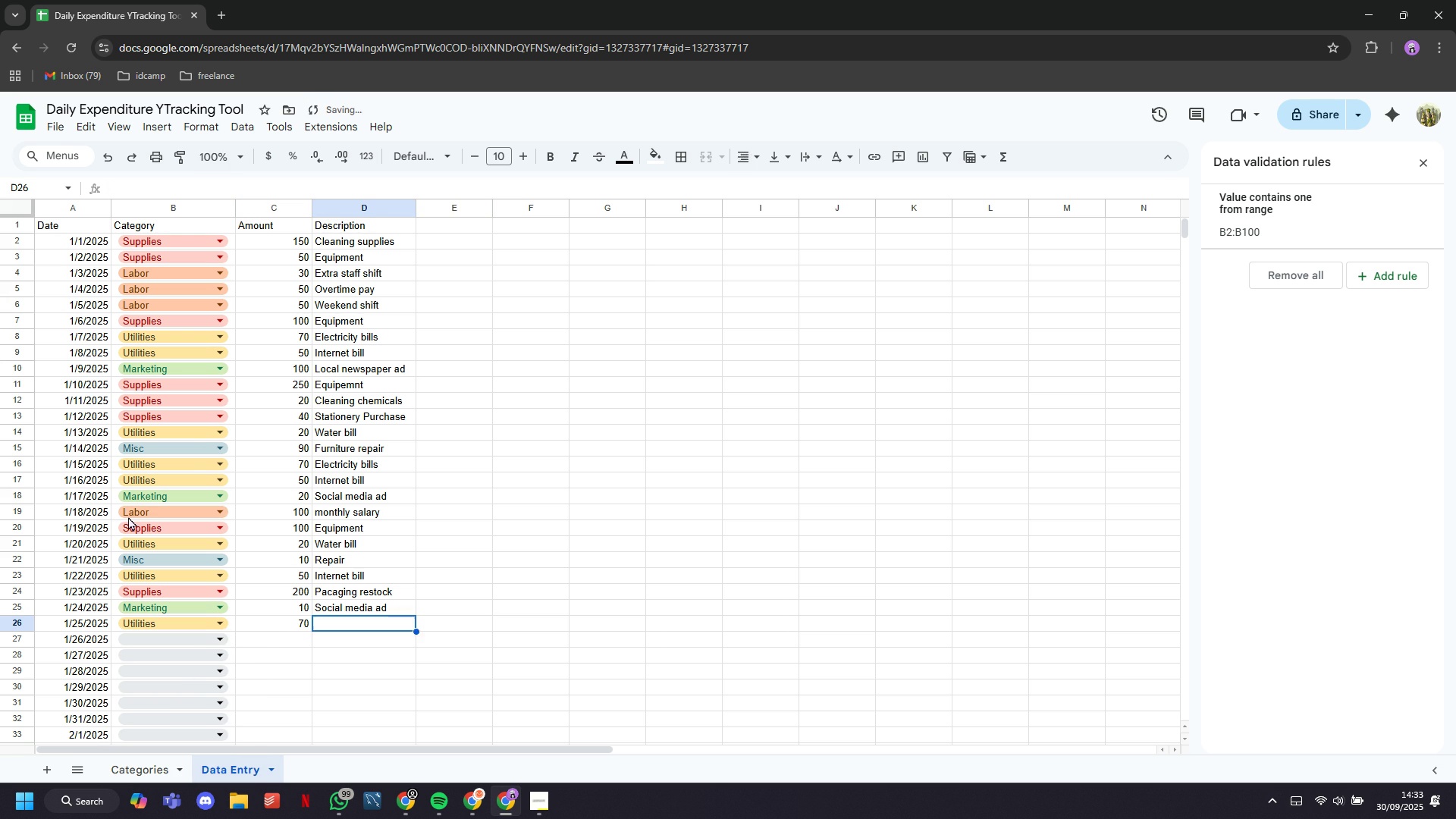 
type(Ele)
key(Tab)
 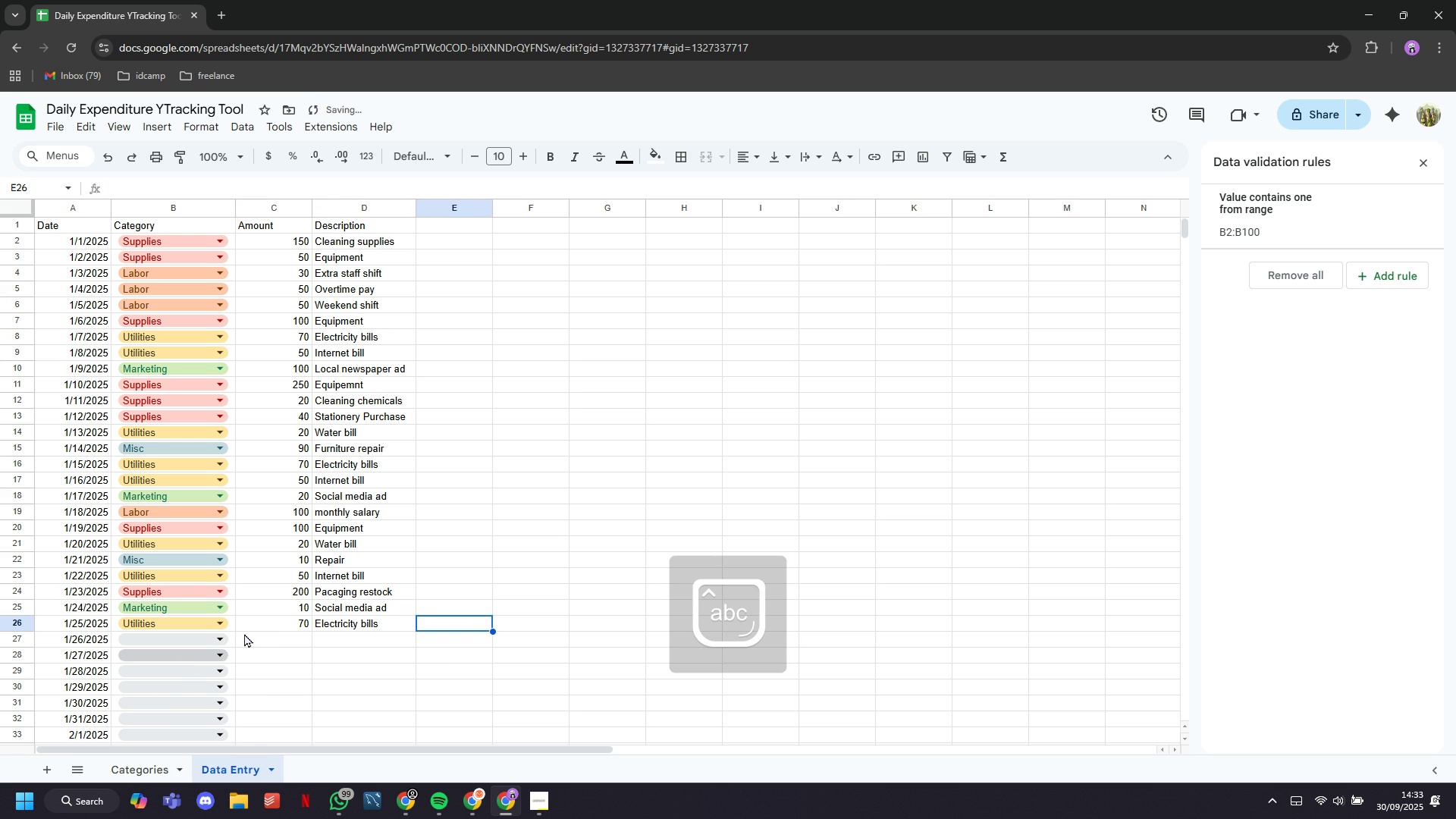 
left_click([184, 640])
 